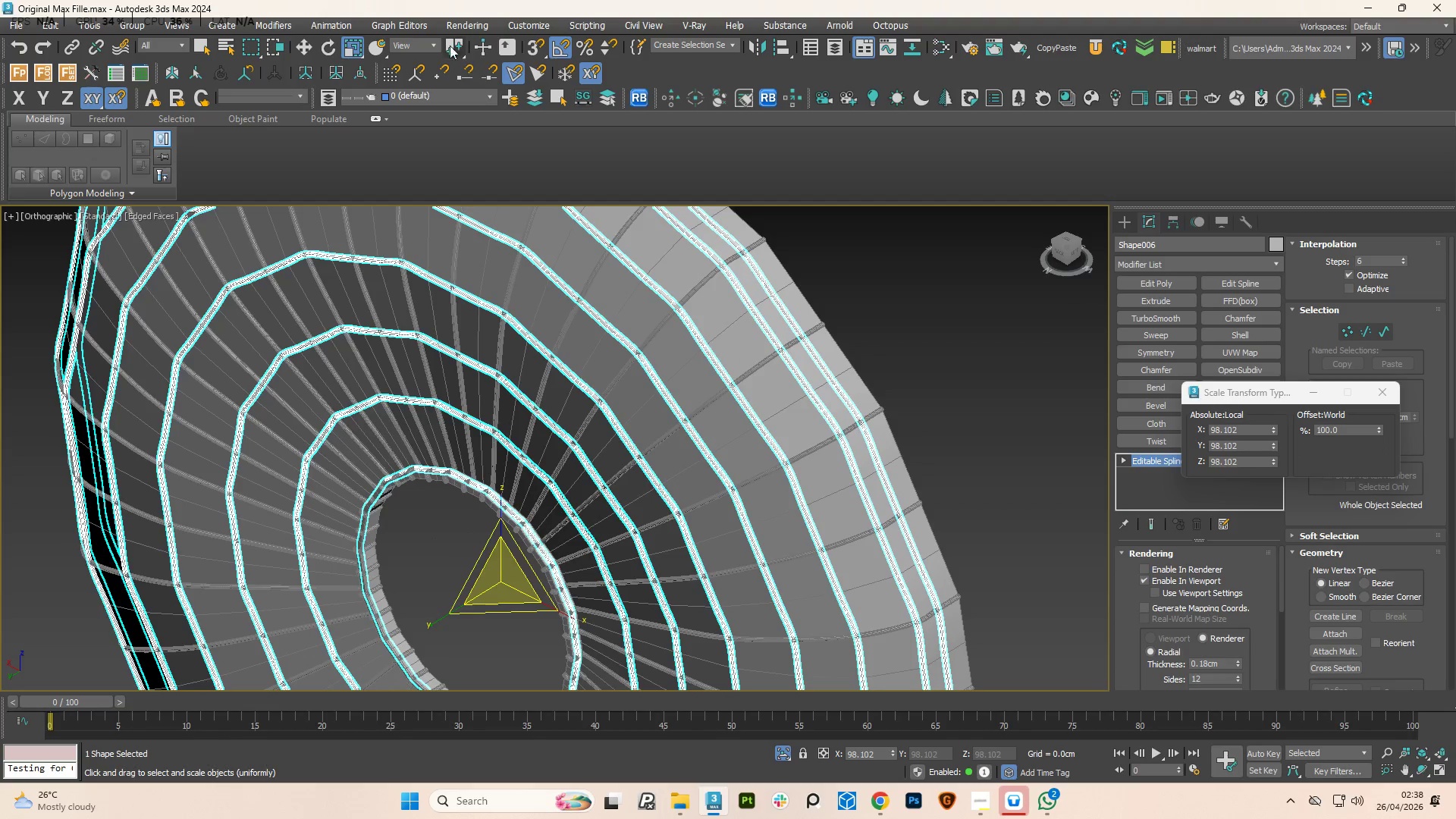 
right_click([358, 42])
 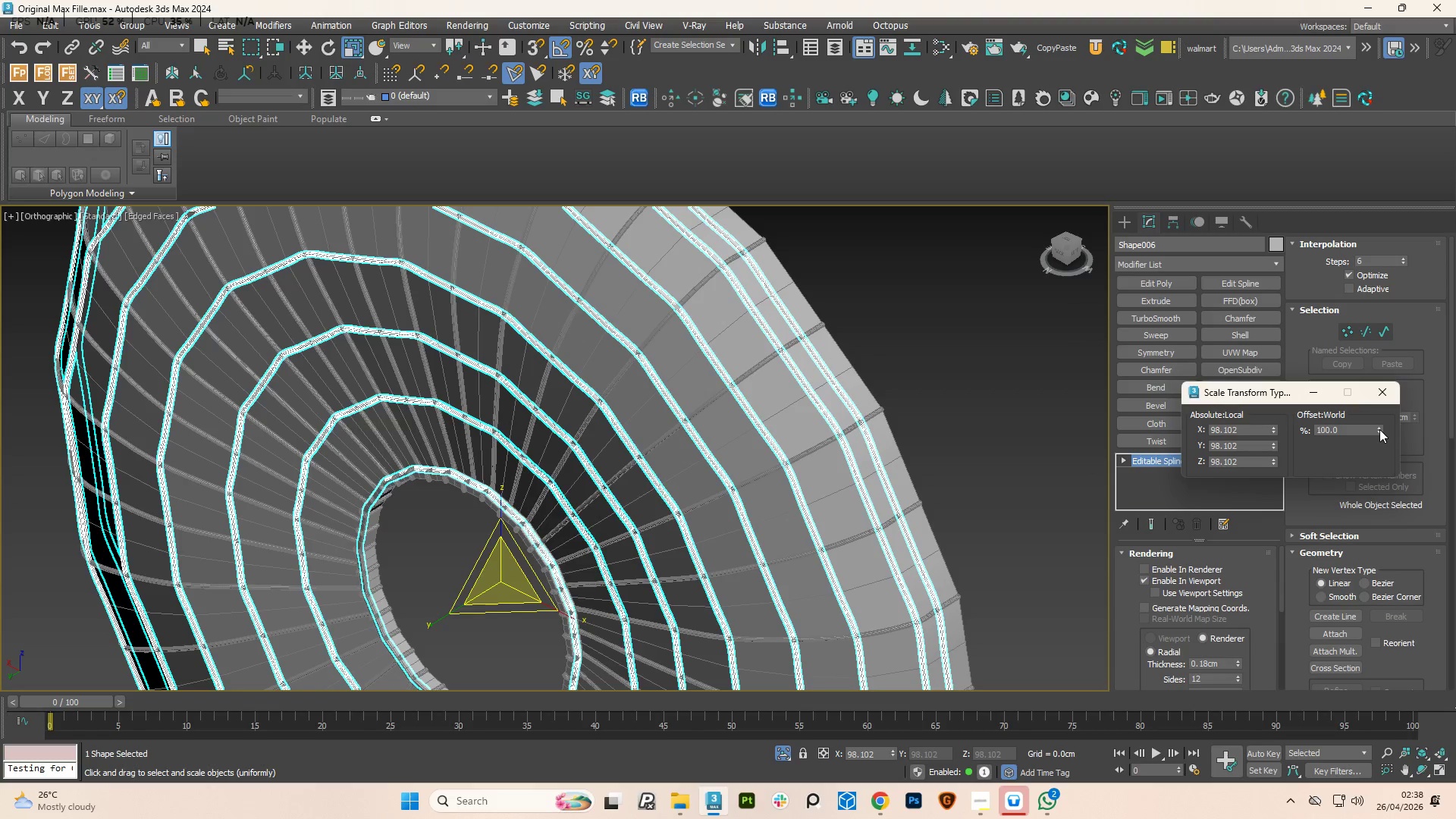 
double_click([1379, 425])
 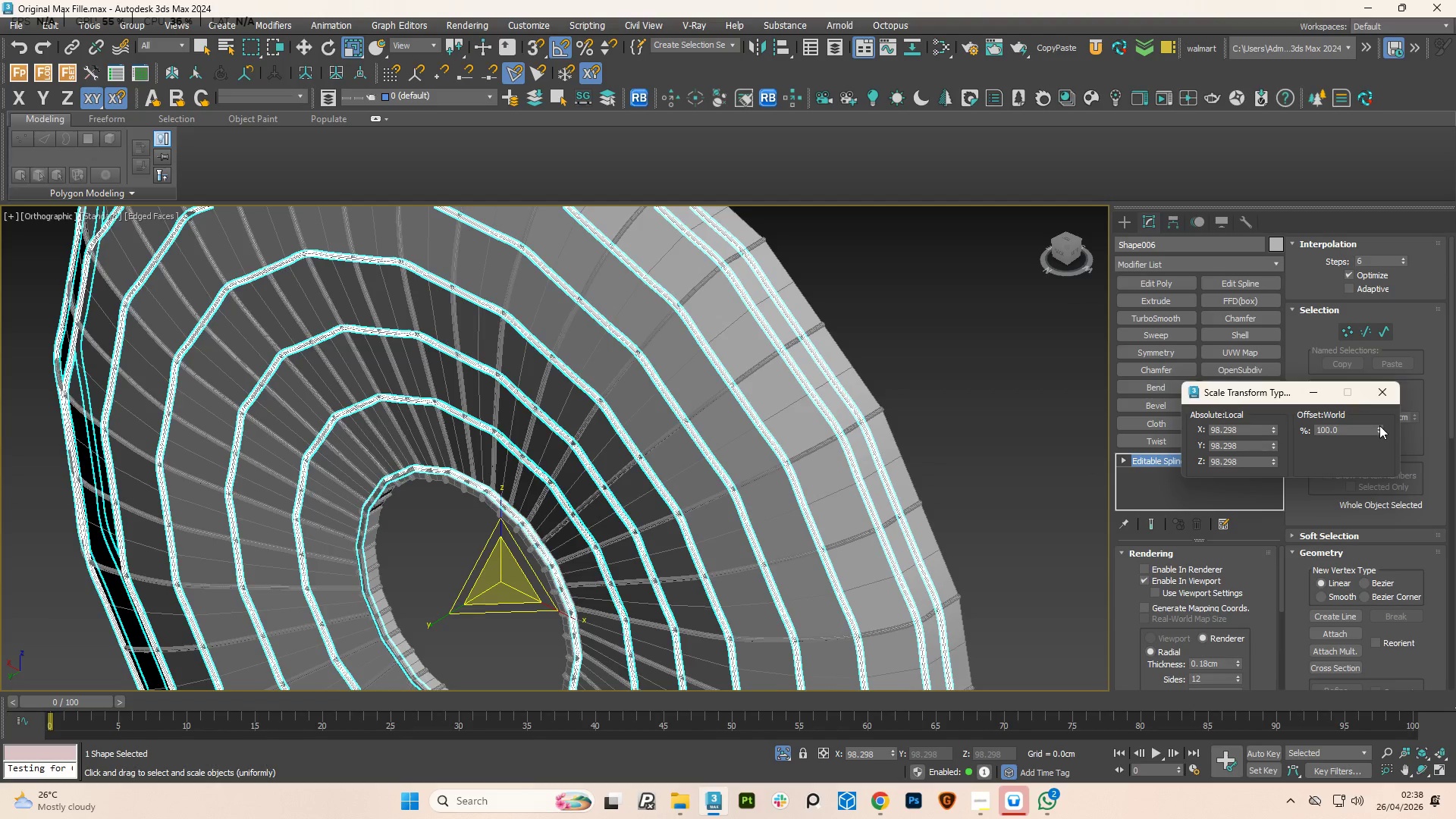 
triple_click([1379, 425])
 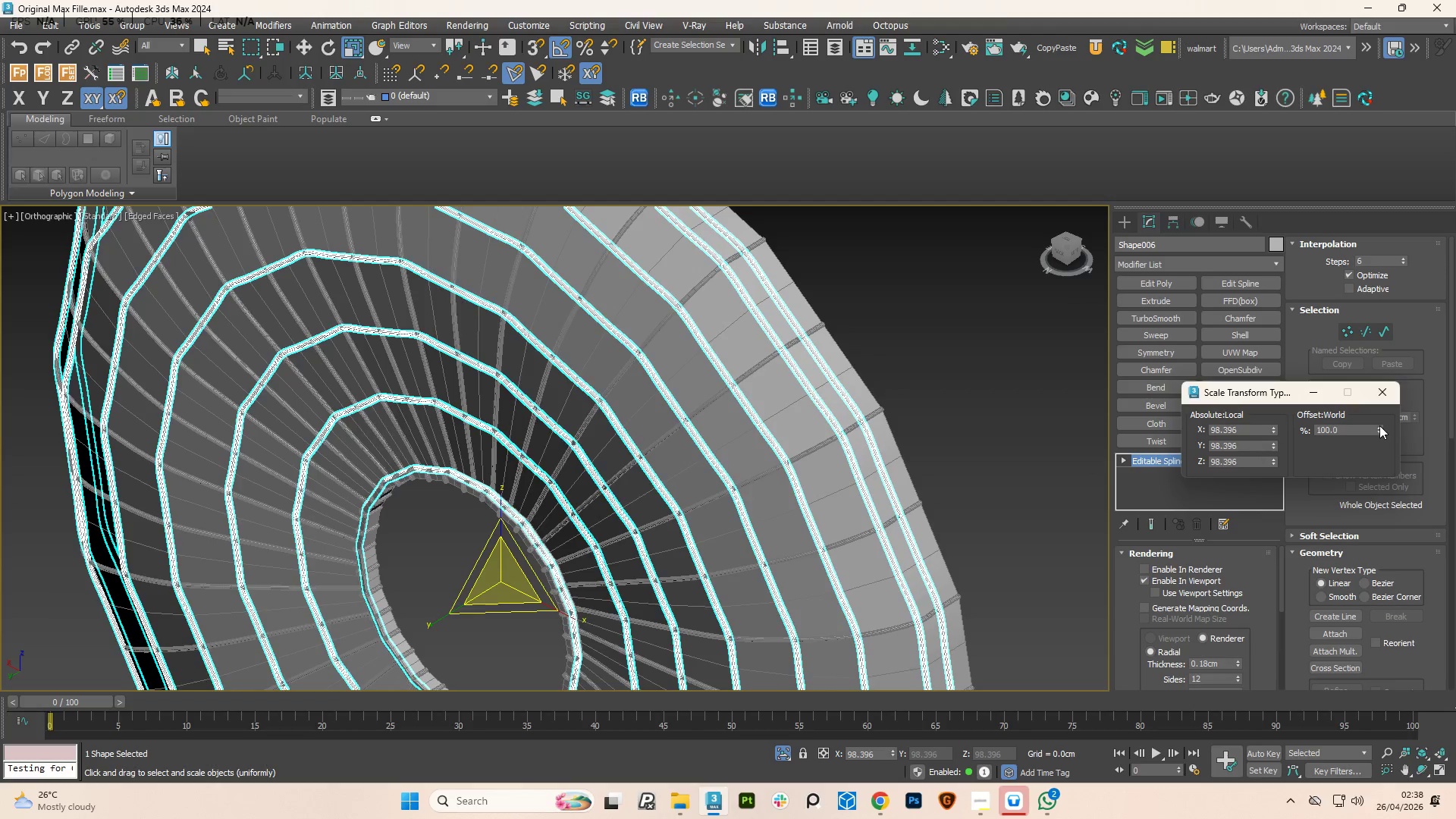 
triple_click([1379, 425])
 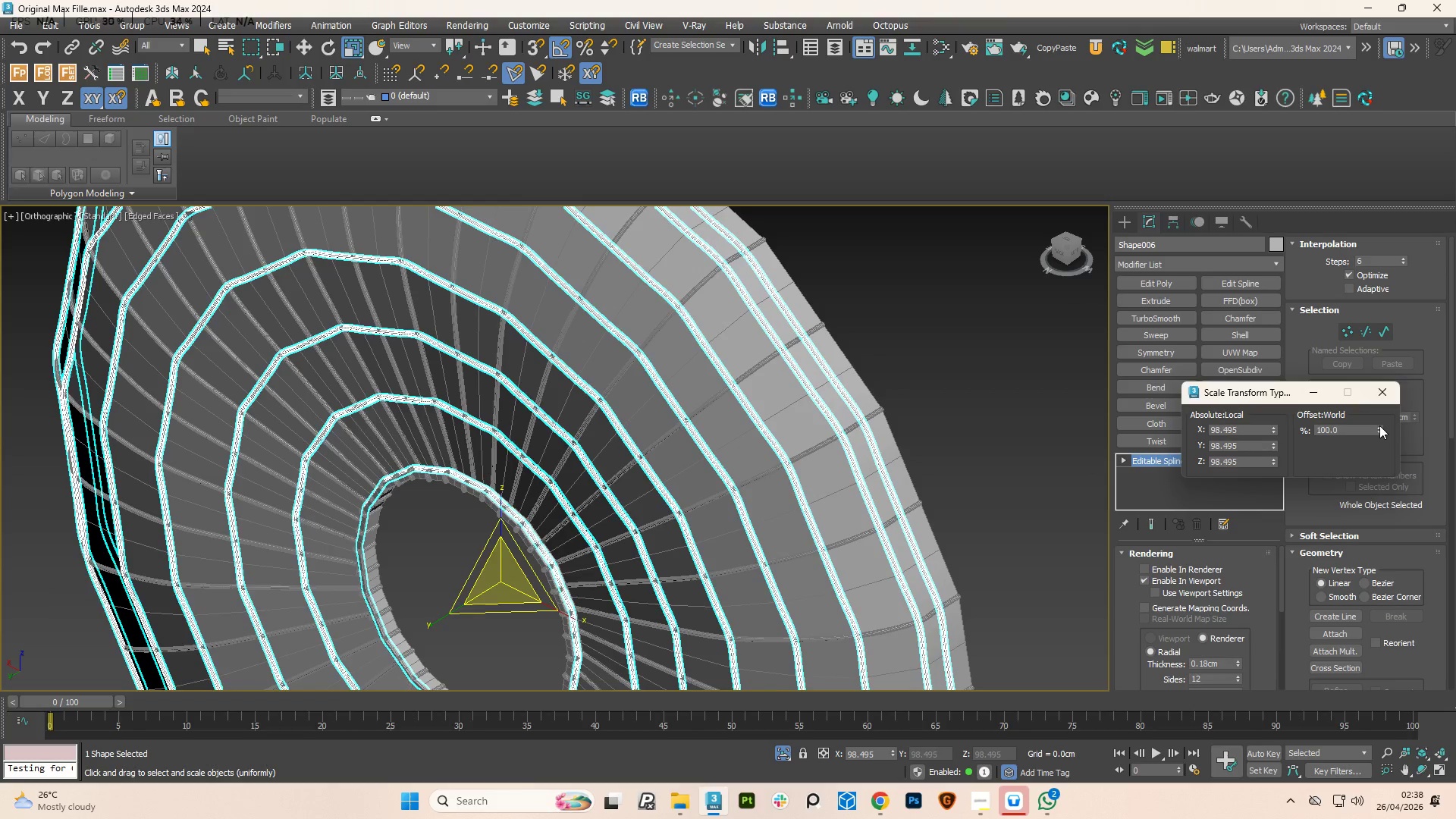 
triple_click([1379, 425])
 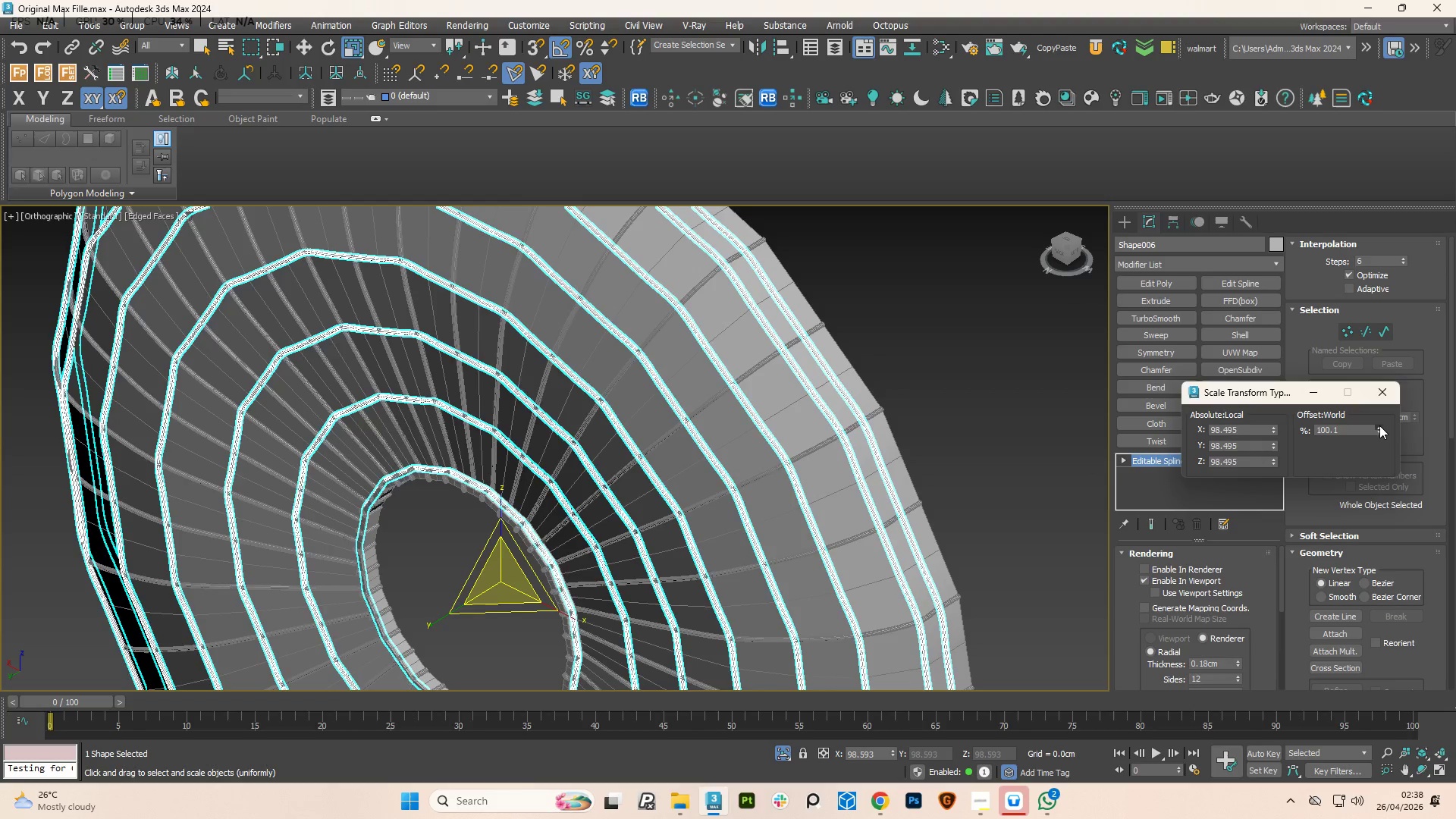 
triple_click([1379, 425])
 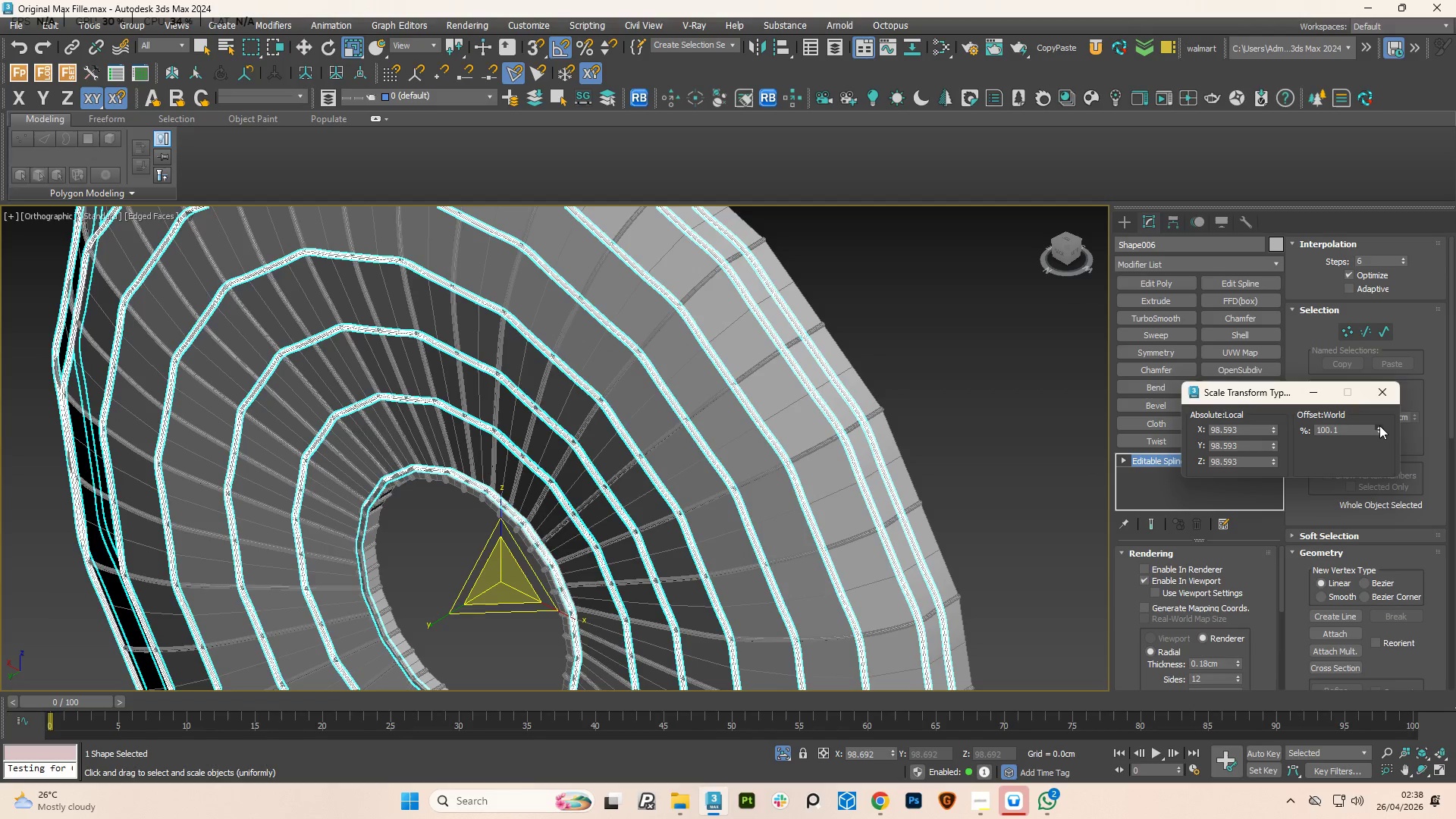 
triple_click([1379, 425])
 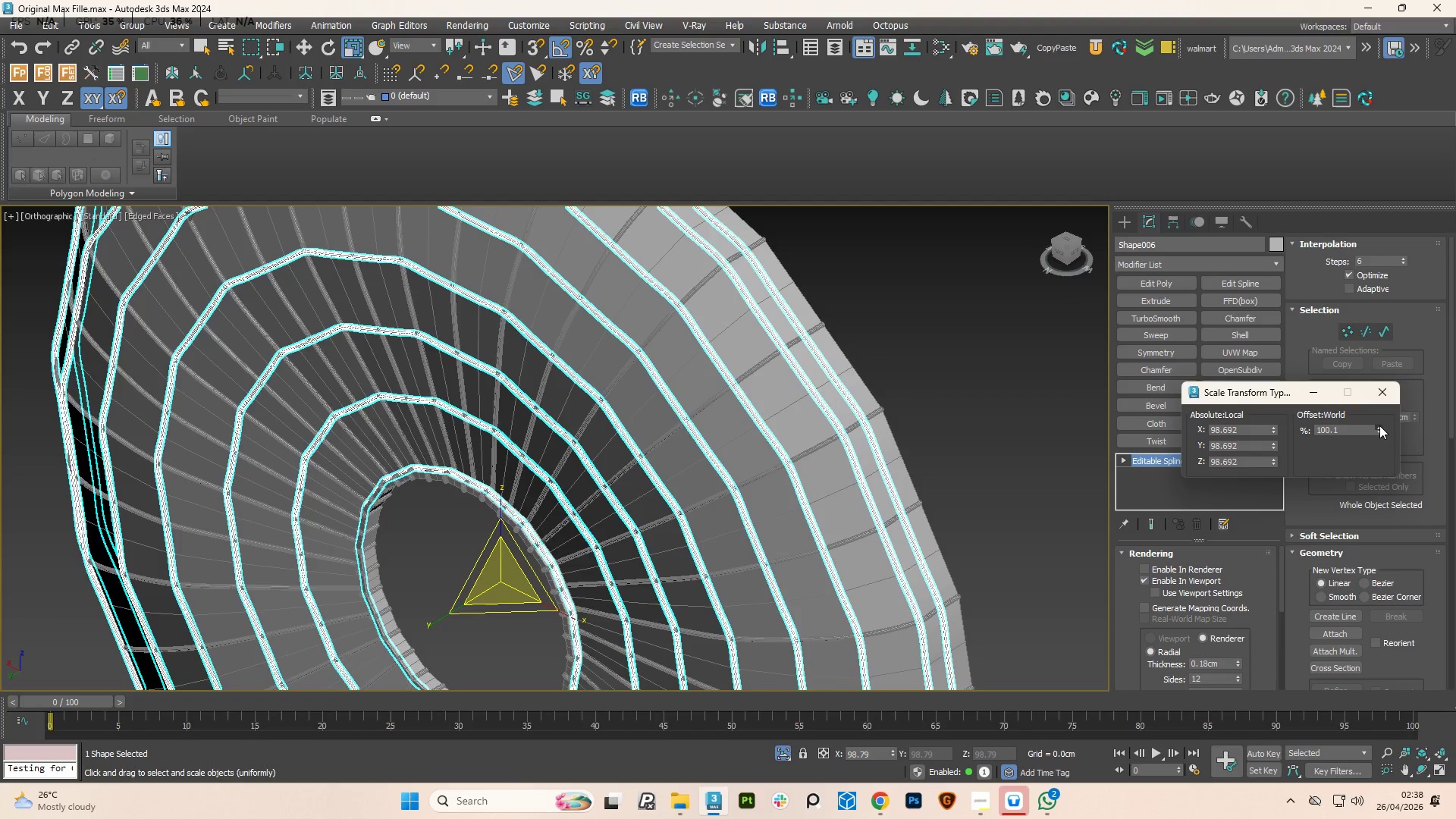 
triple_click([1379, 425])
 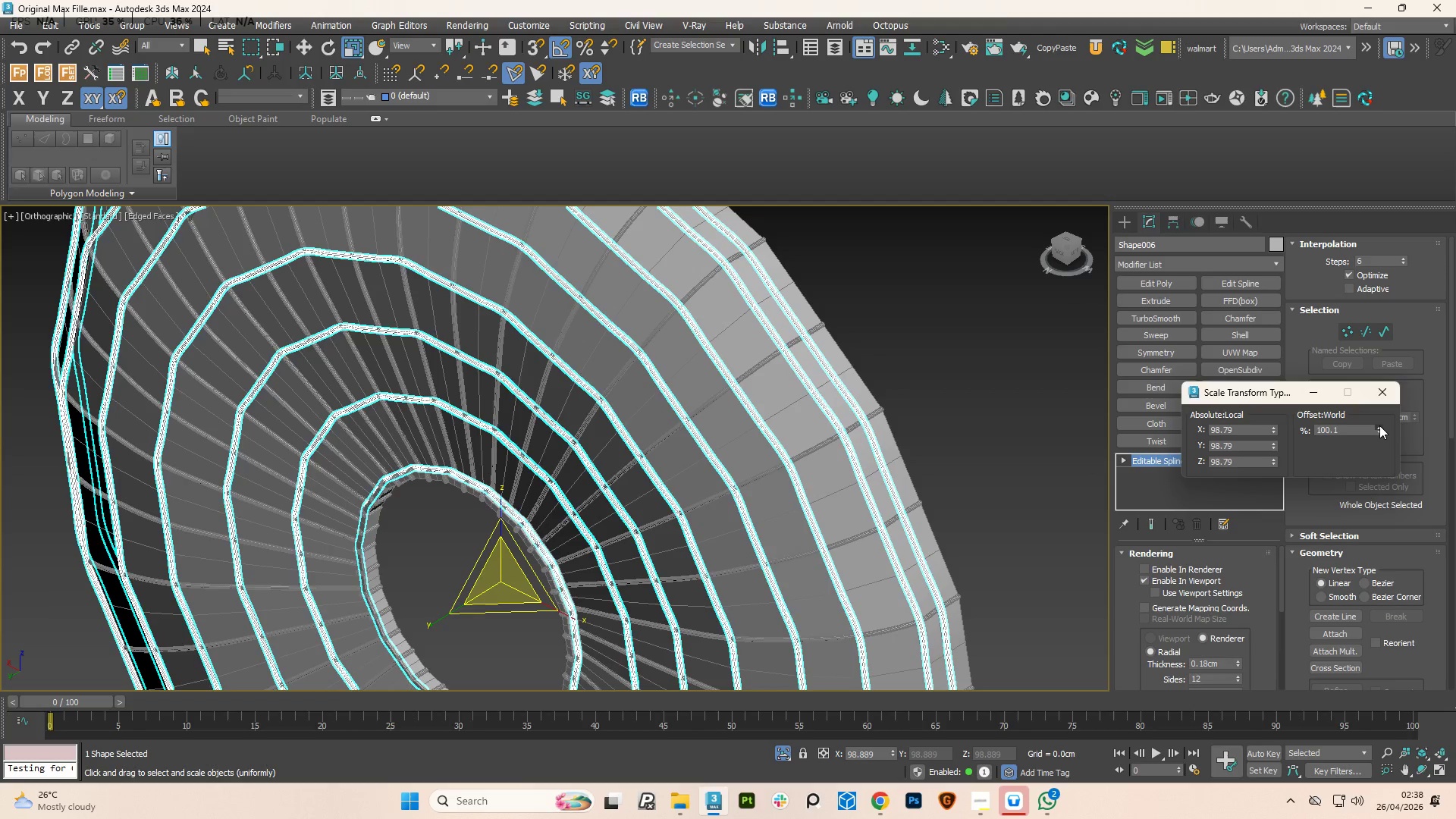 
triple_click([1379, 425])
 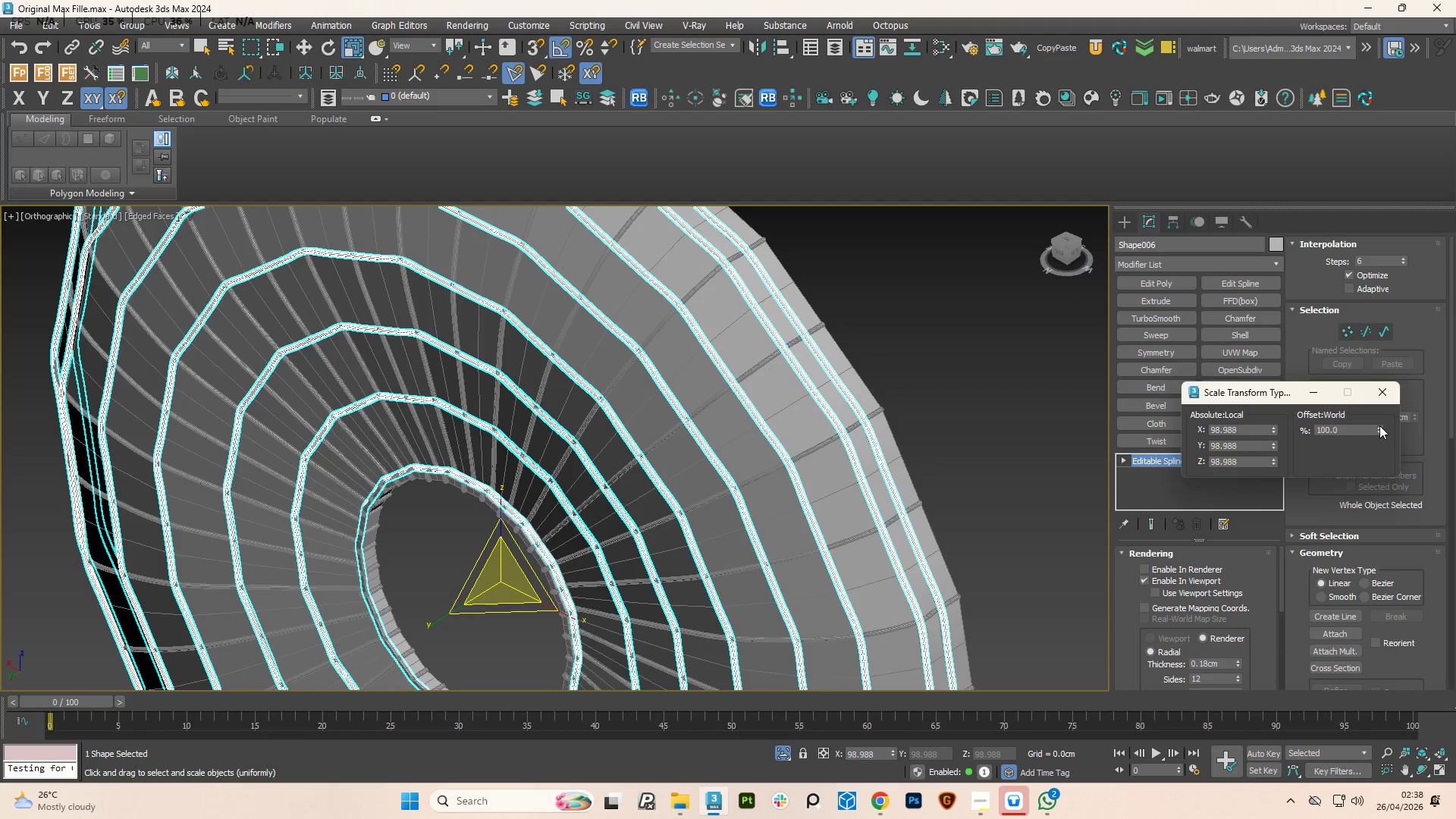 
triple_click([1379, 425])
 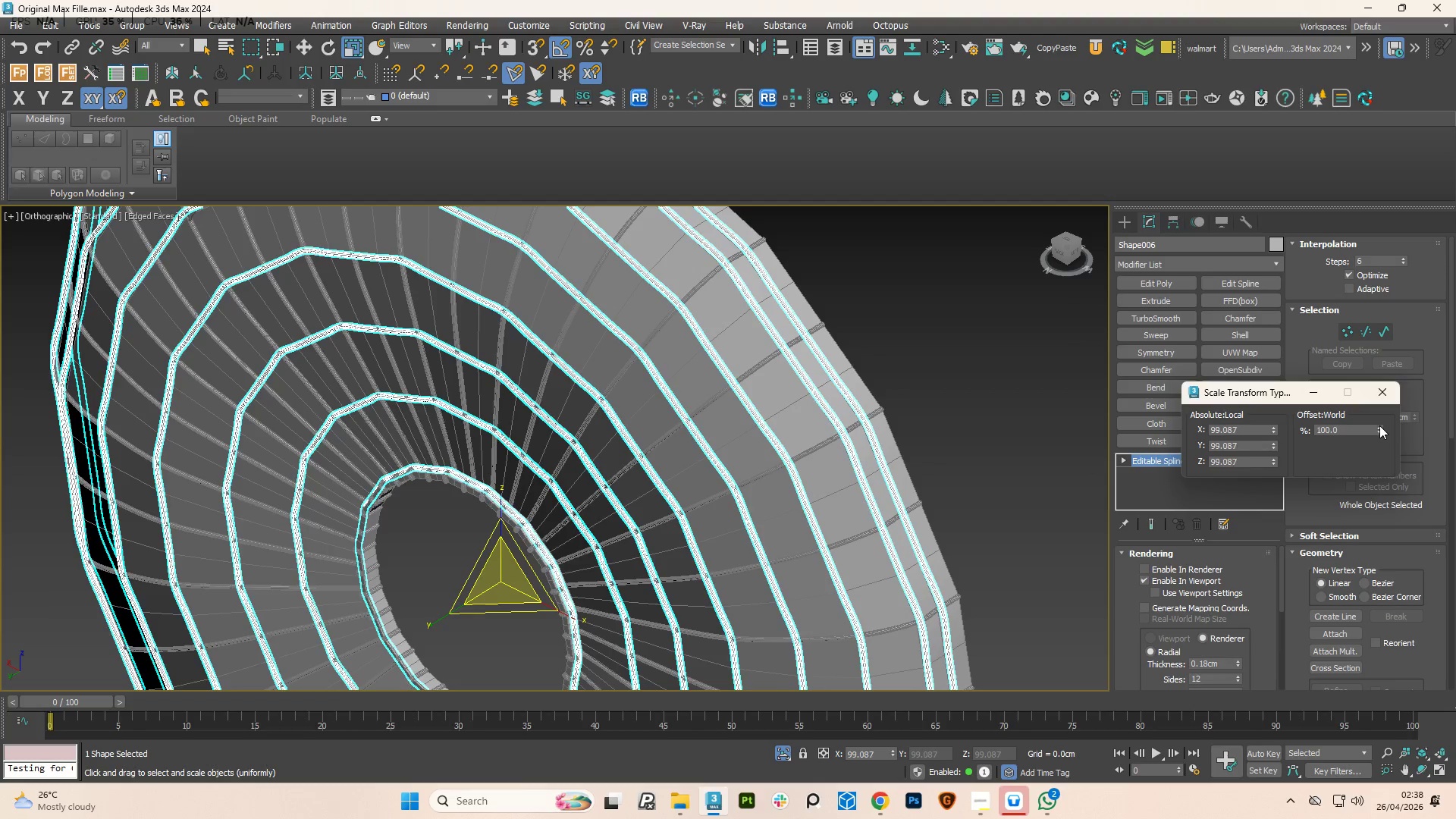 
triple_click([1379, 425])
 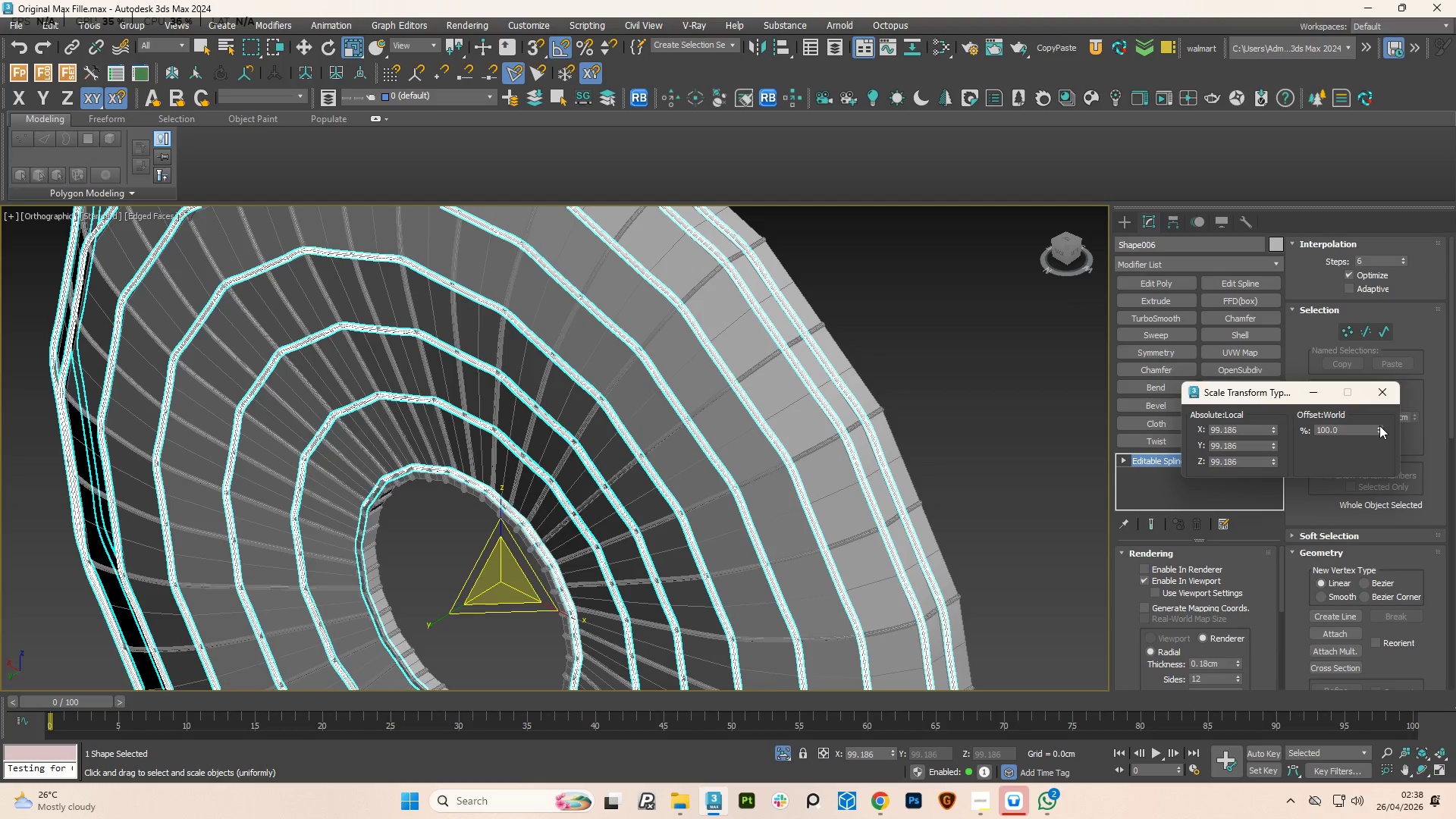 
triple_click([1379, 425])
 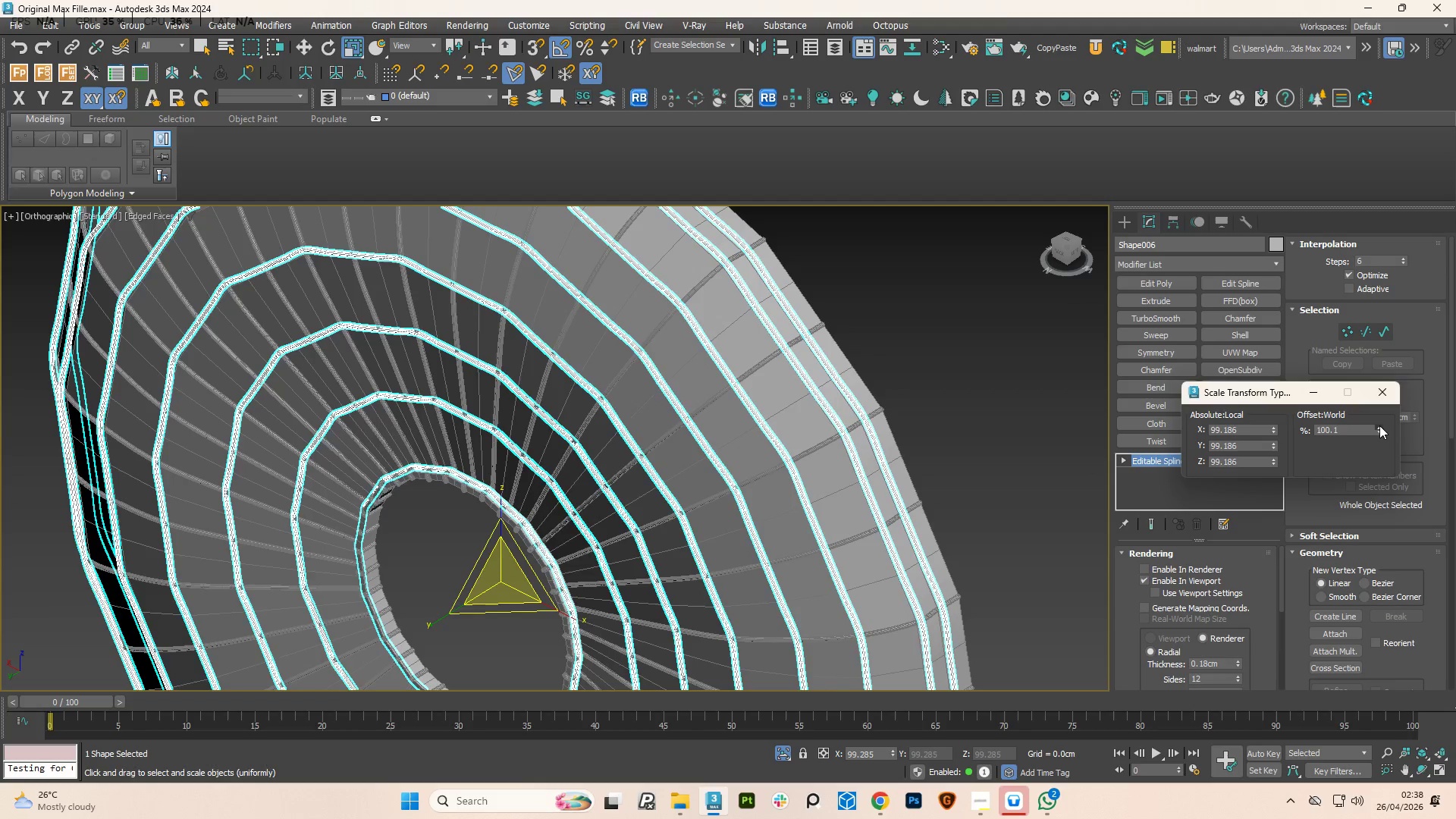 
triple_click([1379, 425])
 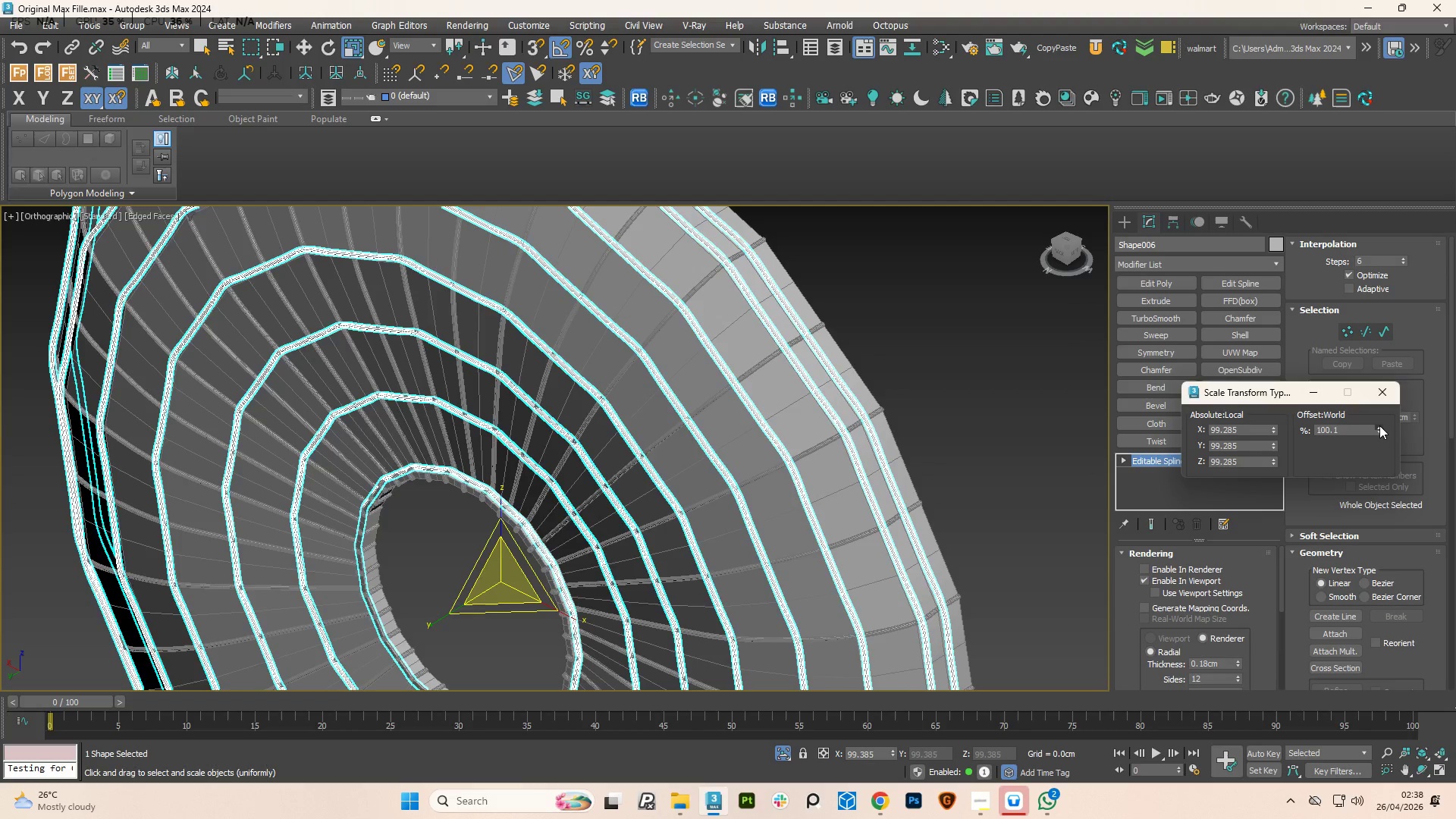 
triple_click([1379, 425])
 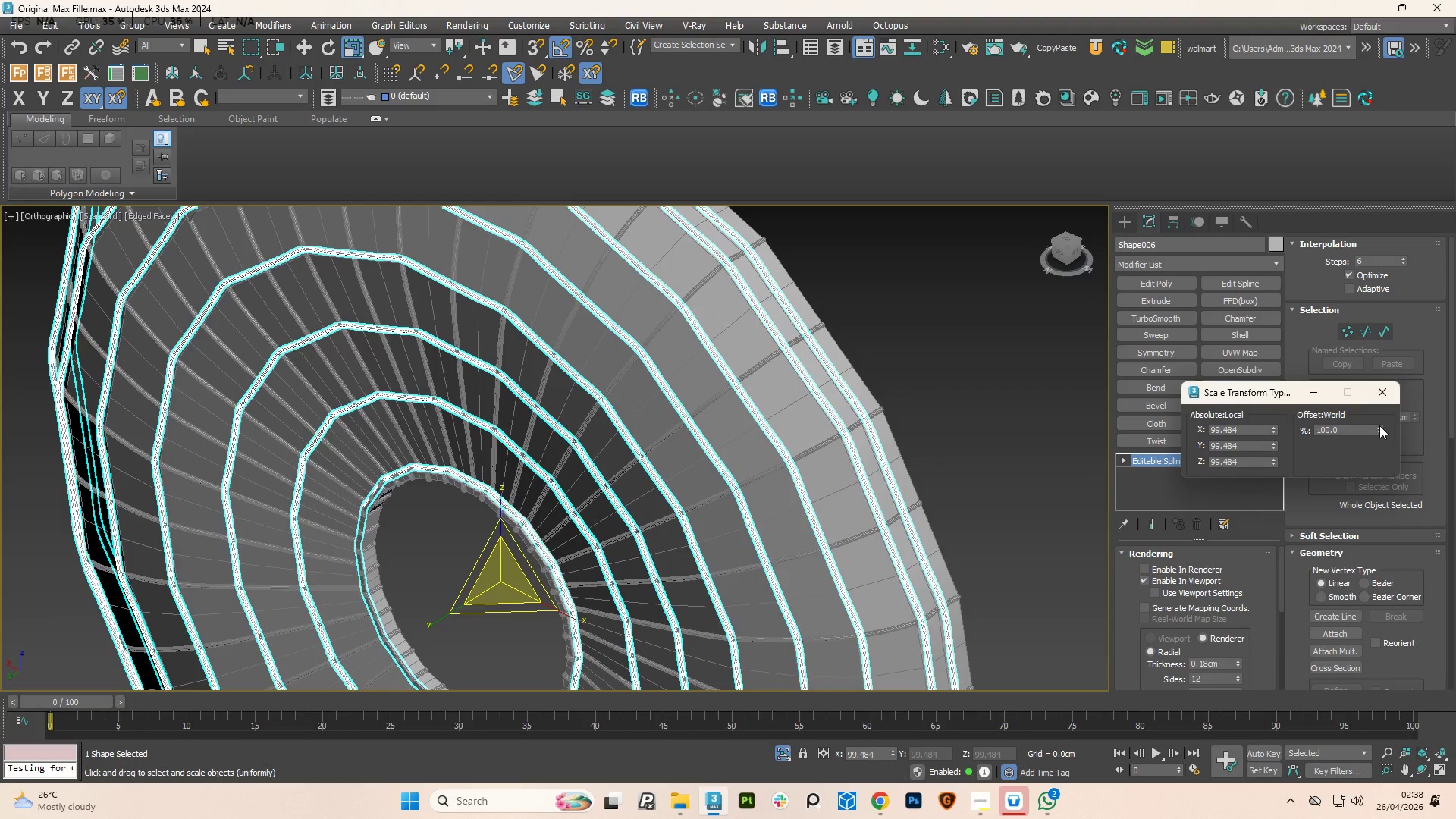 
triple_click([1379, 425])
 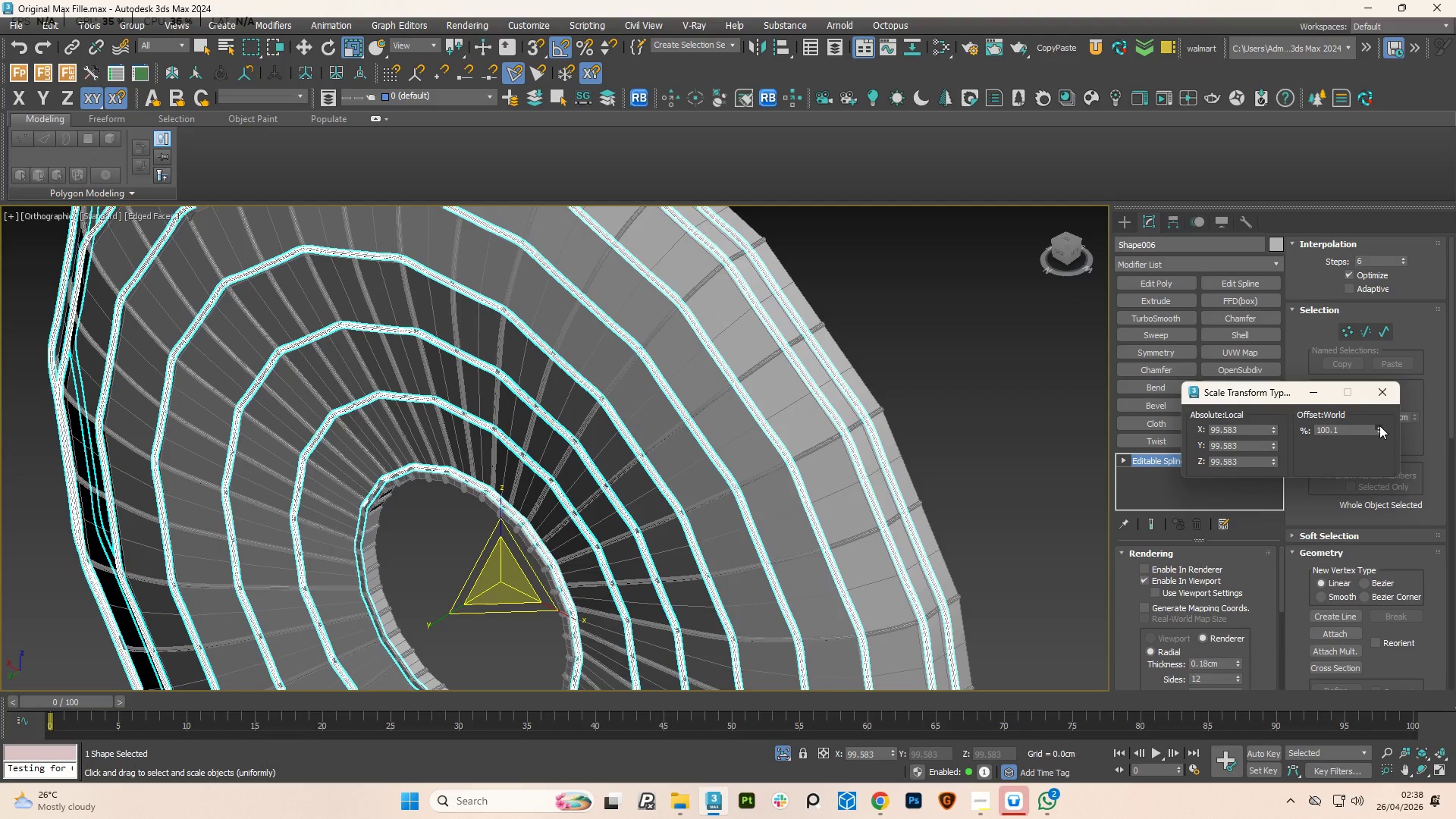 
triple_click([1379, 425])
 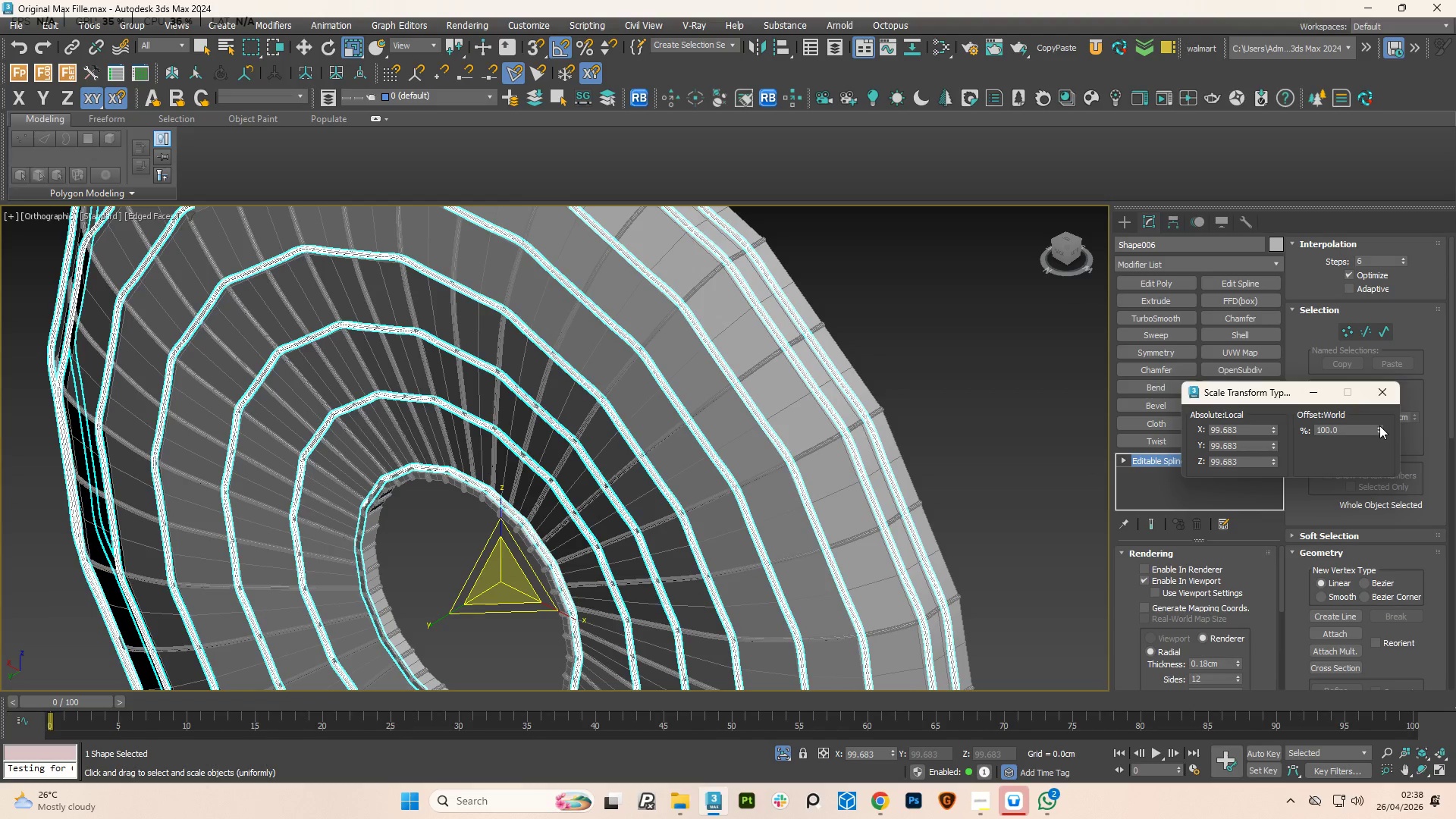 
triple_click([1379, 425])
 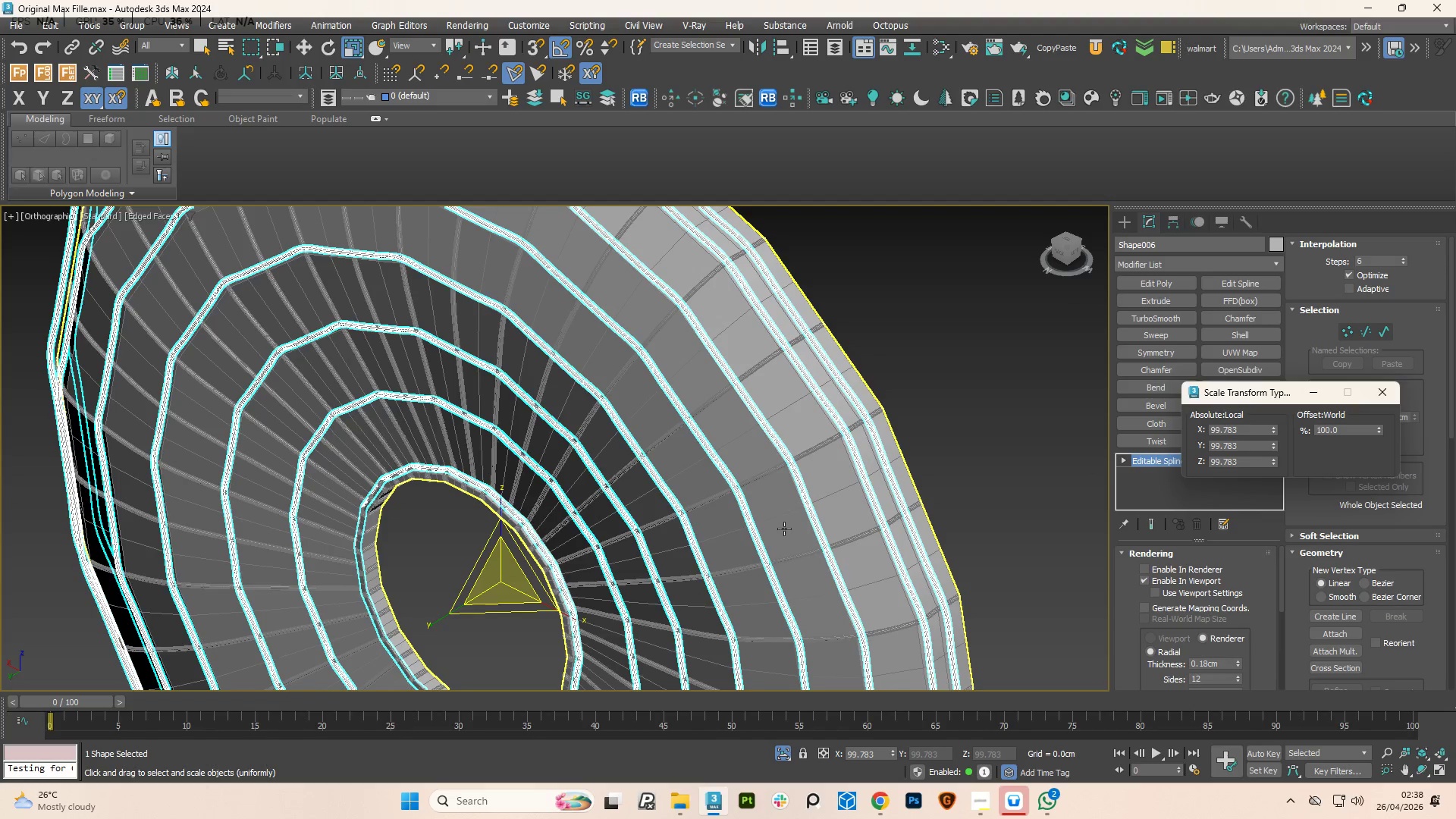 
scroll: coordinate [557, 595], scroll_direction: none, amount: 0.0
 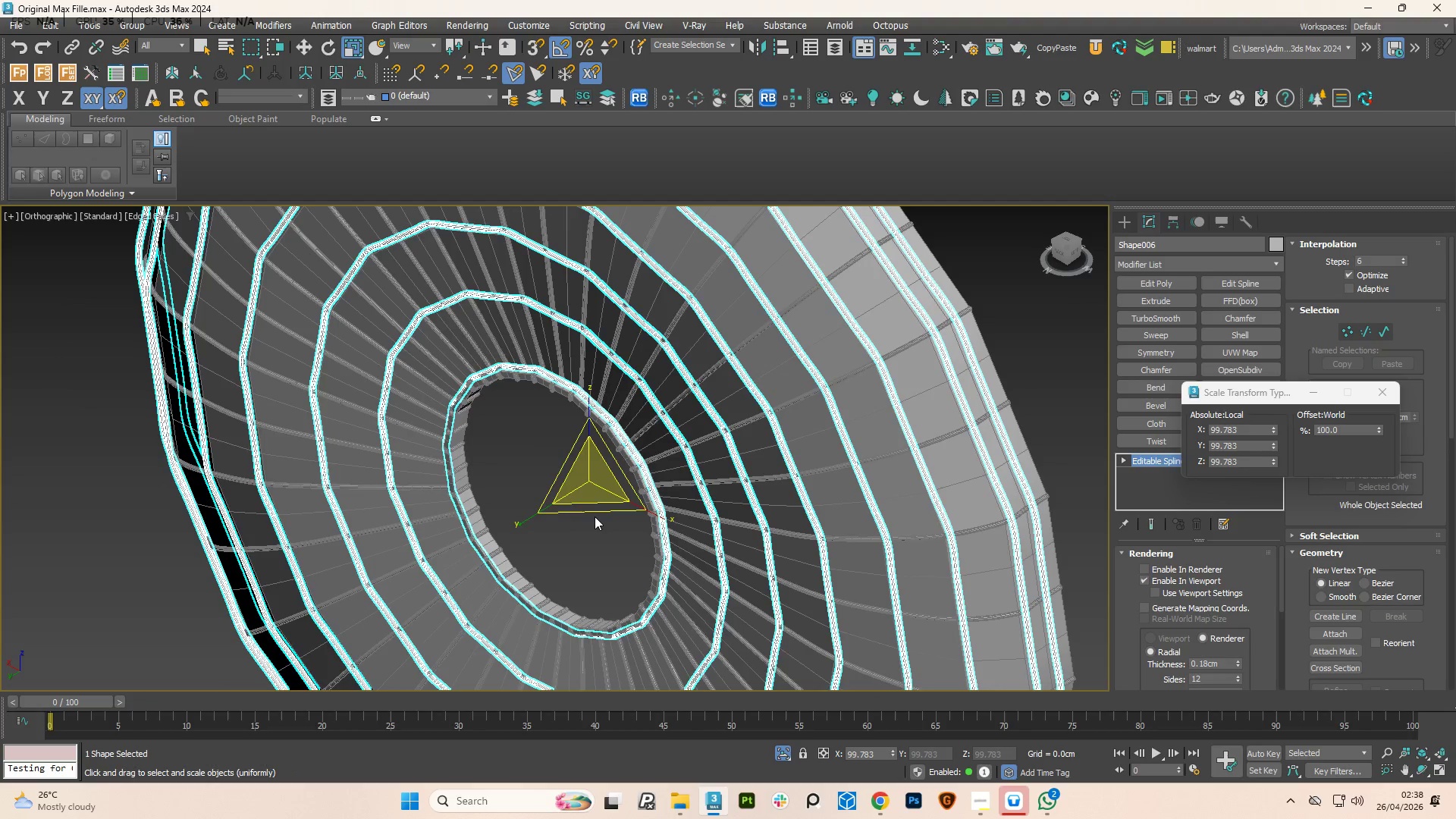 
key(W)
 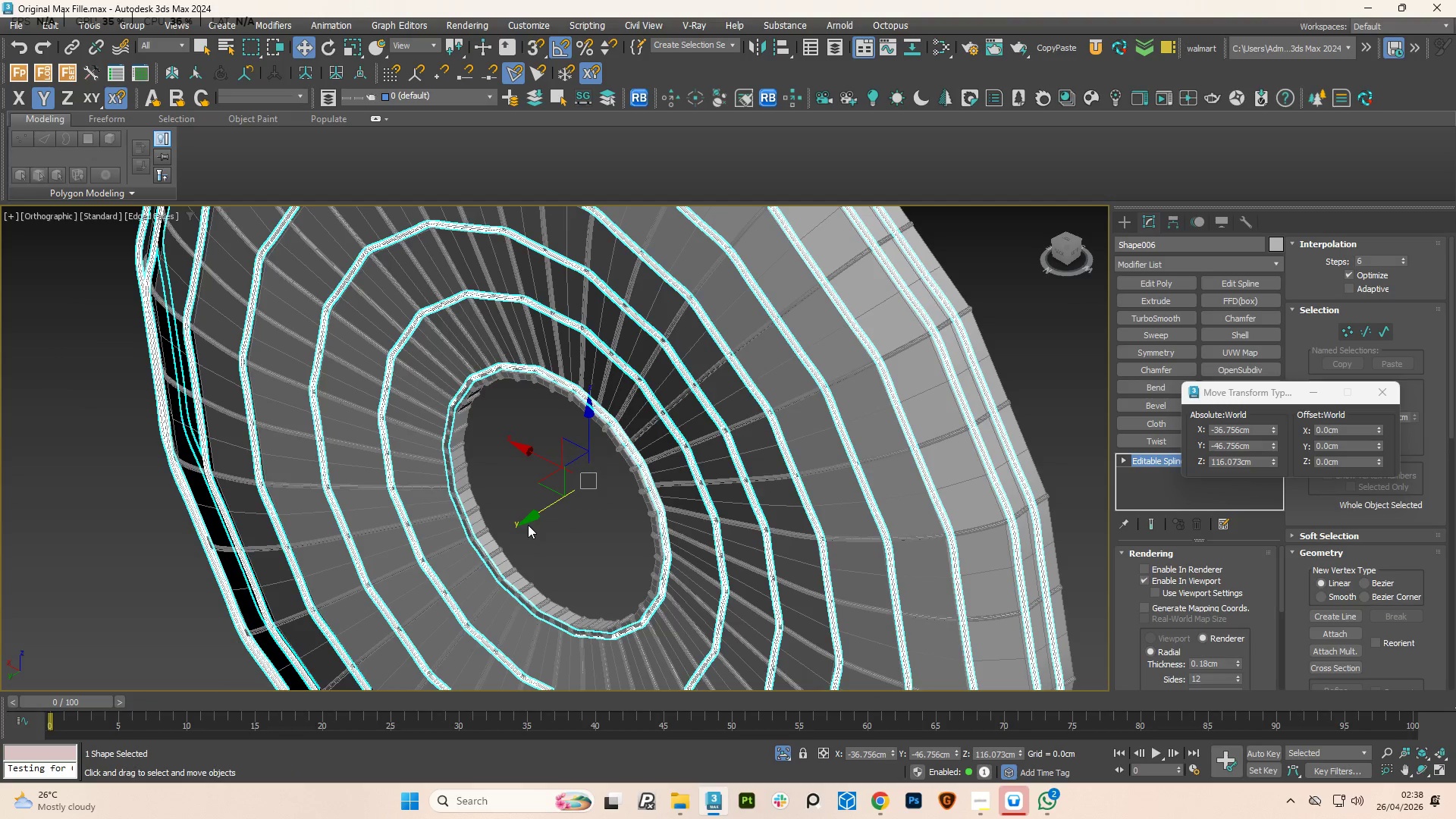 
left_click_drag(start_coordinate=[526, 522], to_coordinate=[521, 524])
 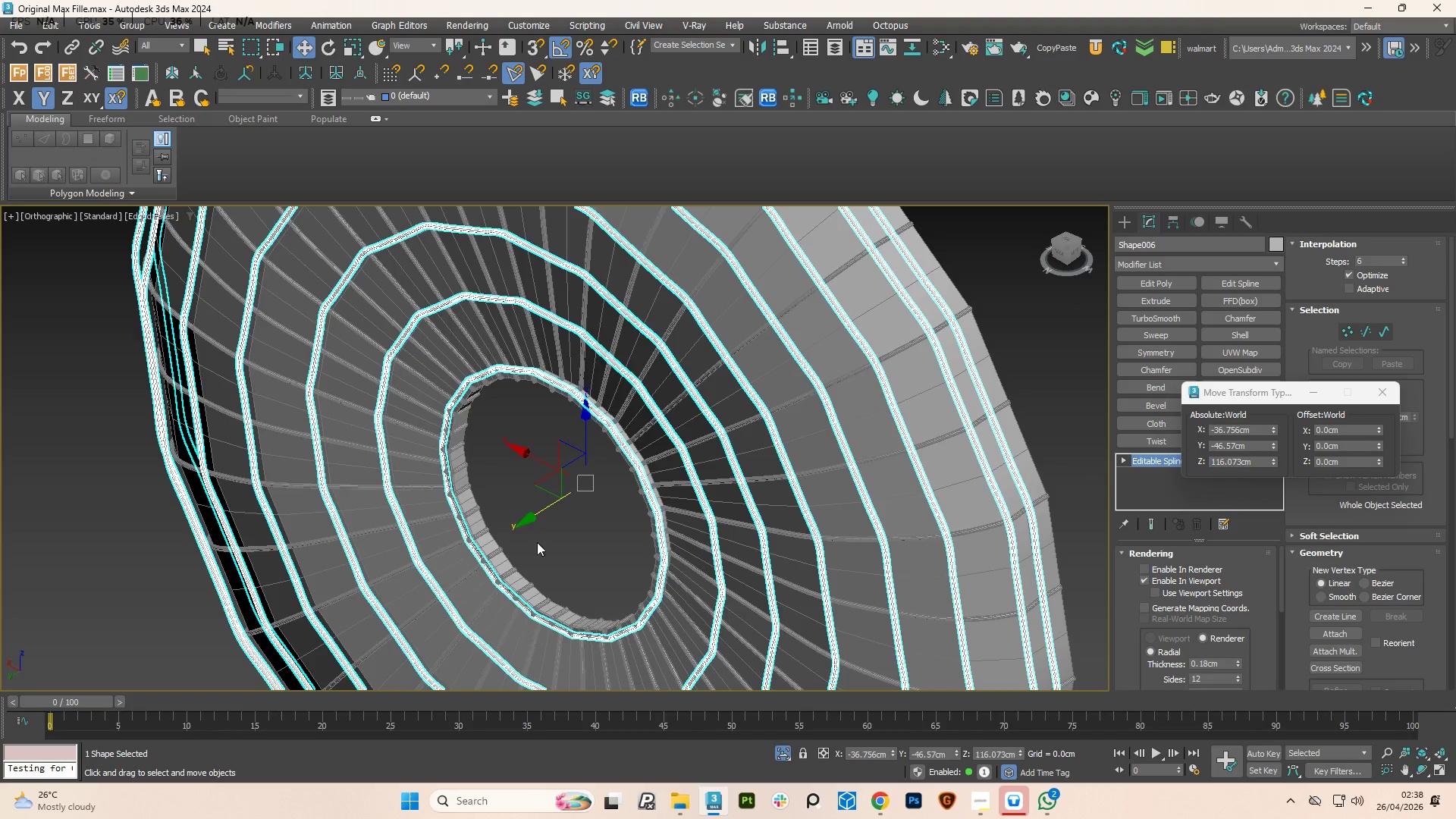 
hold_key(key=AltLeft, duration=1.26)
 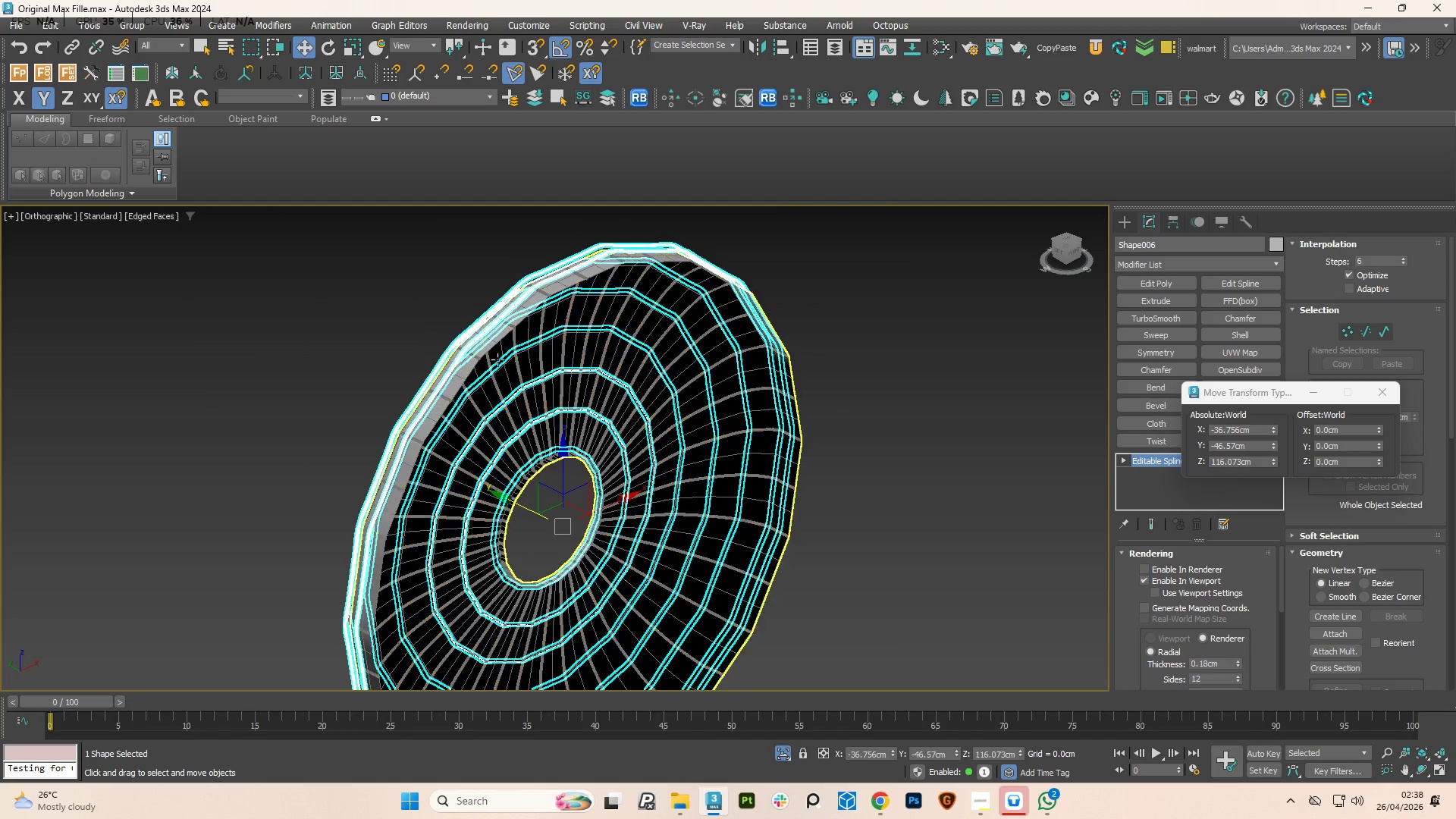 
scroll: coordinate [541, 559], scroll_direction: down, amount: 2.0
 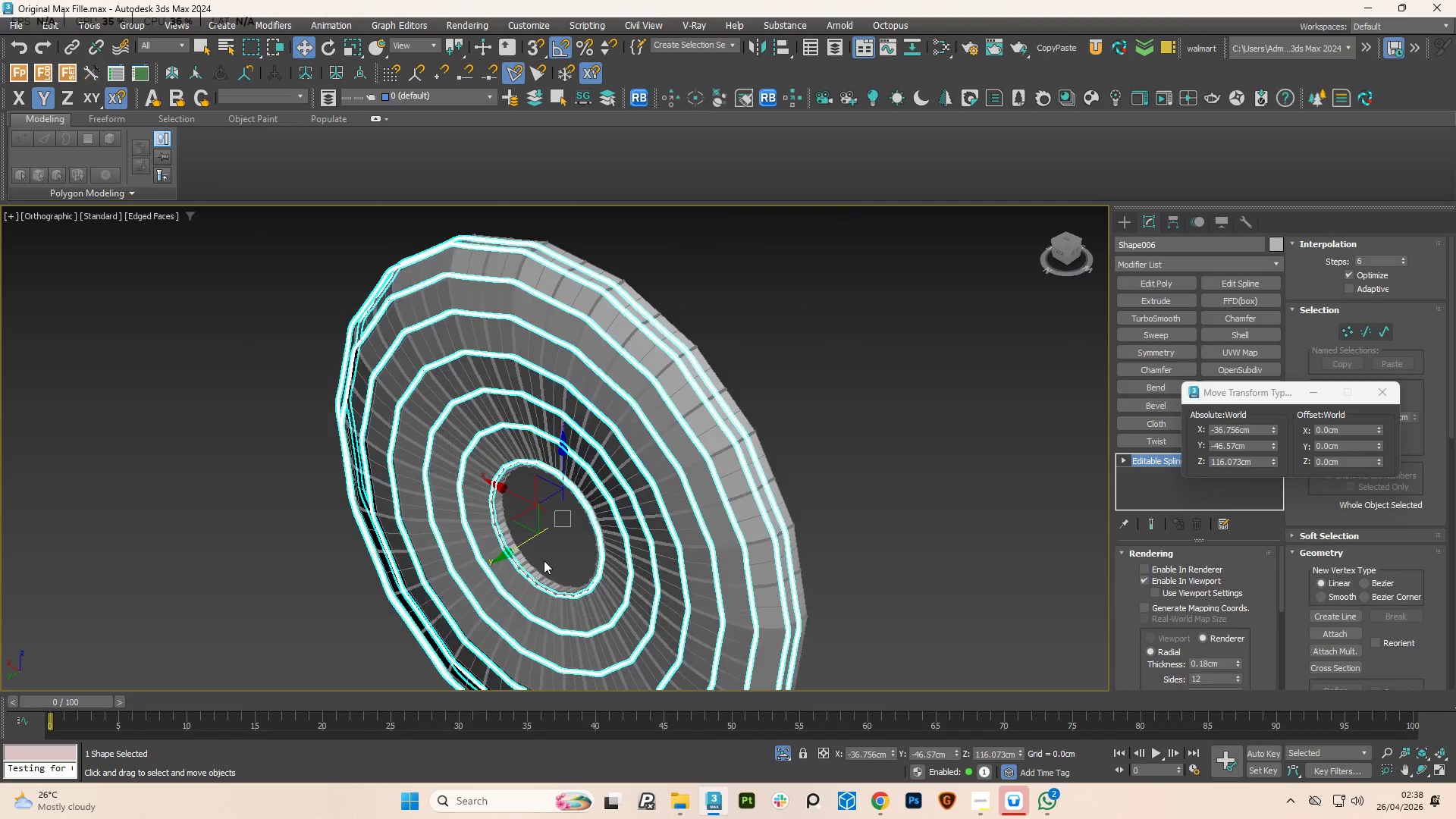 
hold_key(key=AltLeft, duration=3.06)
 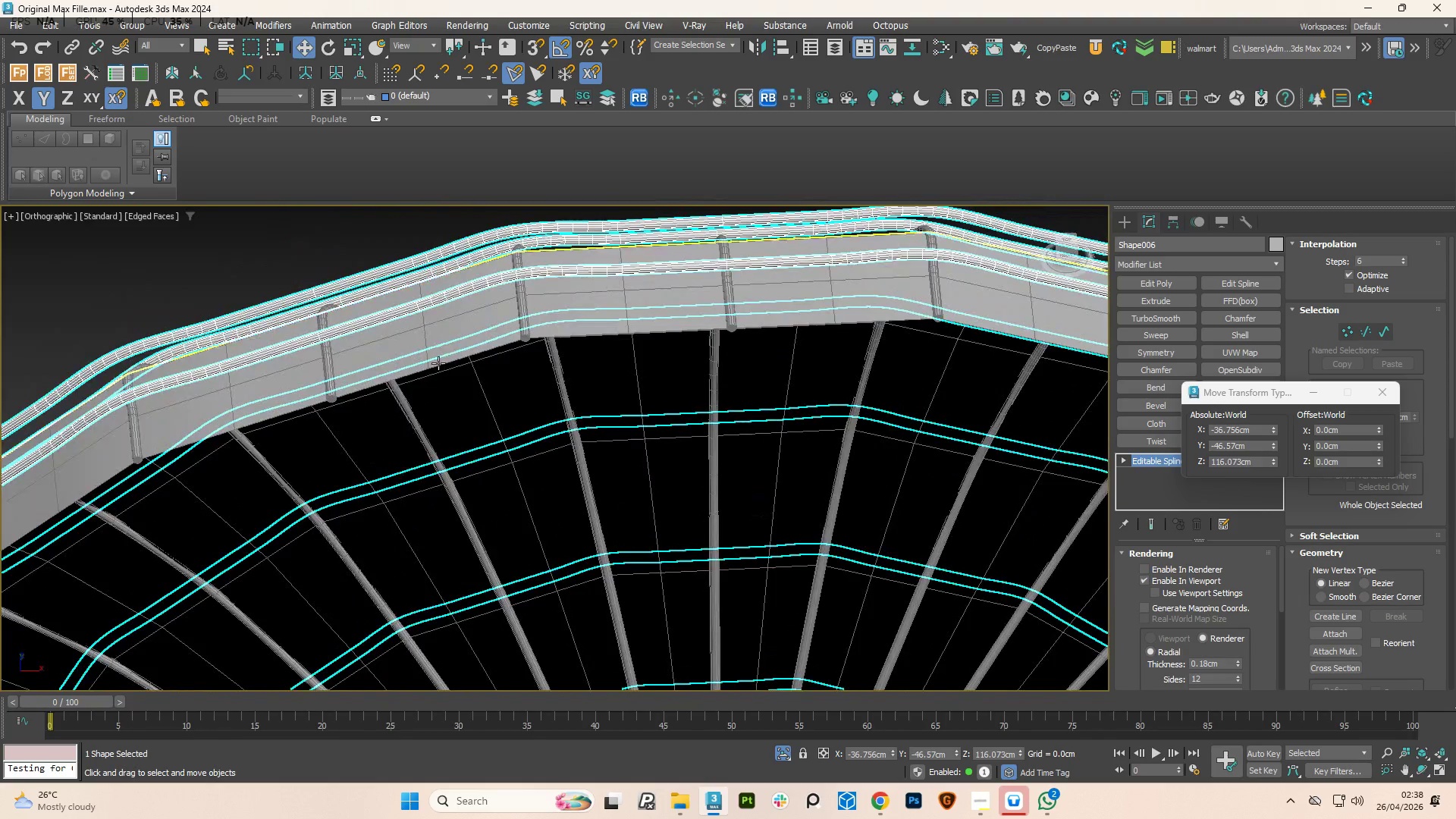 
scroll: coordinate [504, 329], scroll_direction: up, amount: 4.0
 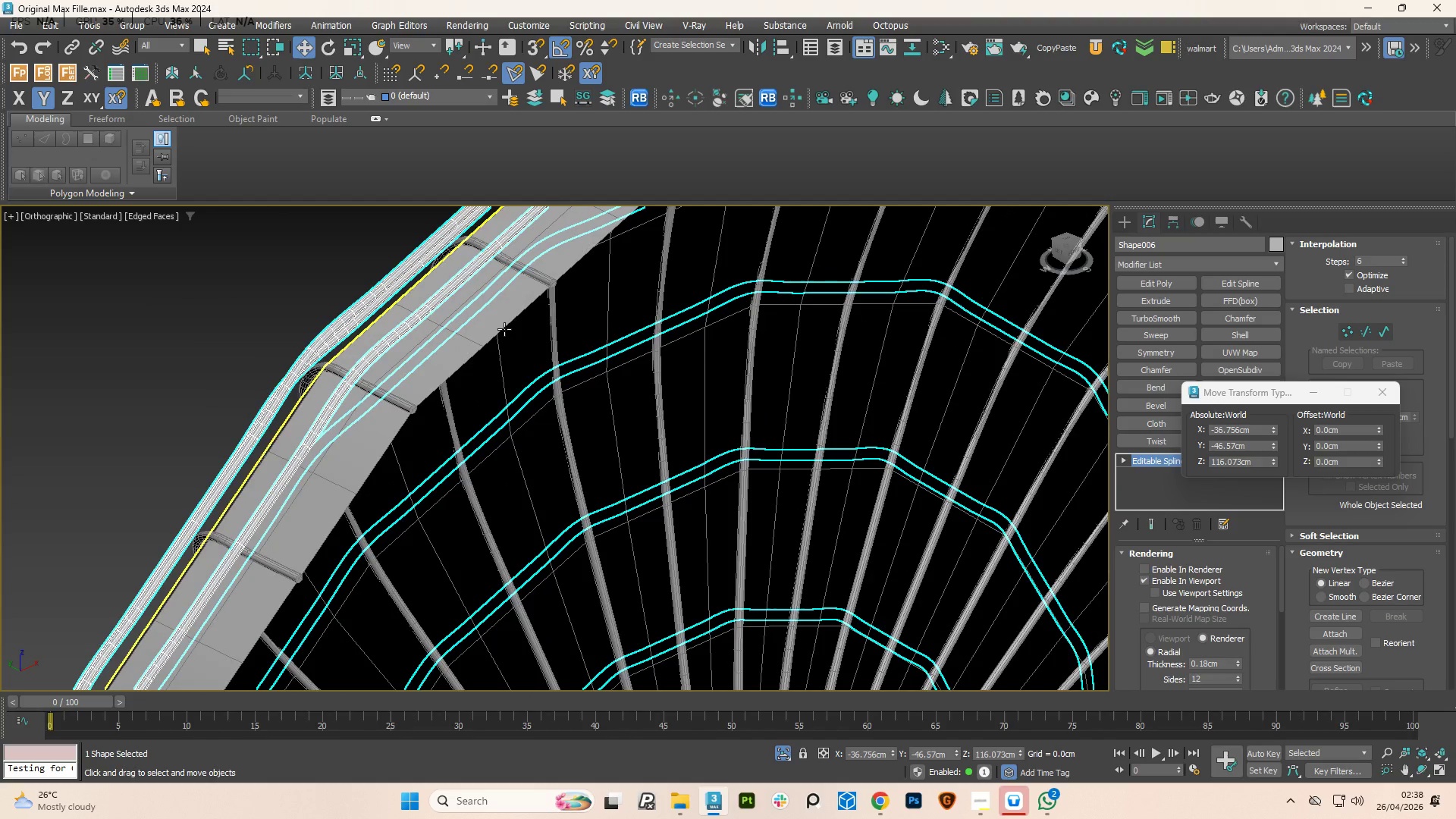 
hold_key(key=AltLeft, duration=3.03)
 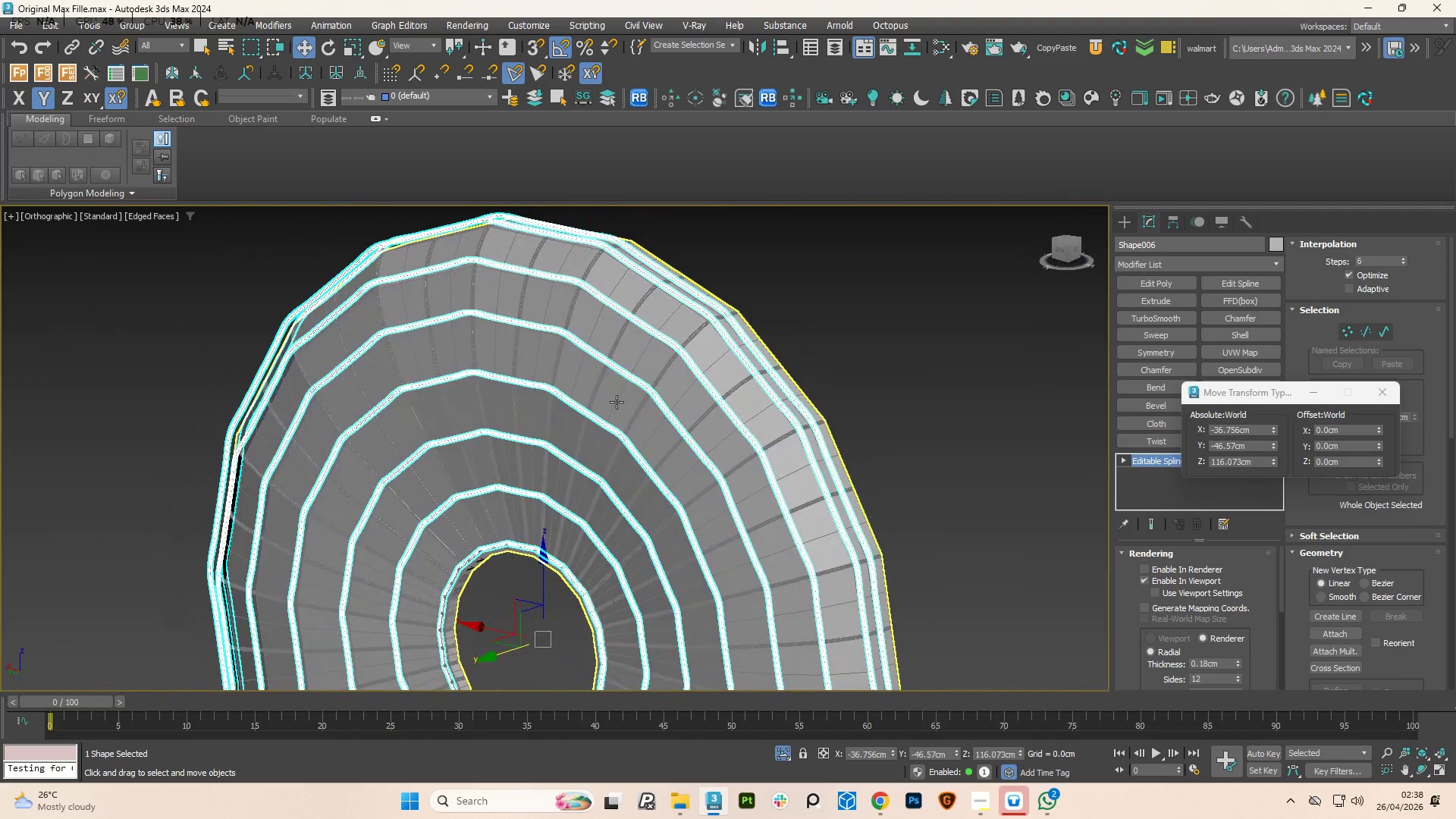 
scroll: coordinate [432, 423], scroll_direction: down, amount: 3.0
 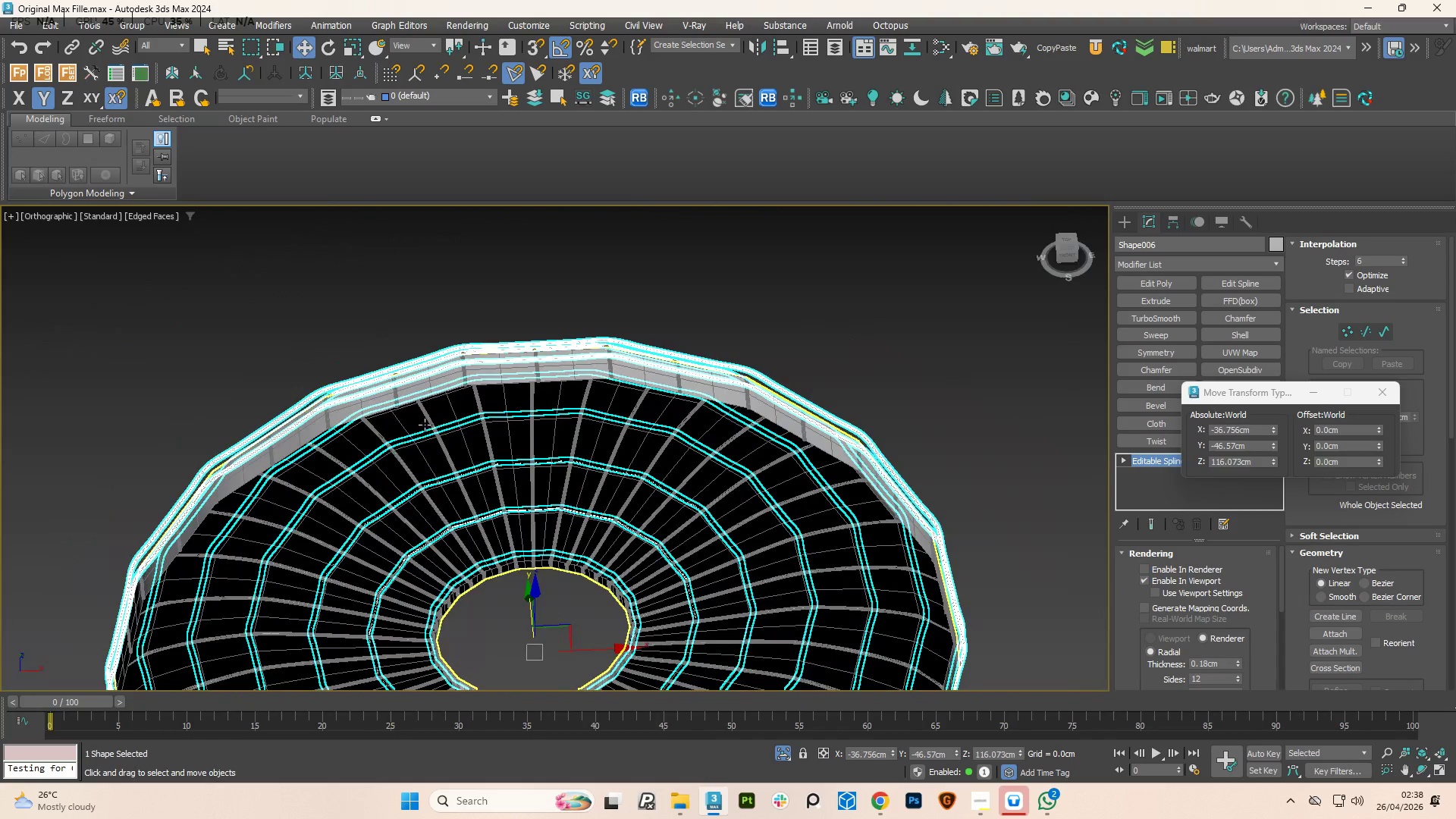 
hold_key(key=AltLeft, duration=0.36)
 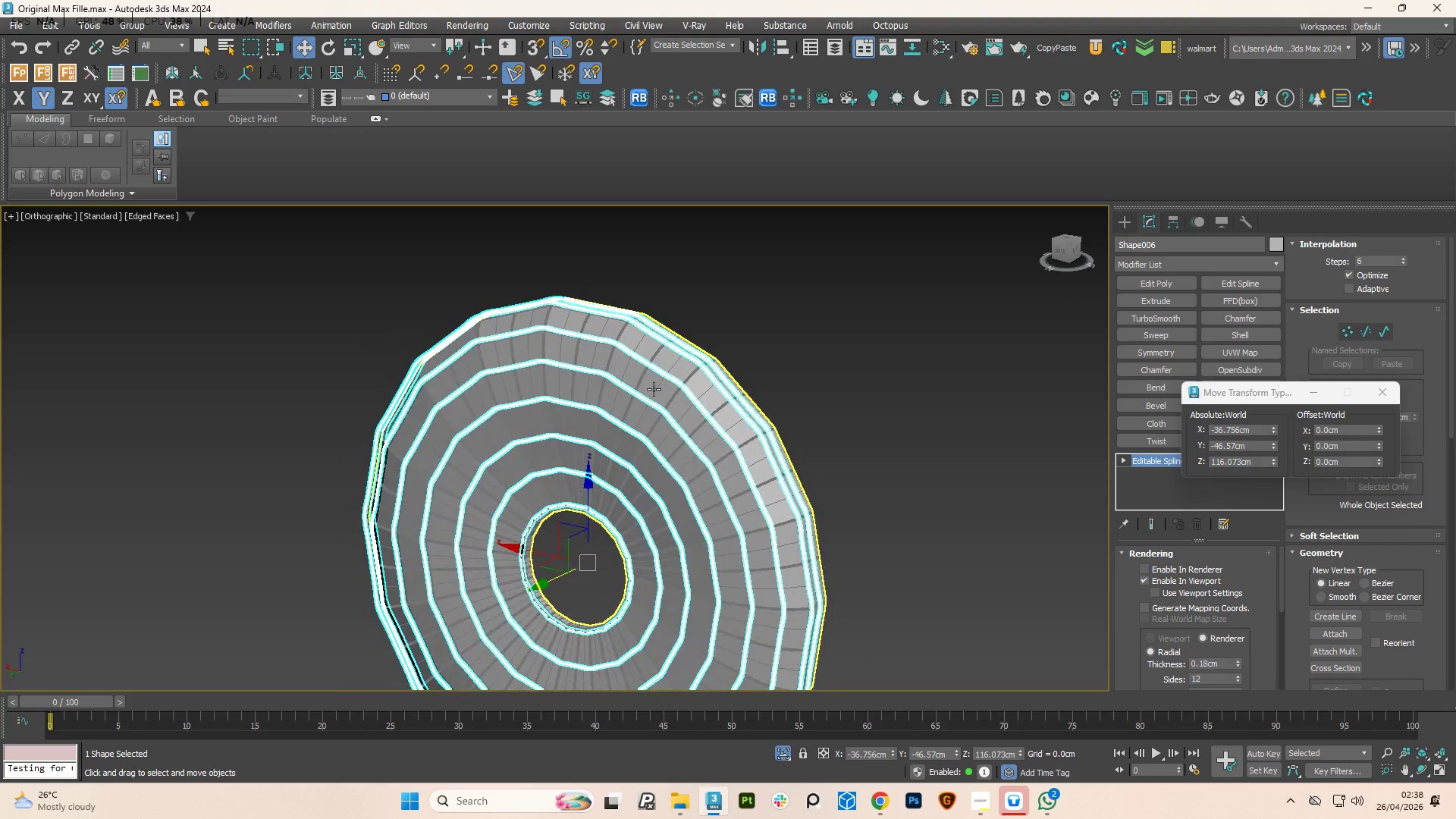 
scroll: coordinate [645, 437], scroll_direction: down, amount: 2.0
 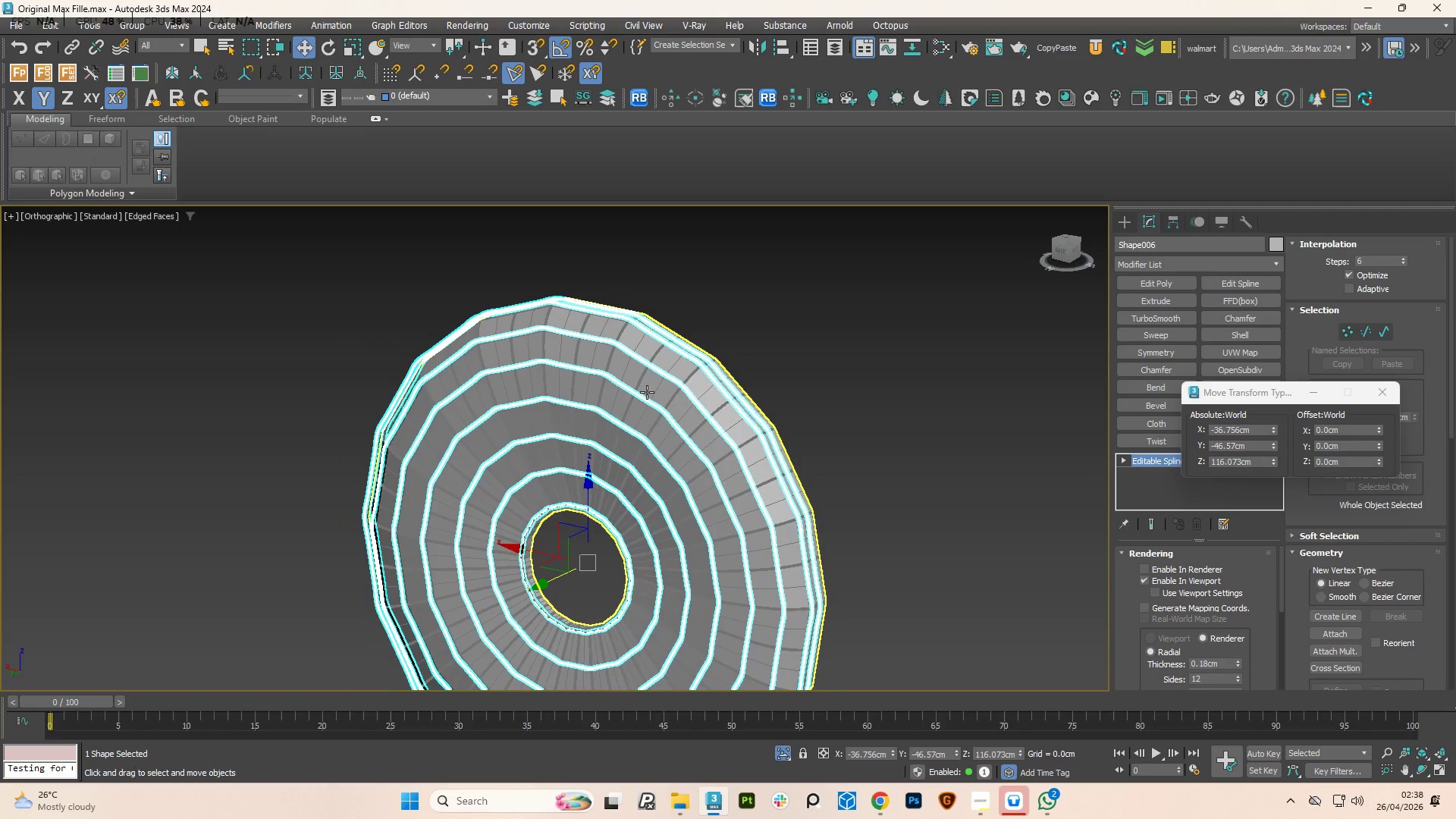 
left_click([647, 392])
 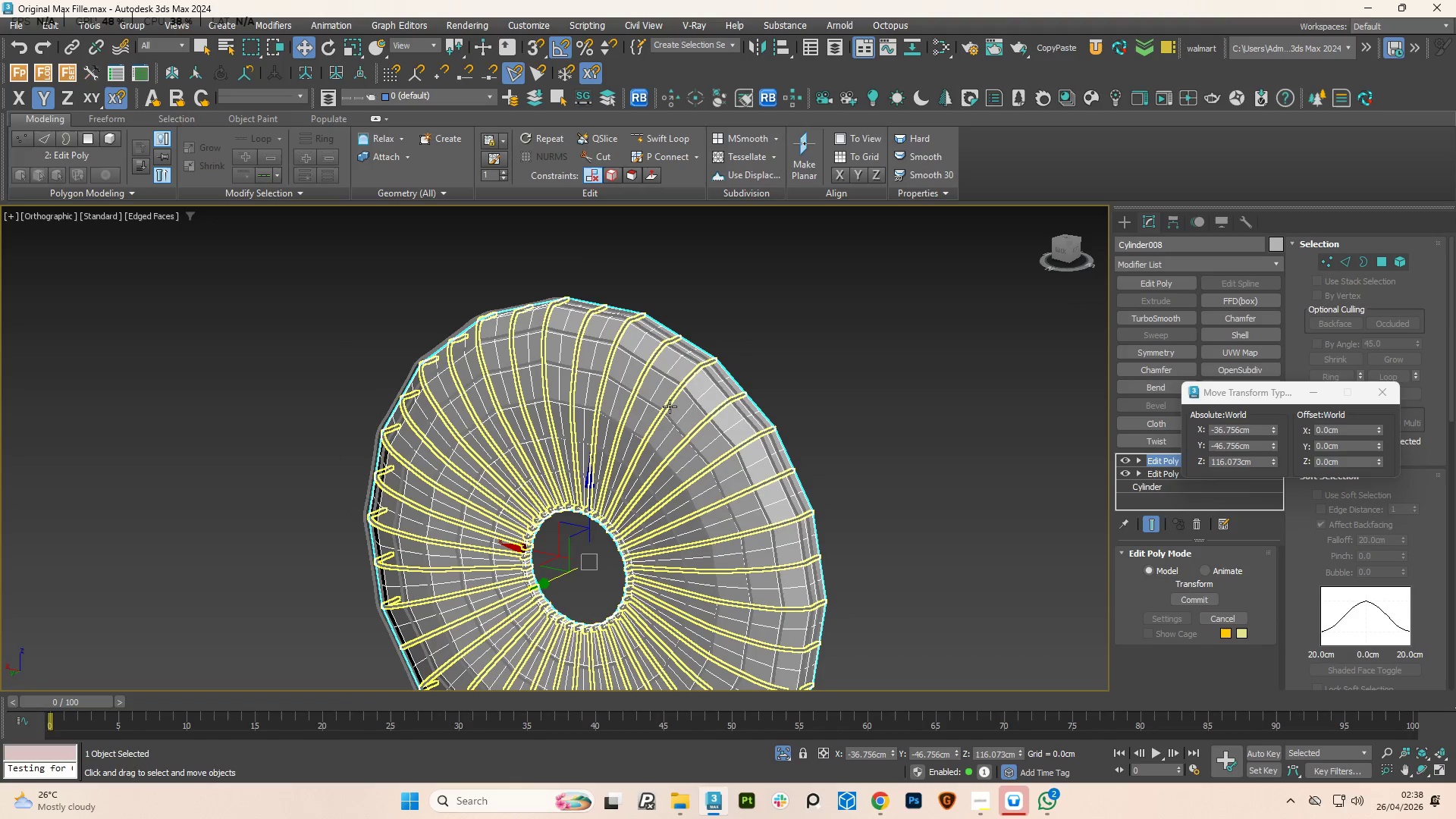 
left_click([659, 394])
 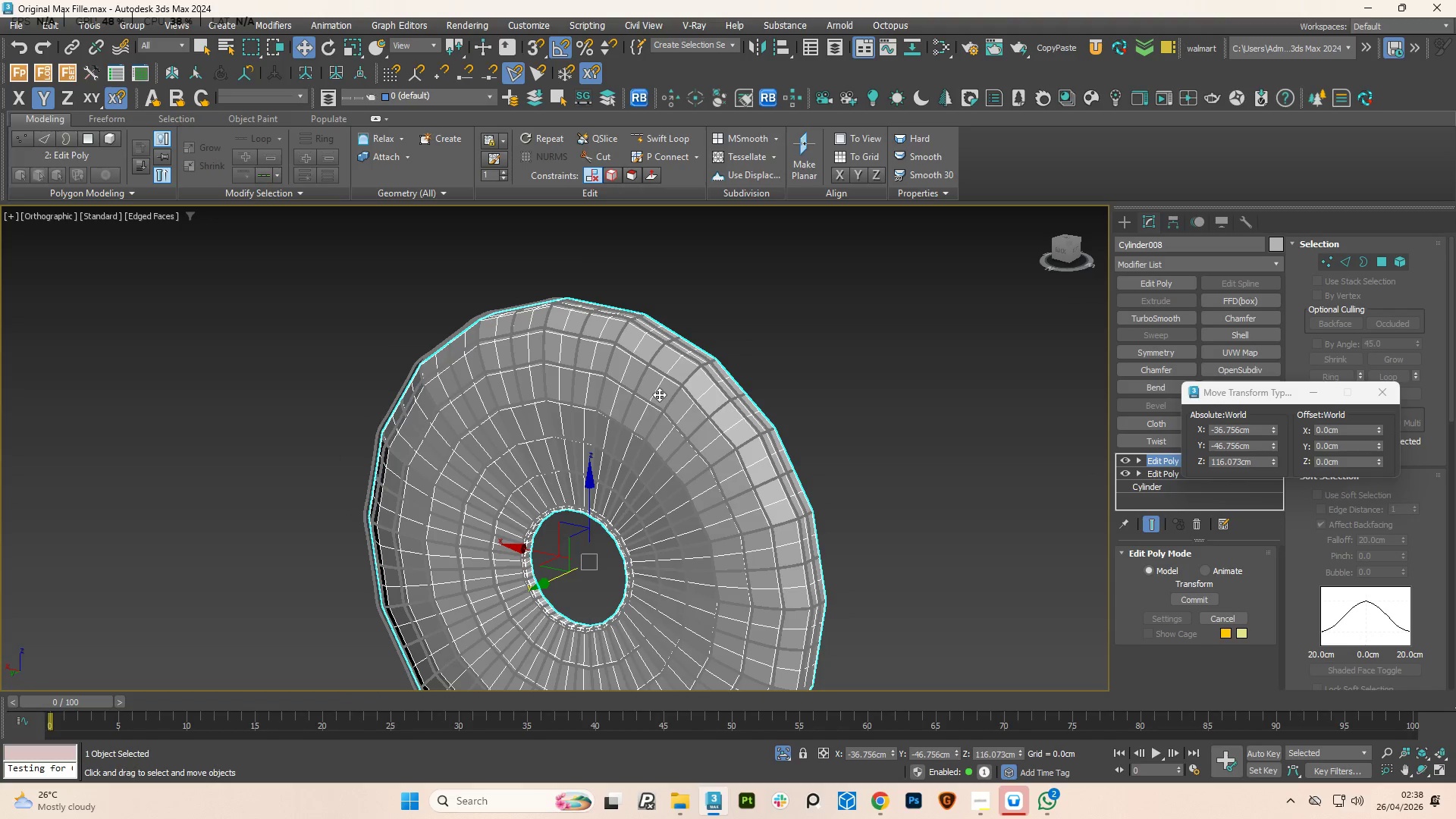 
key(Delete)
 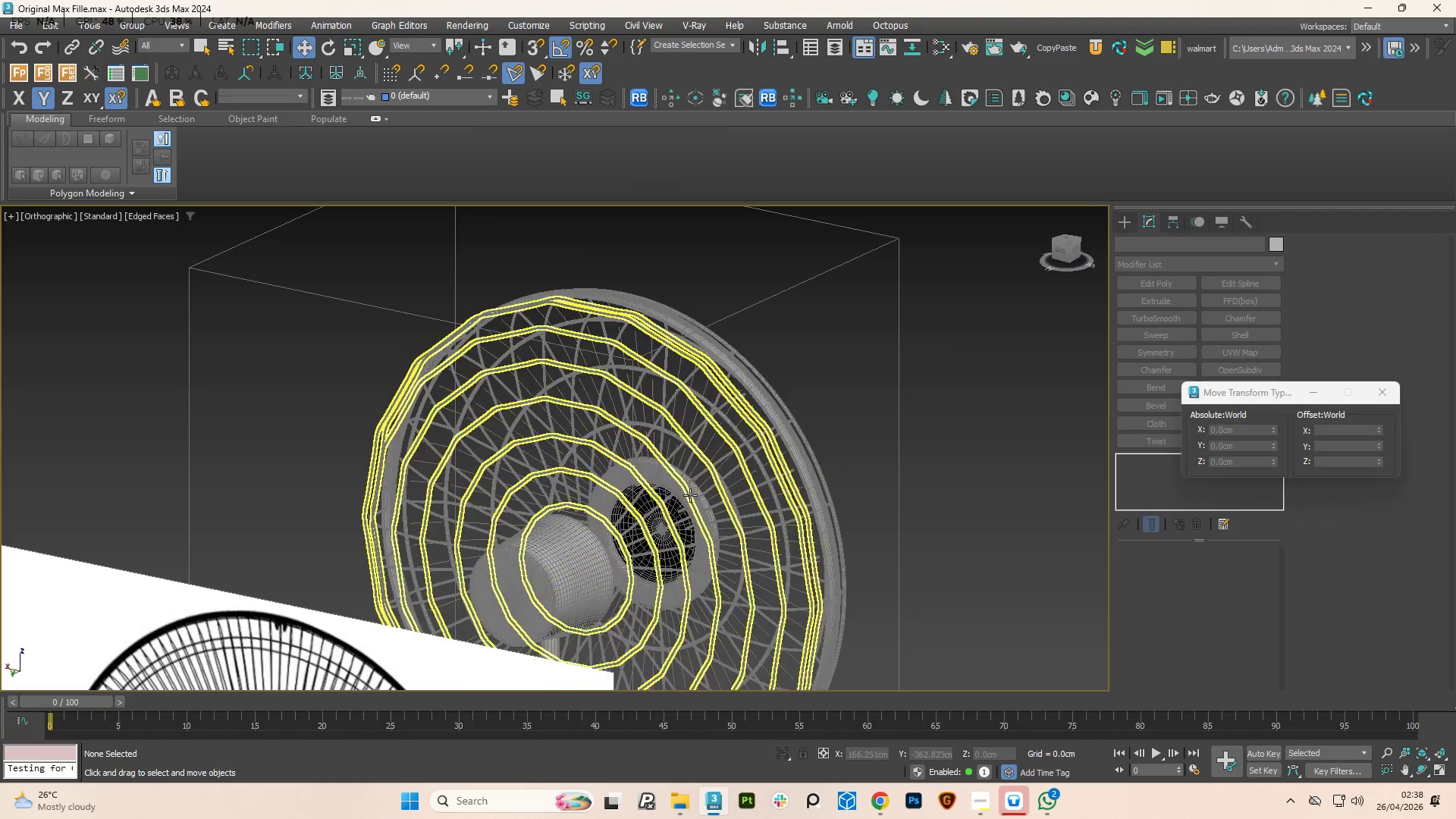 
left_click([688, 493])
 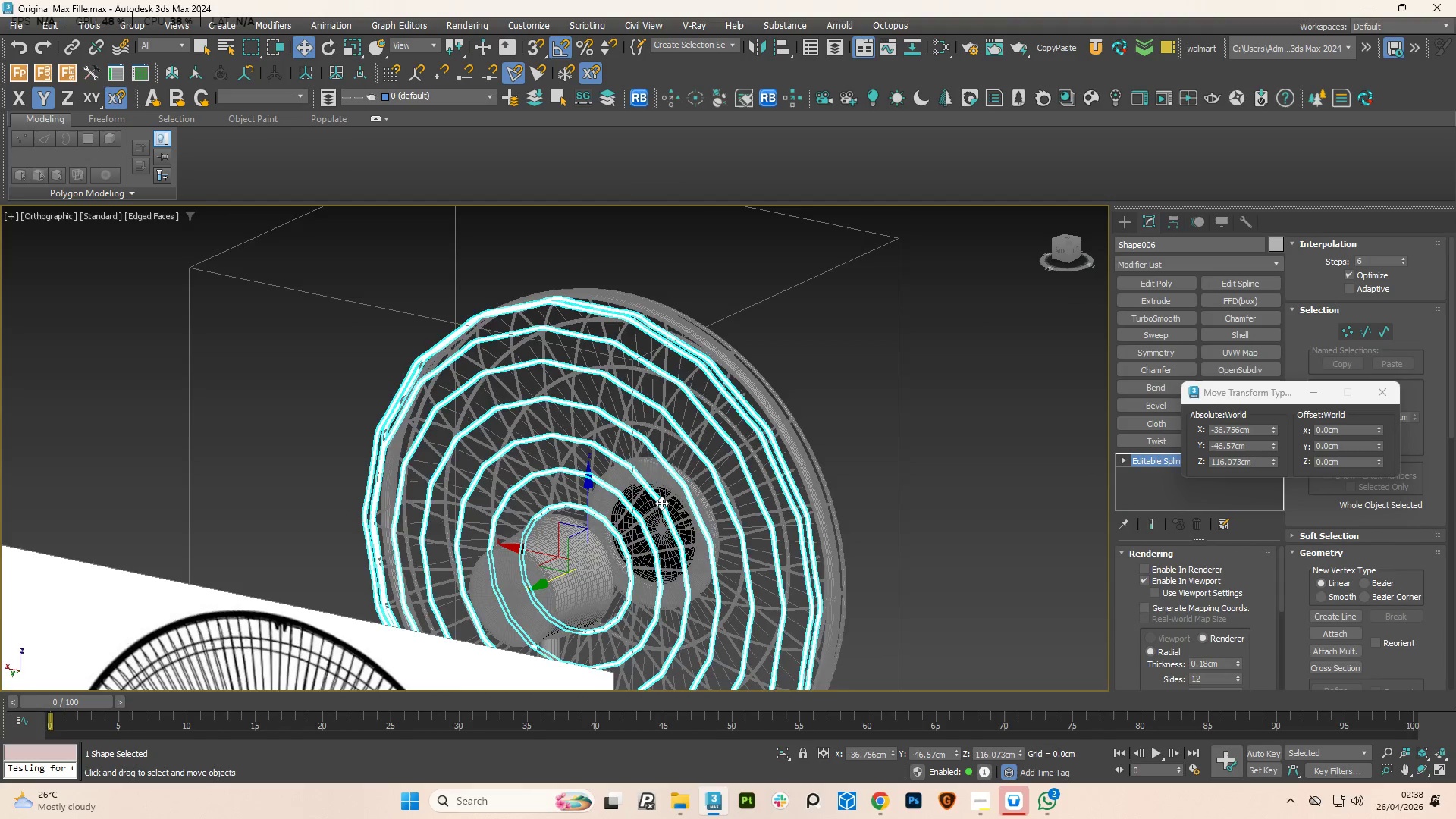 
hold_key(key=ControlLeft, duration=0.7)
 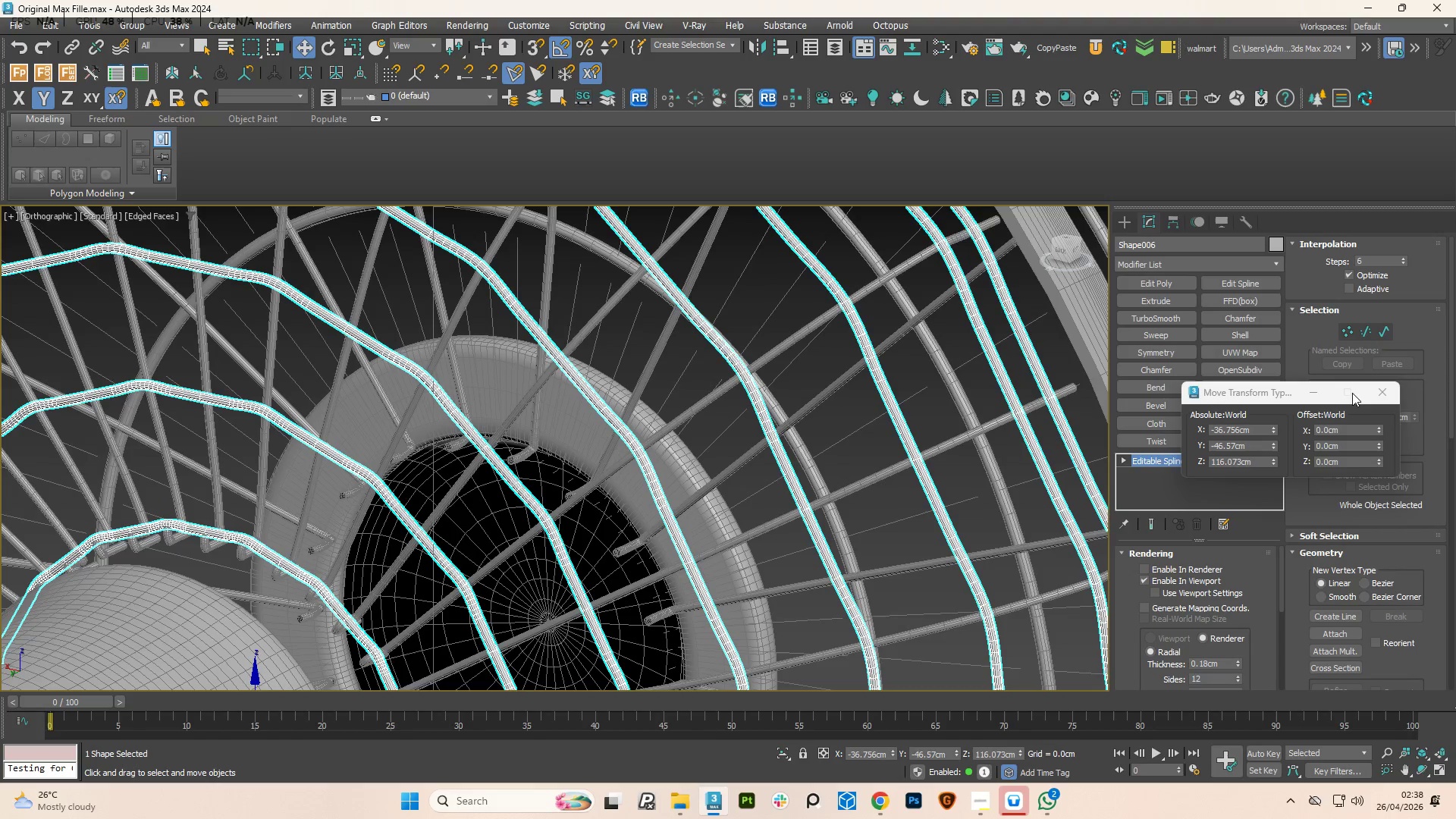 
scroll: coordinate [661, 503], scroll_direction: up, amount: 4.0
 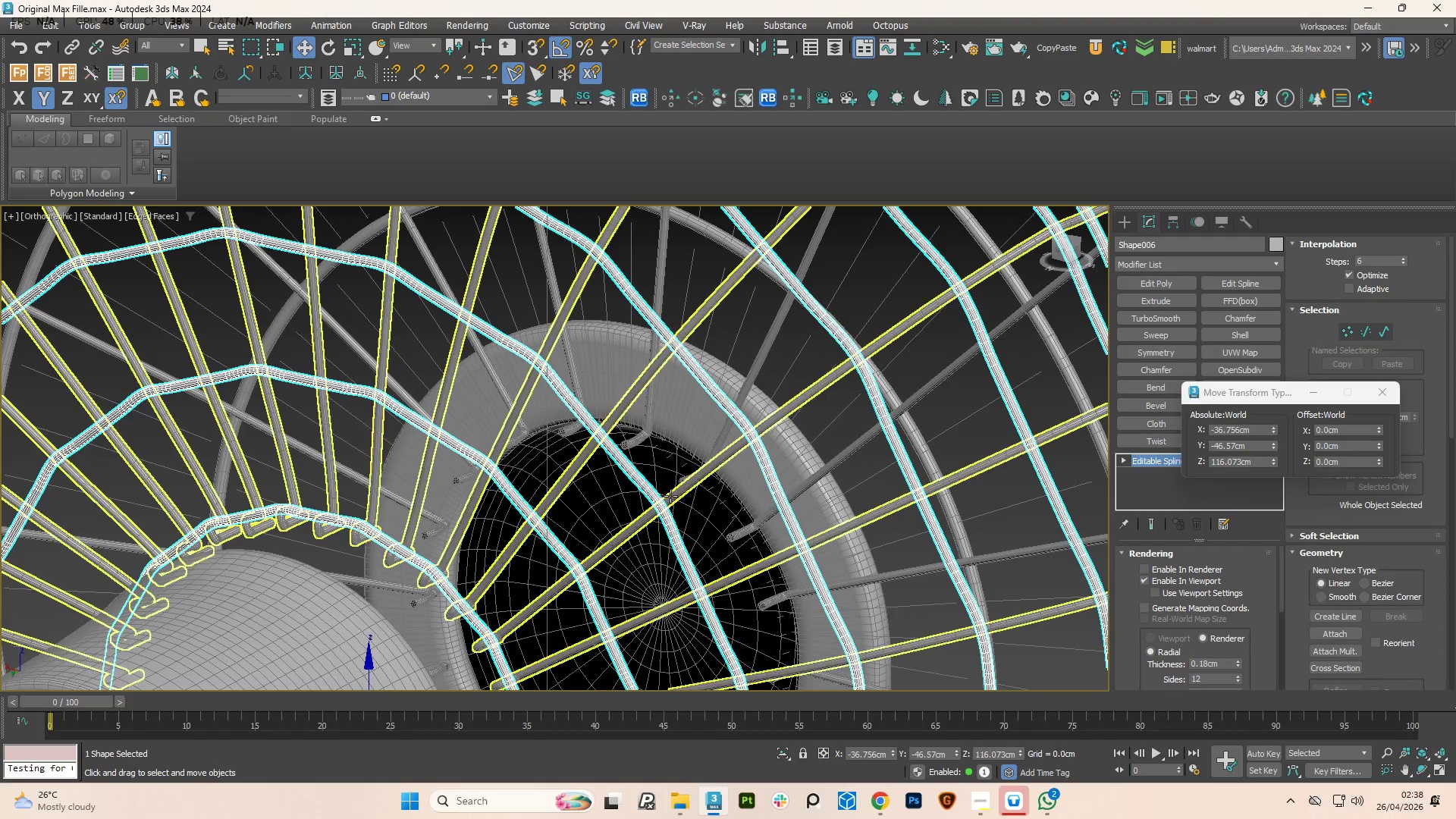 
left_click([1313, 394])
 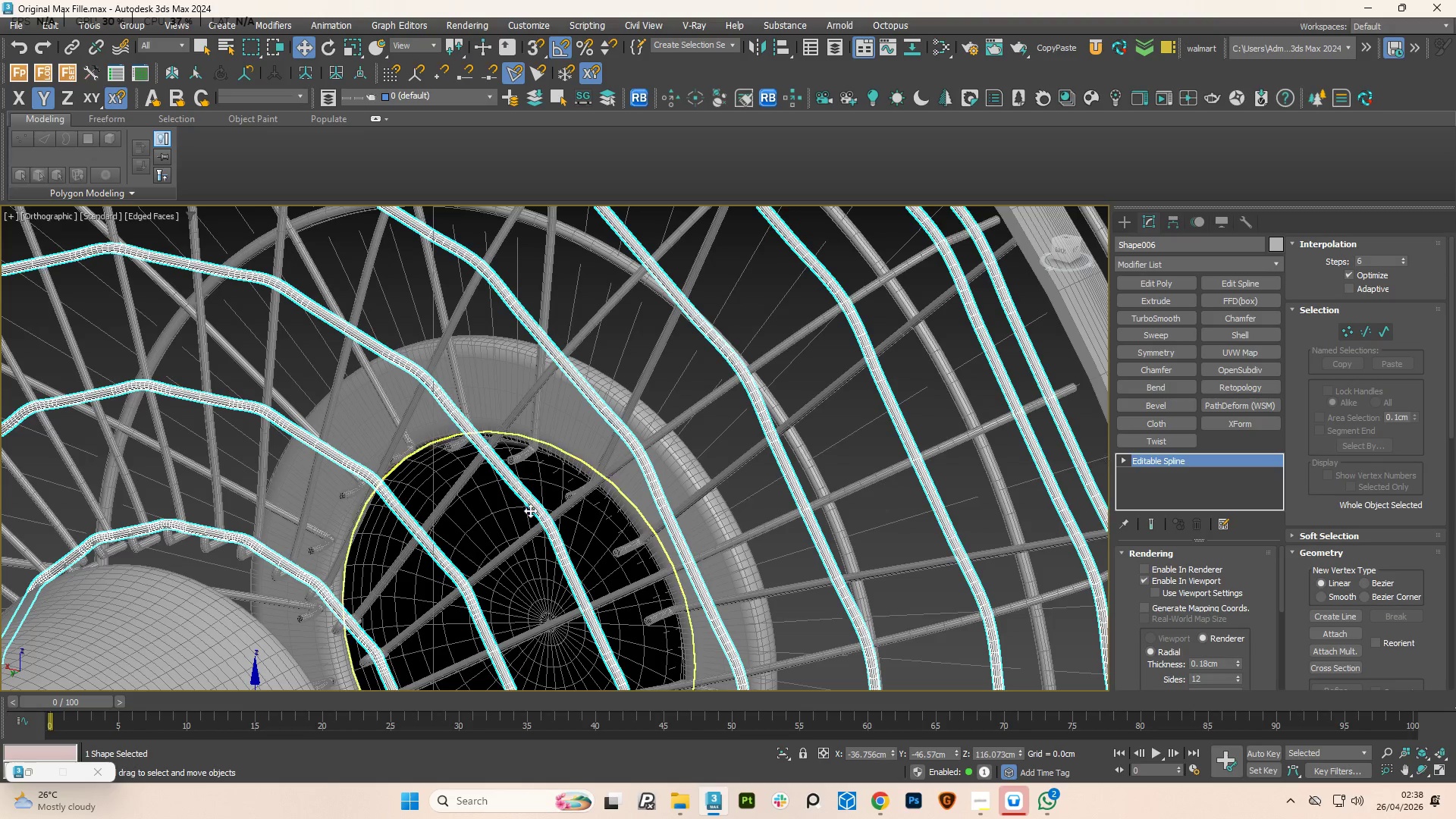 
right_click([475, 416])
 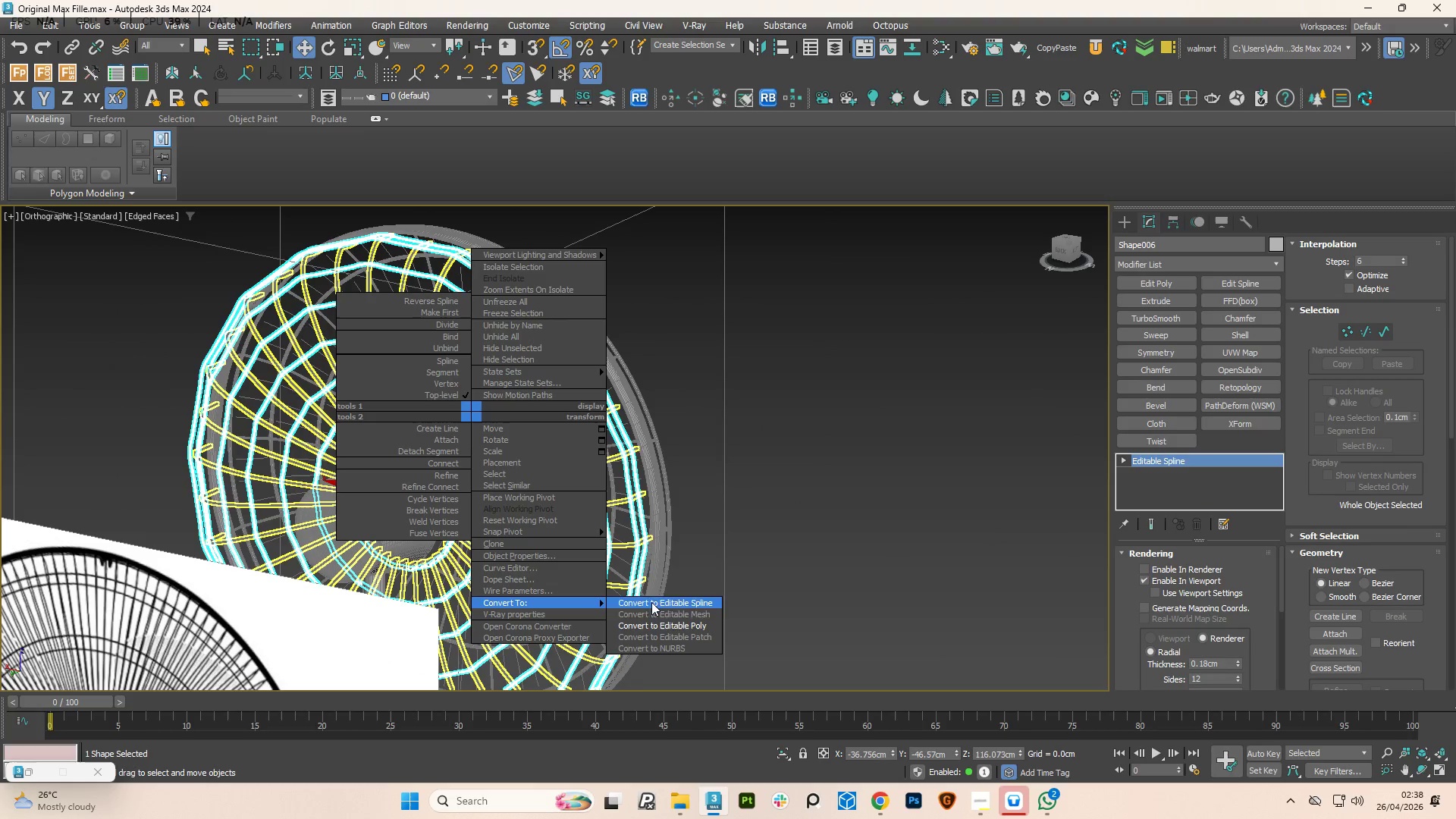 
scroll: coordinate [471, 413], scroll_direction: down, amount: 4.0
 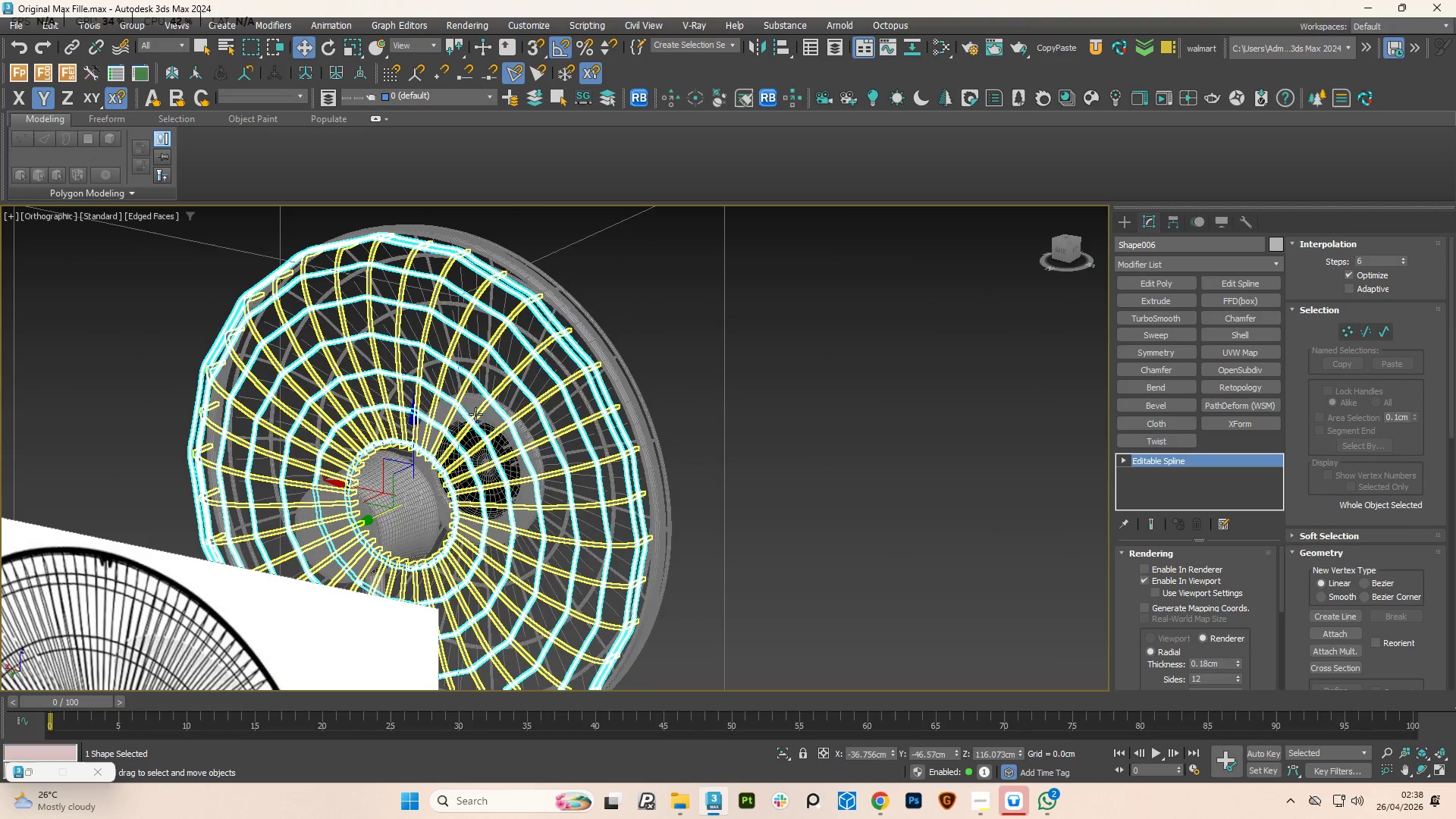 
left_click([667, 623])
 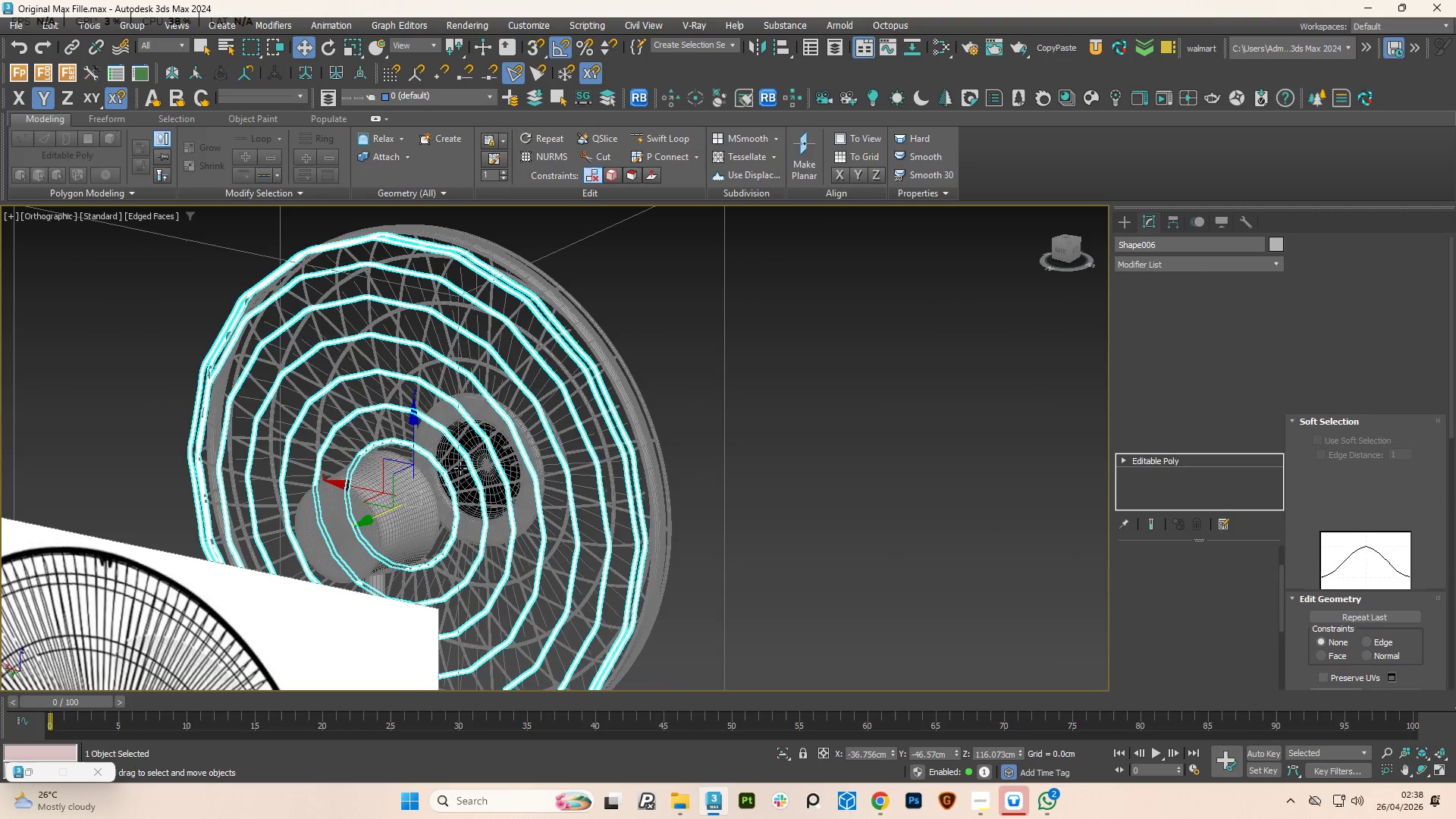 
hold_key(key=AltLeft, duration=3.19)
 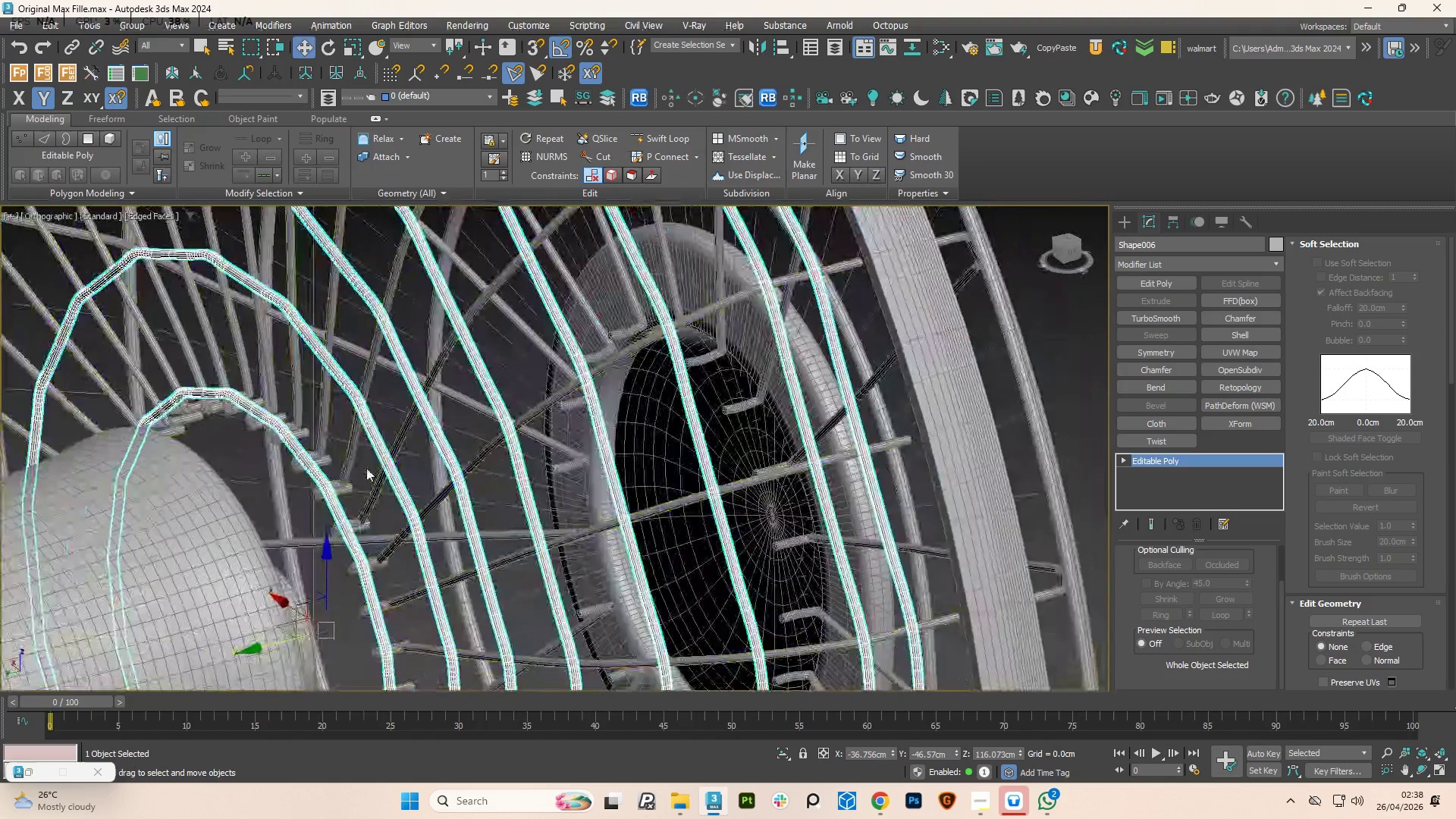 
scroll: coordinate [431, 467], scroll_direction: up, amount: 4.0
 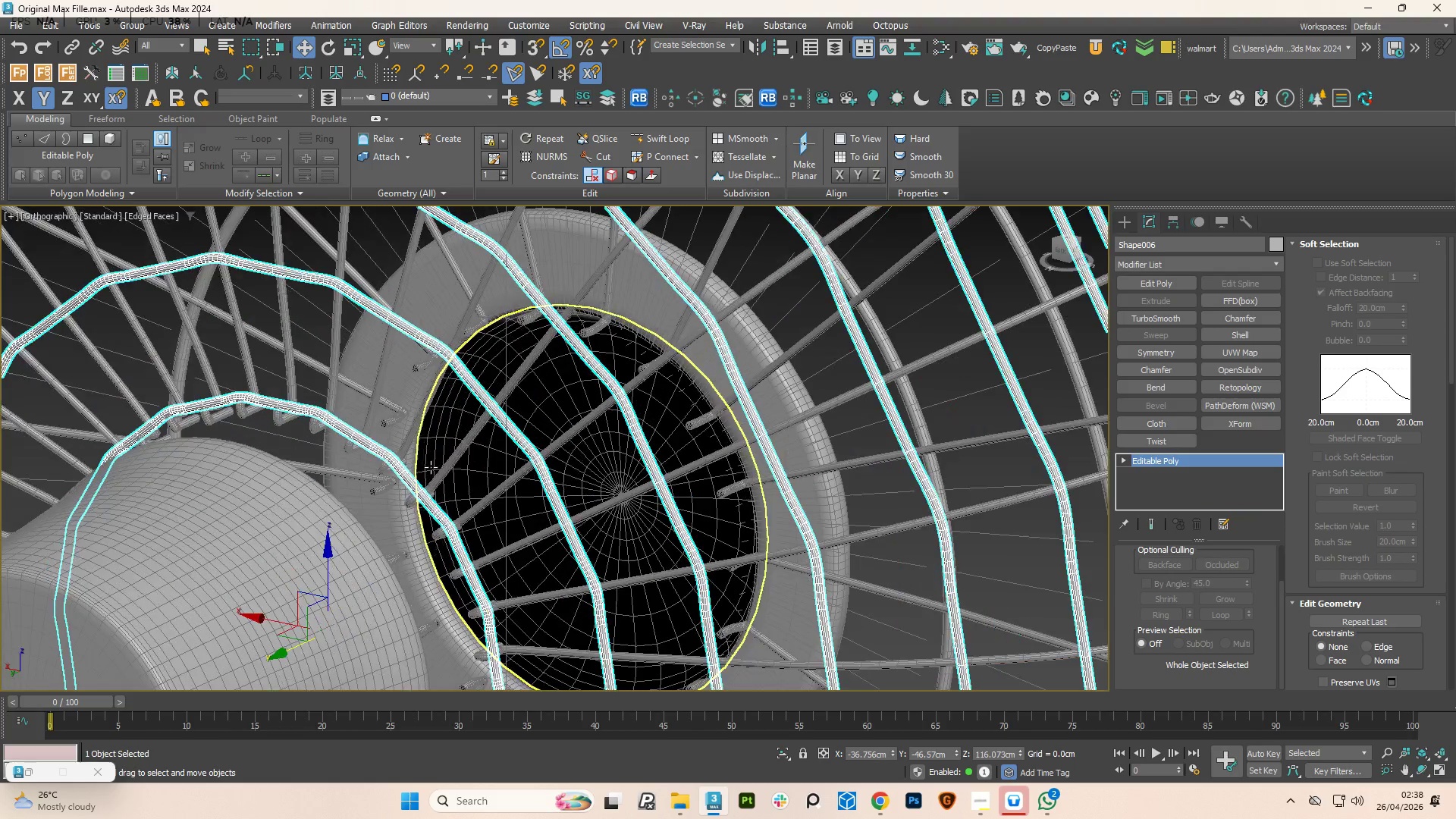 
hold_key(key=AltLeft, duration=4.06)
 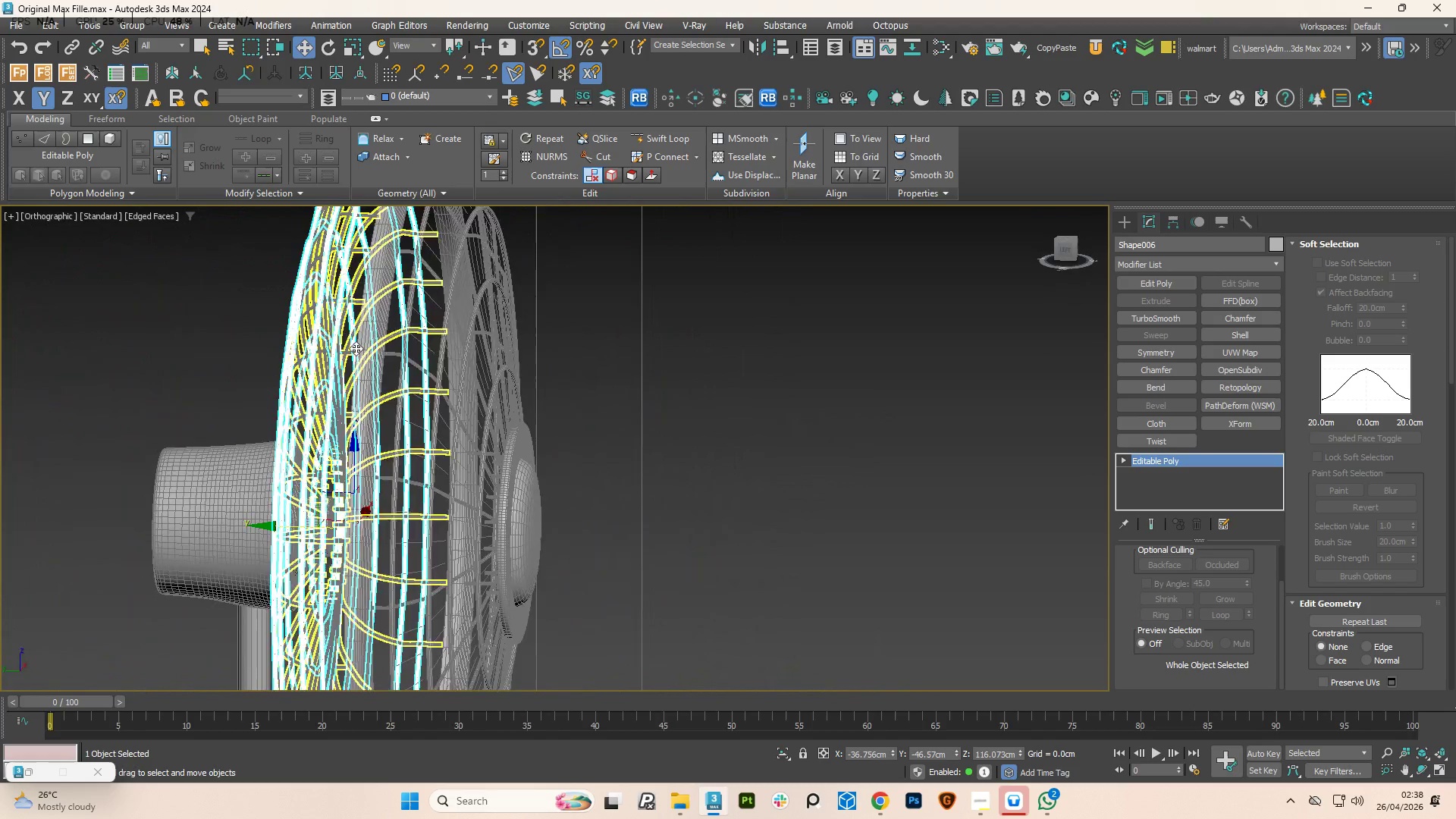 
scroll: coordinate [366, 468], scroll_direction: down, amount: 3.0
 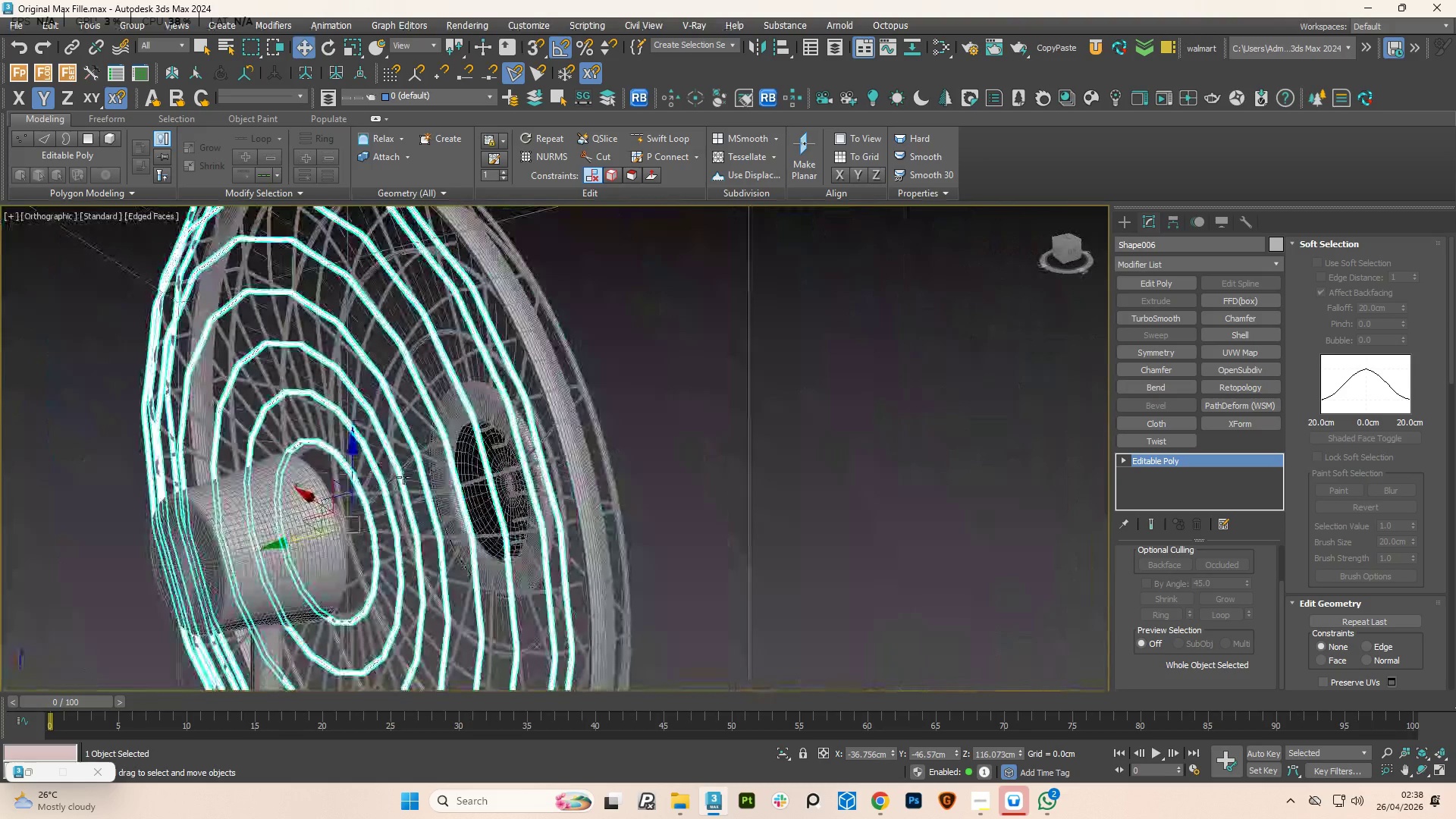 
hold_key(key=AltLeft, duration=1.14)
 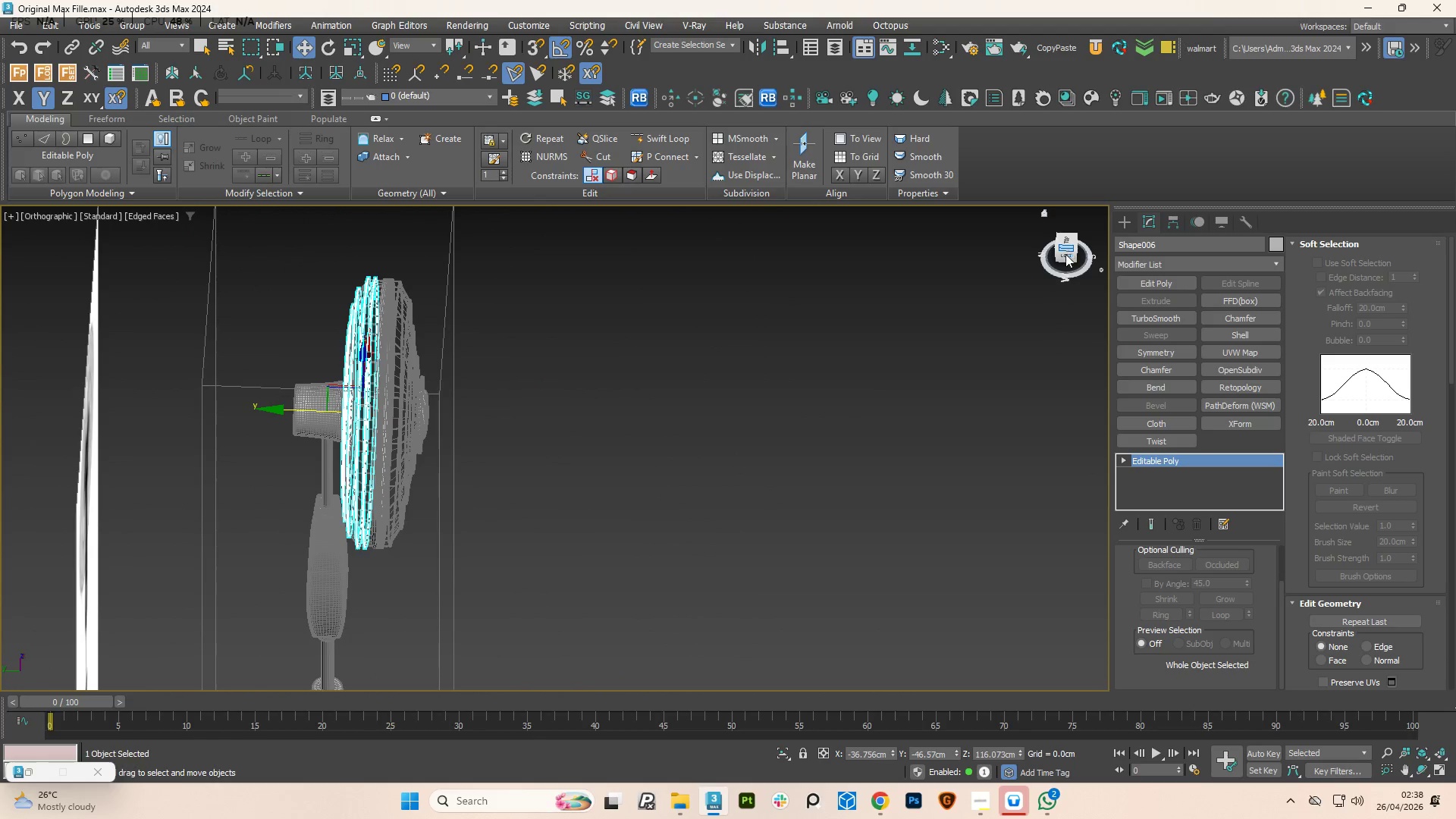 
scroll: coordinate [375, 351], scroll_direction: down, amount: 3.0
 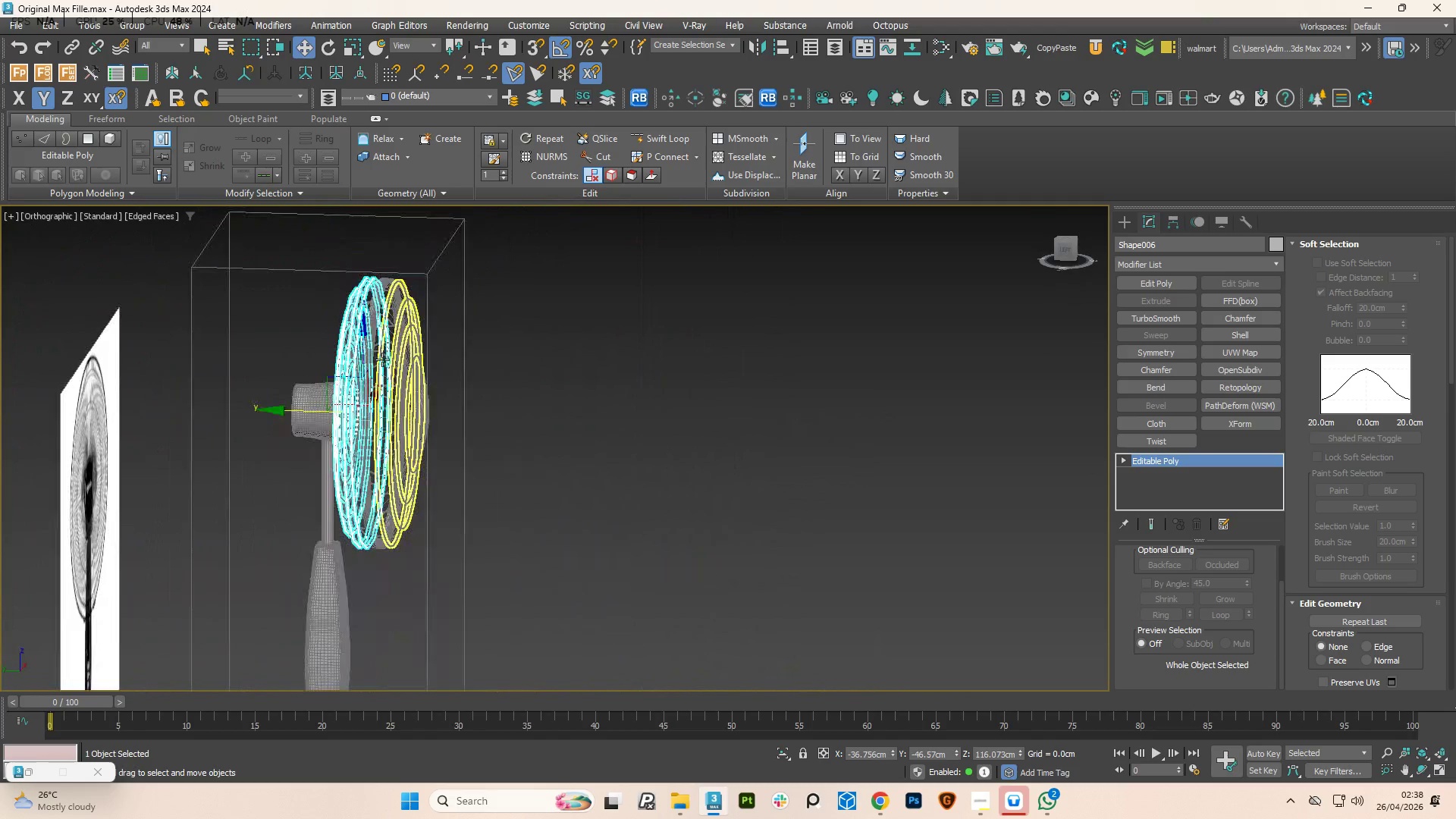 
left_click([1064, 257])
 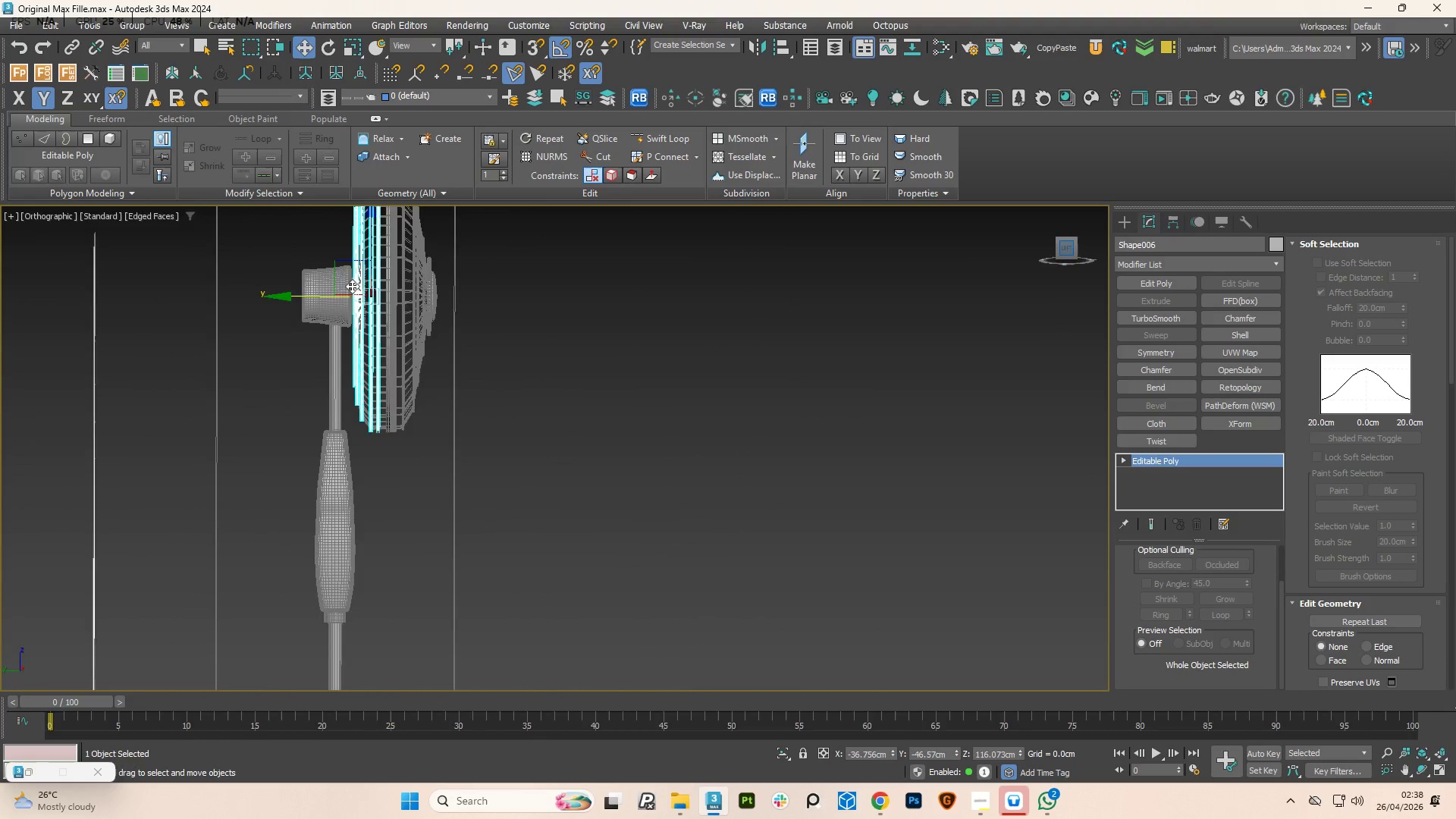 
left_click([431, 362])
 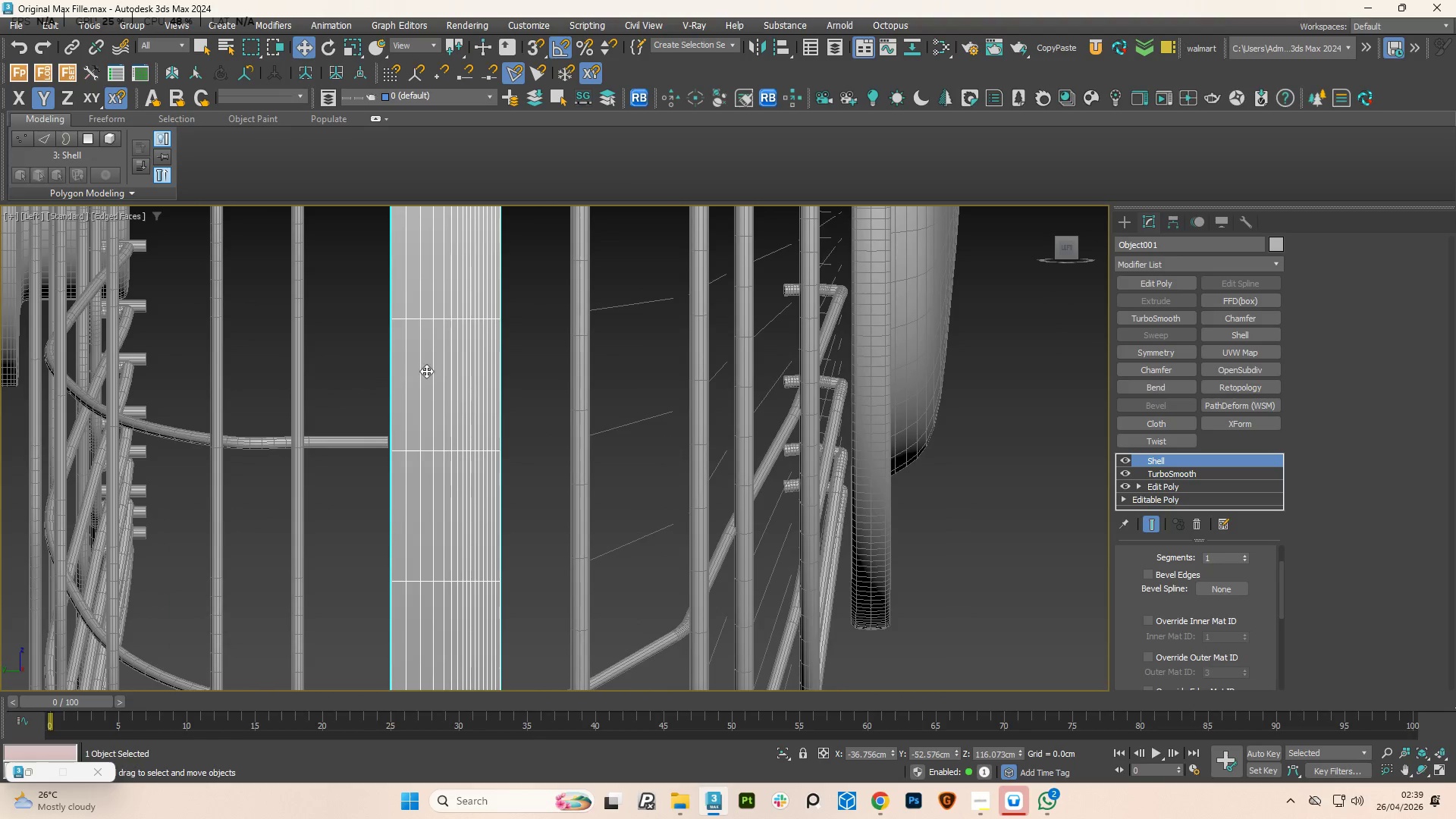 
scroll: coordinate [431, 362], scroll_direction: up, amount: 7.0
 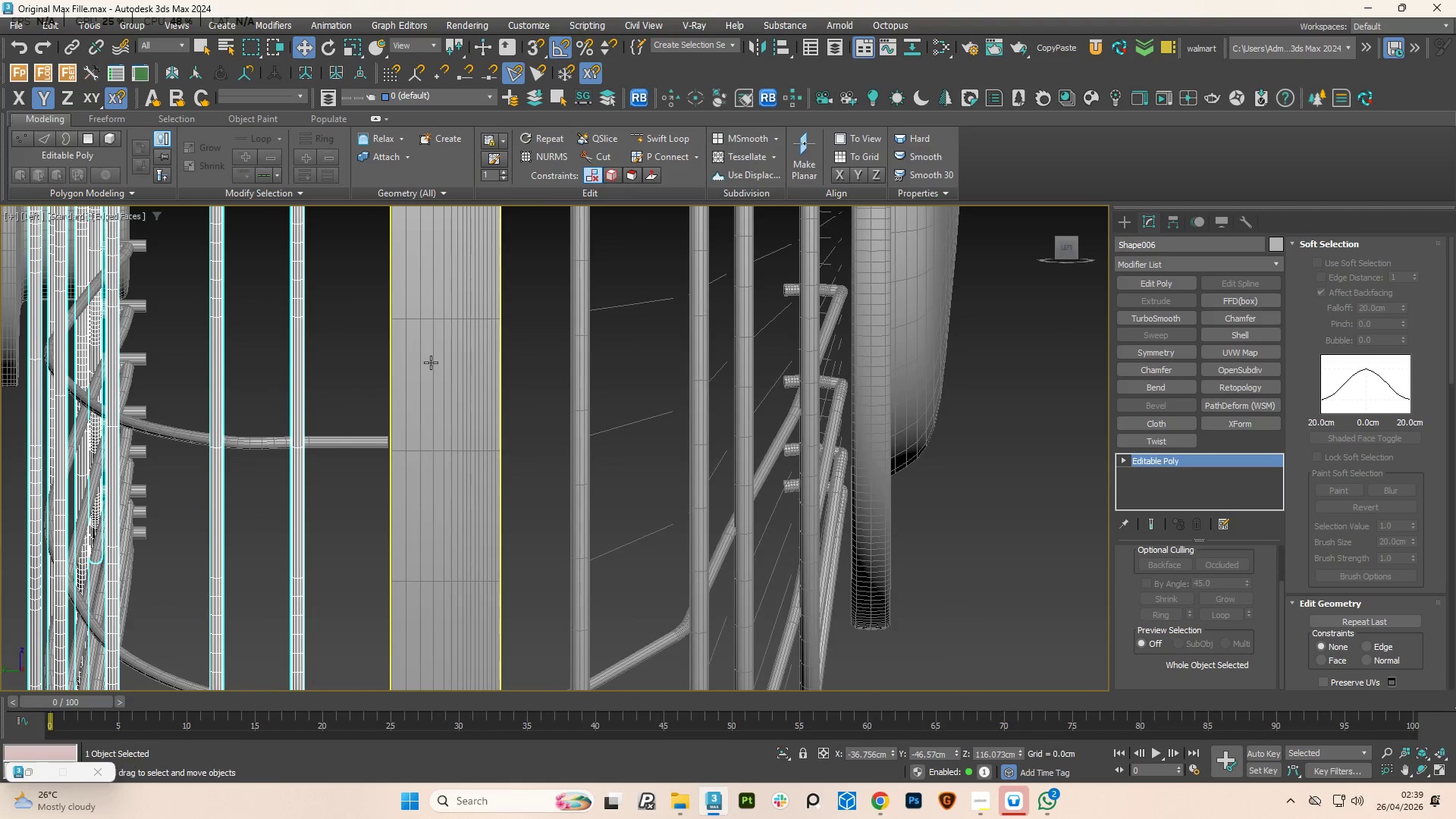 
scroll: coordinate [422, 397], scroll_direction: down, amount: 4.0
 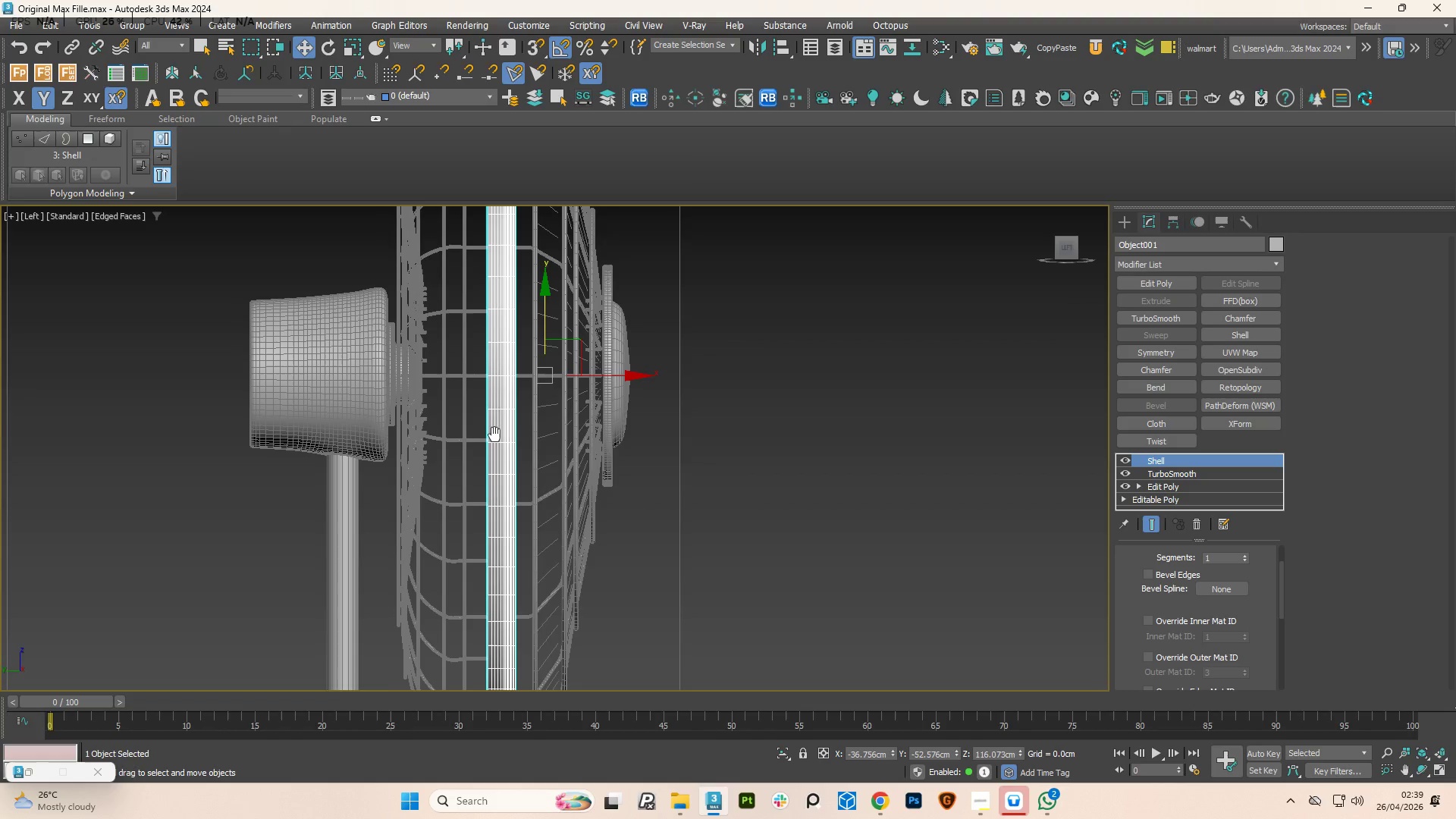 
scroll: coordinate [507, 466], scroll_direction: up, amount: 3.0
 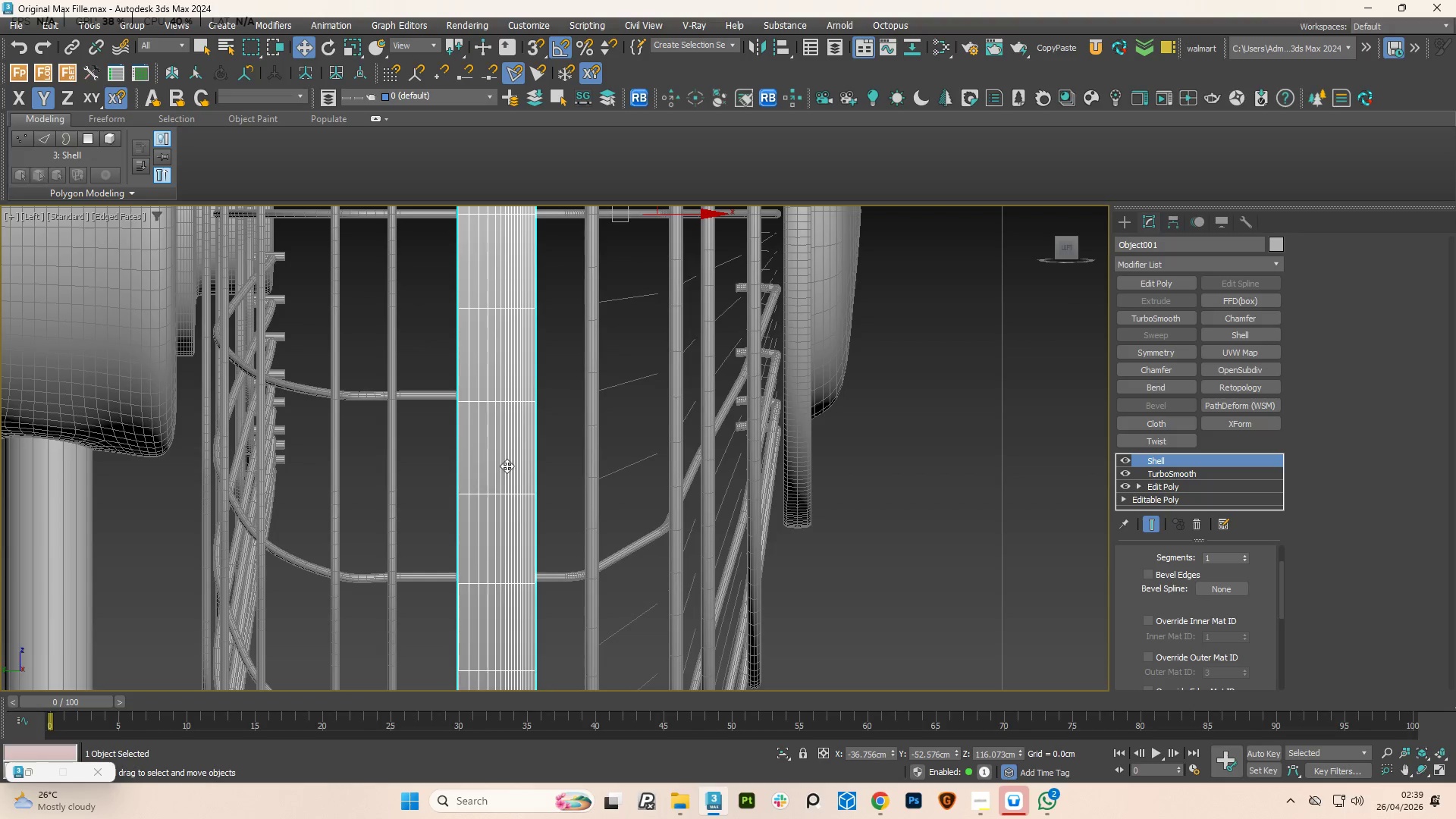 
scroll: coordinate [507, 466], scroll_direction: down, amount: 5.0
 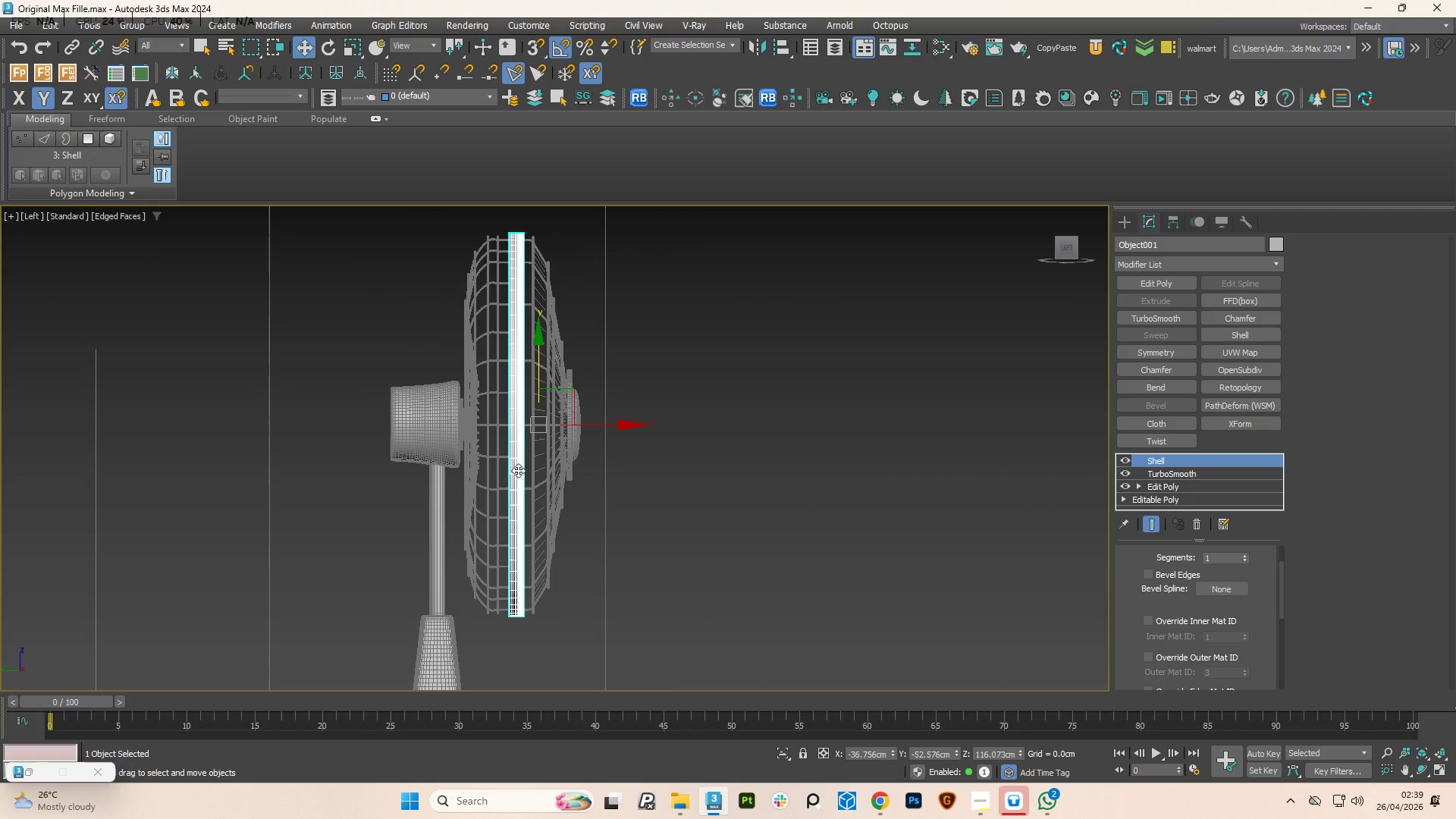 
scroll: coordinate [484, 247], scroll_direction: up, amount: 4.0
 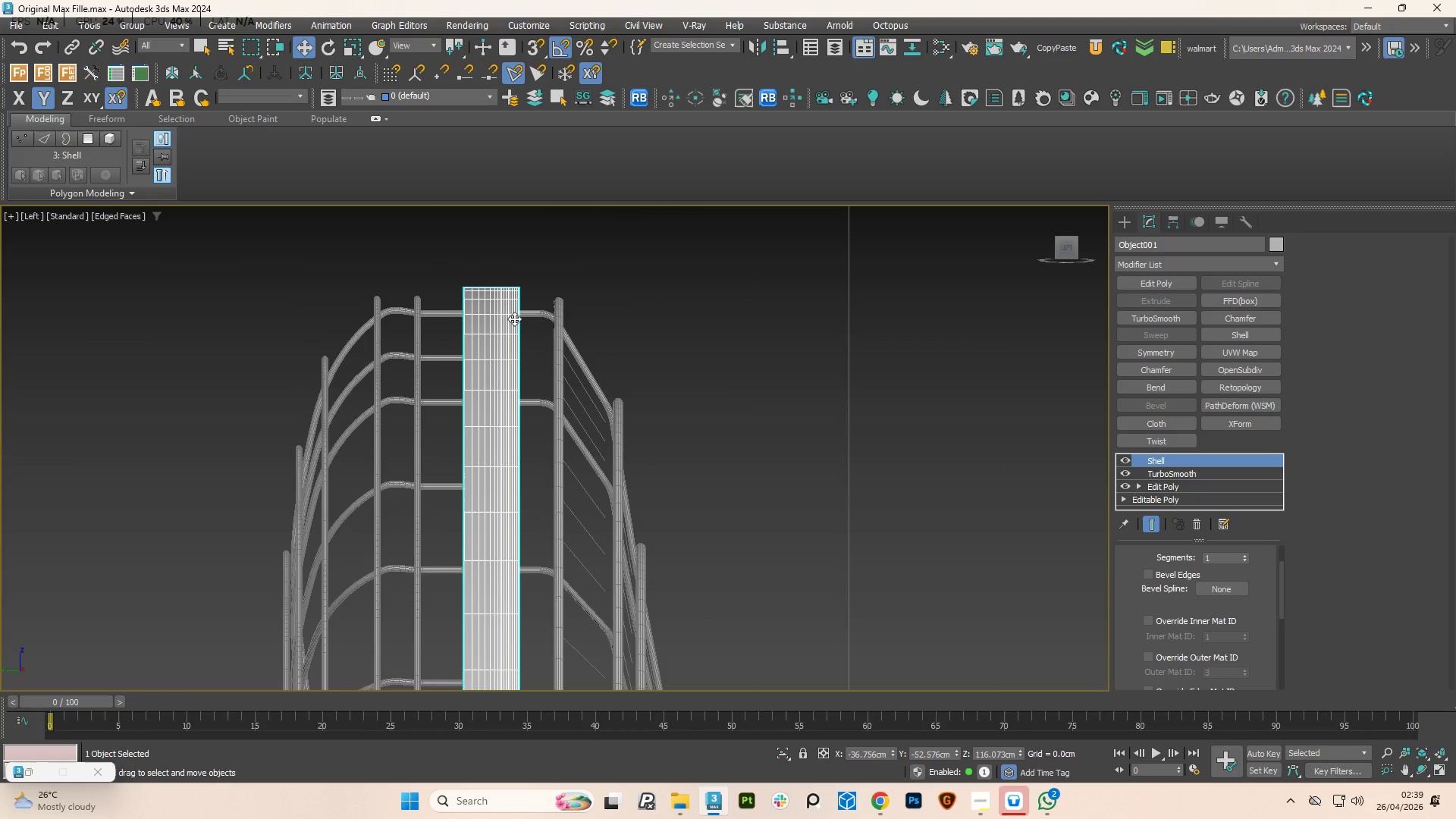 
key(F3)
 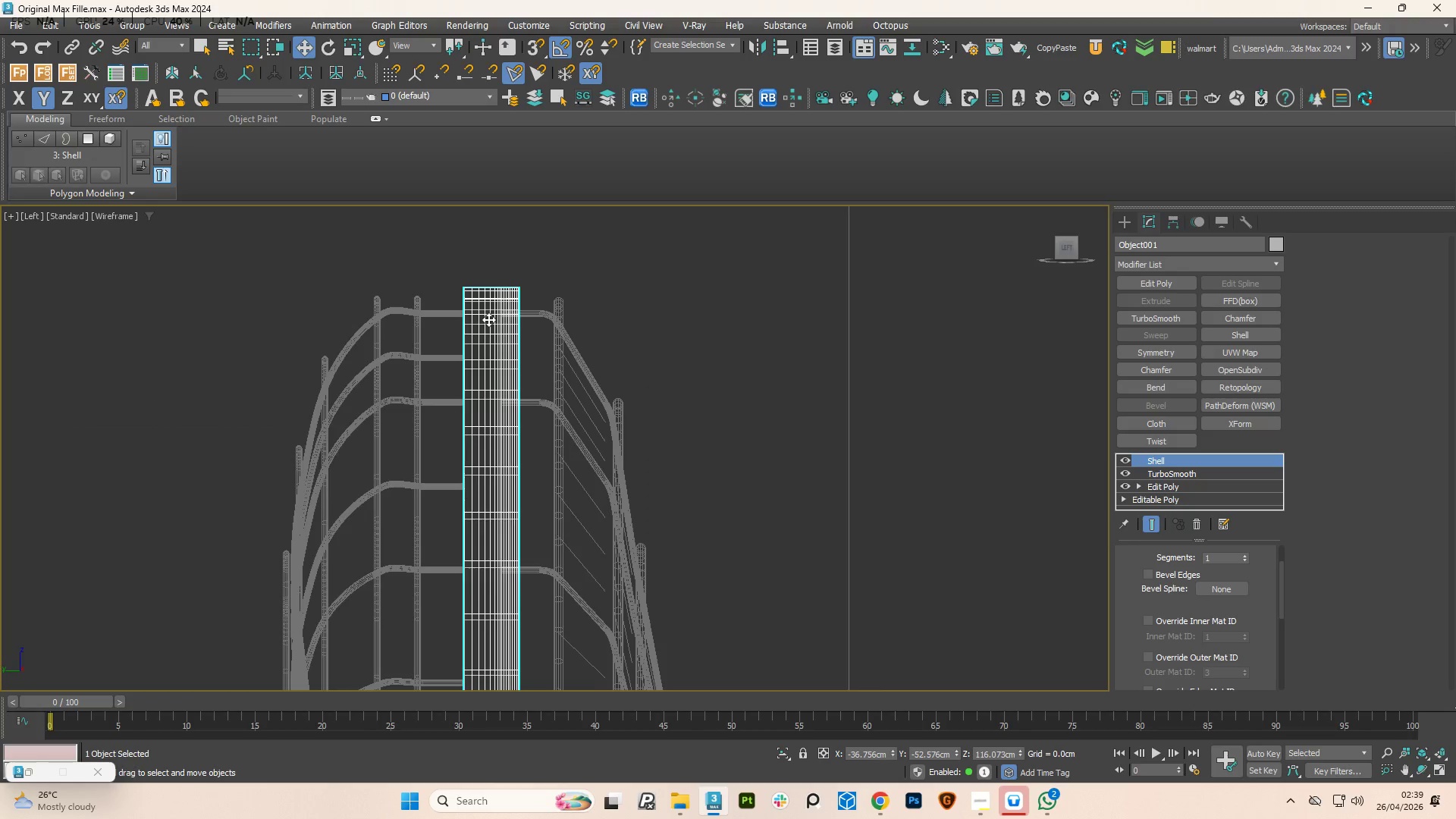 
scroll: coordinate [489, 320], scroll_direction: up, amount: 5.0
 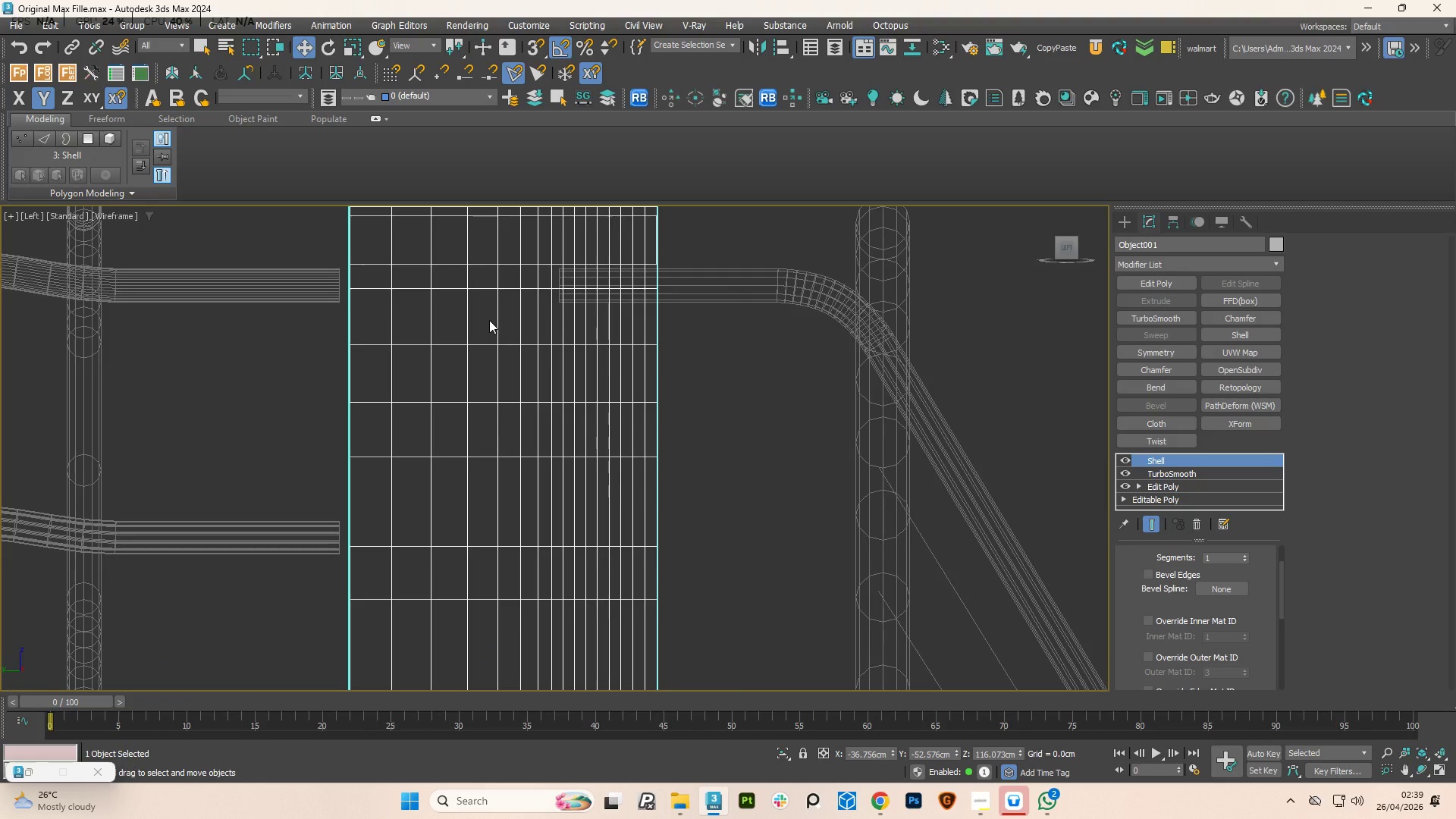 
scroll: coordinate [501, 221], scroll_direction: down, amount: 5.0
 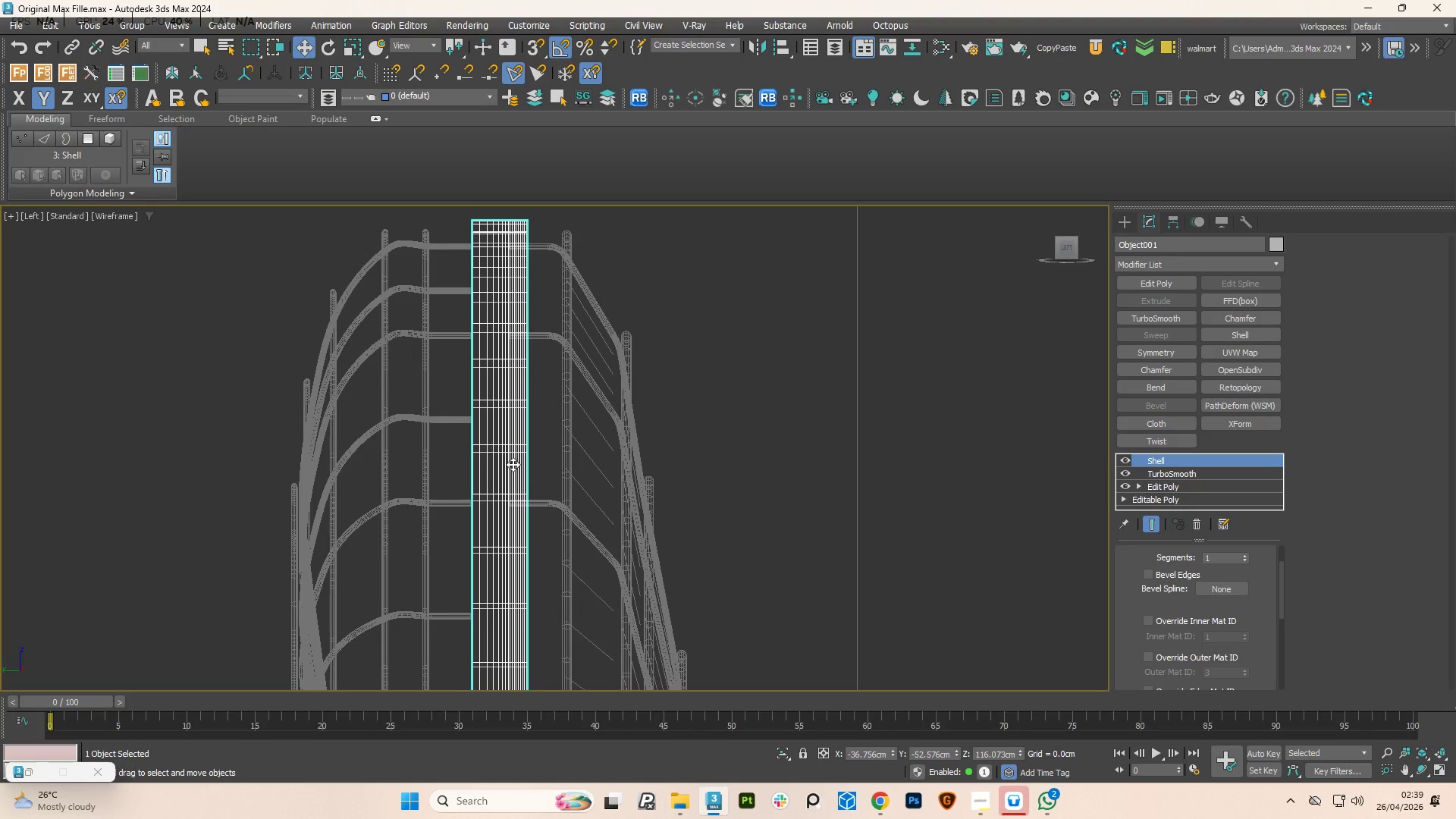 
left_click_drag(start_coordinate=[513, 464], to_coordinate=[501, 463])
 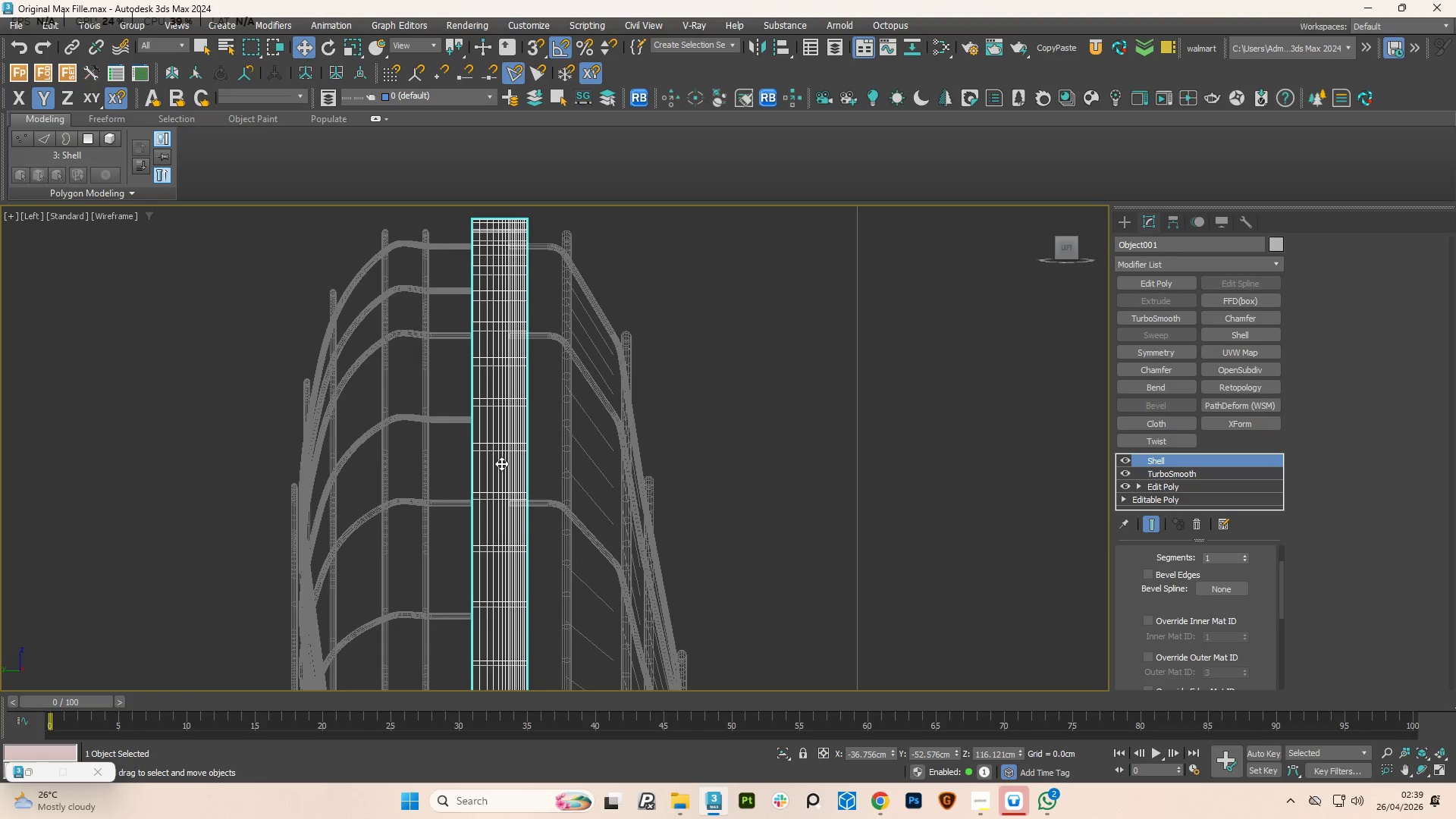 
key(Control+Z)
 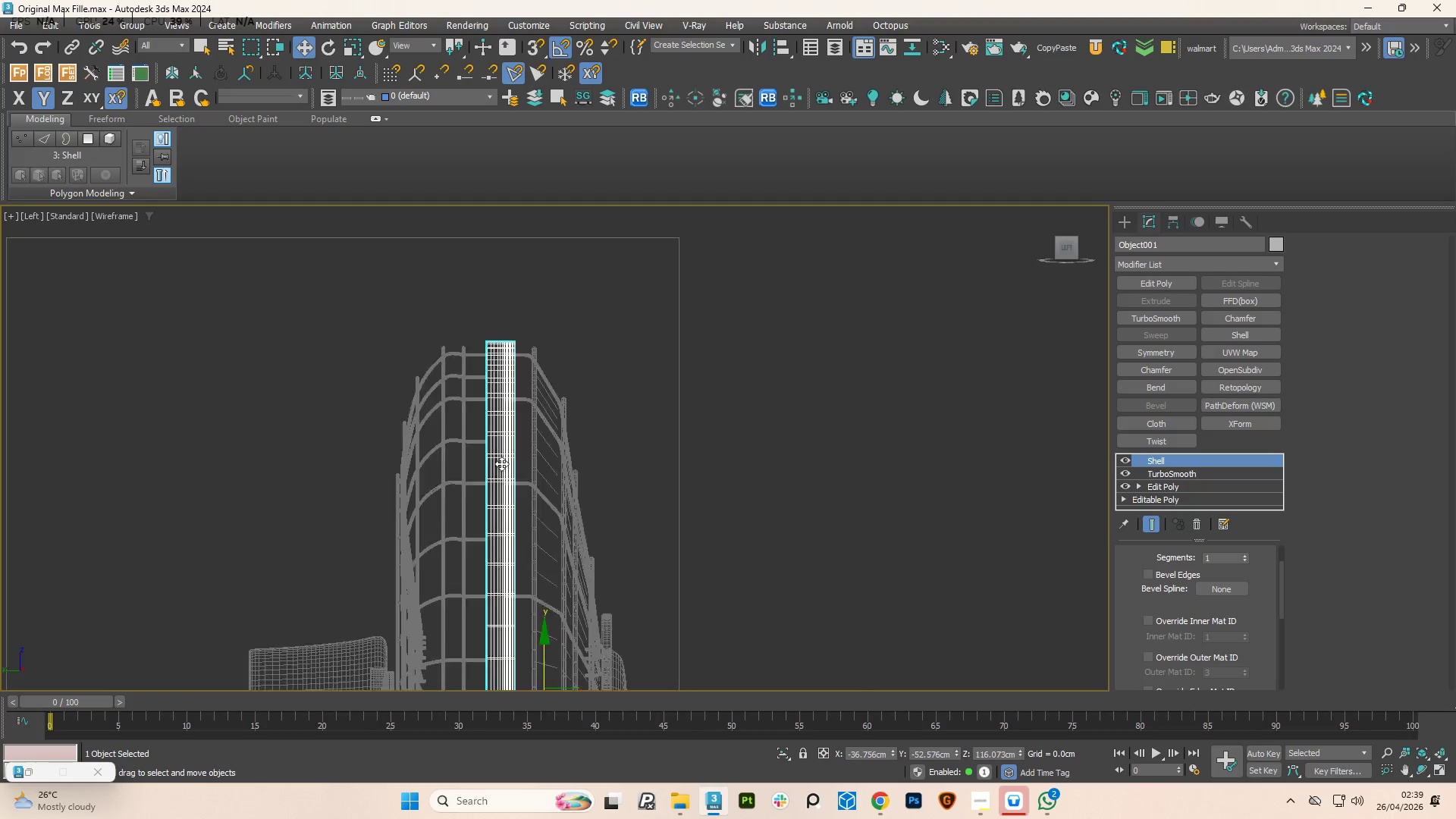 
scroll: coordinate [501, 463], scroll_direction: down, amount: 3.0
 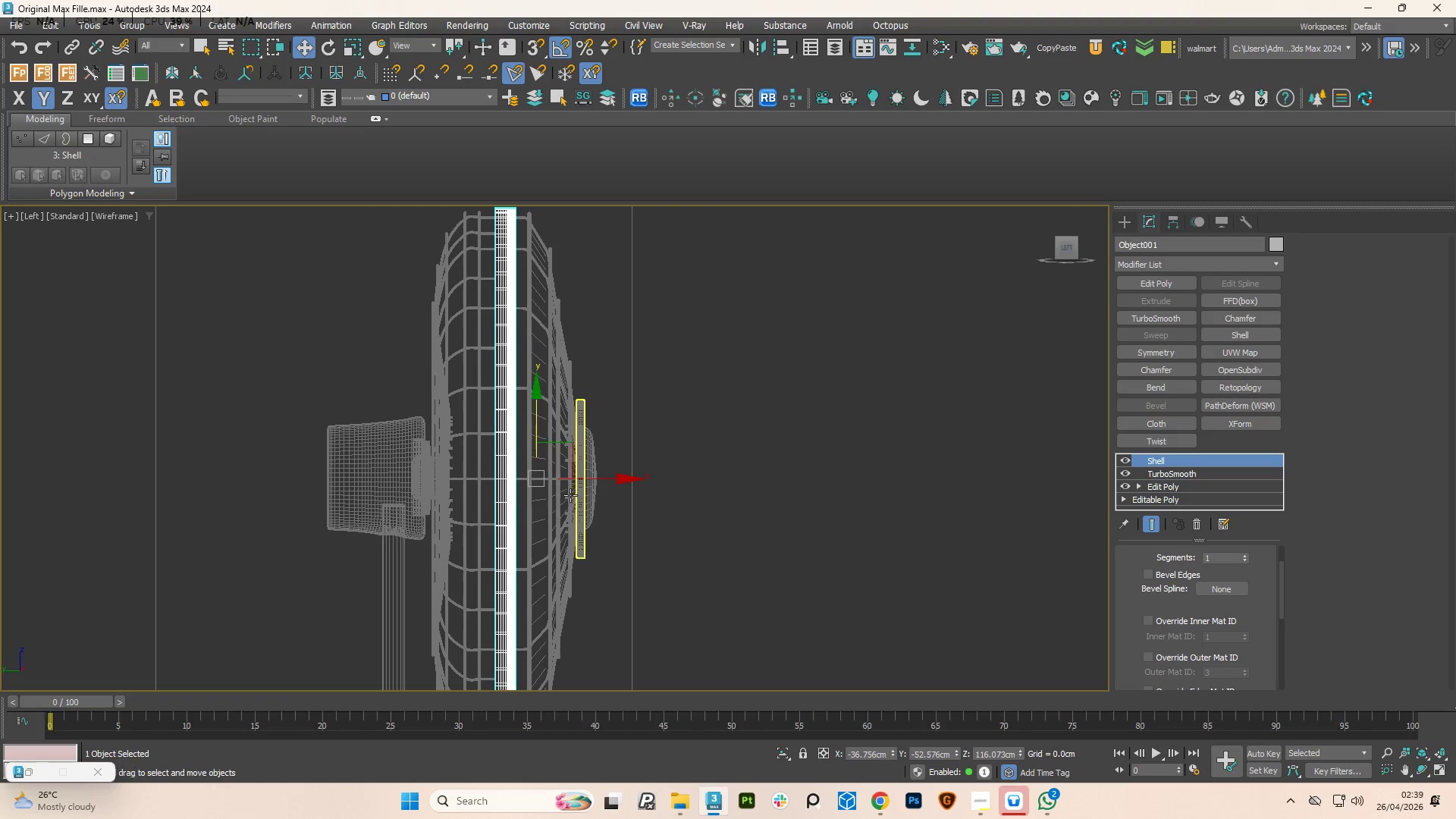 
scroll: coordinate [516, 513], scroll_direction: up, amount: 4.0
 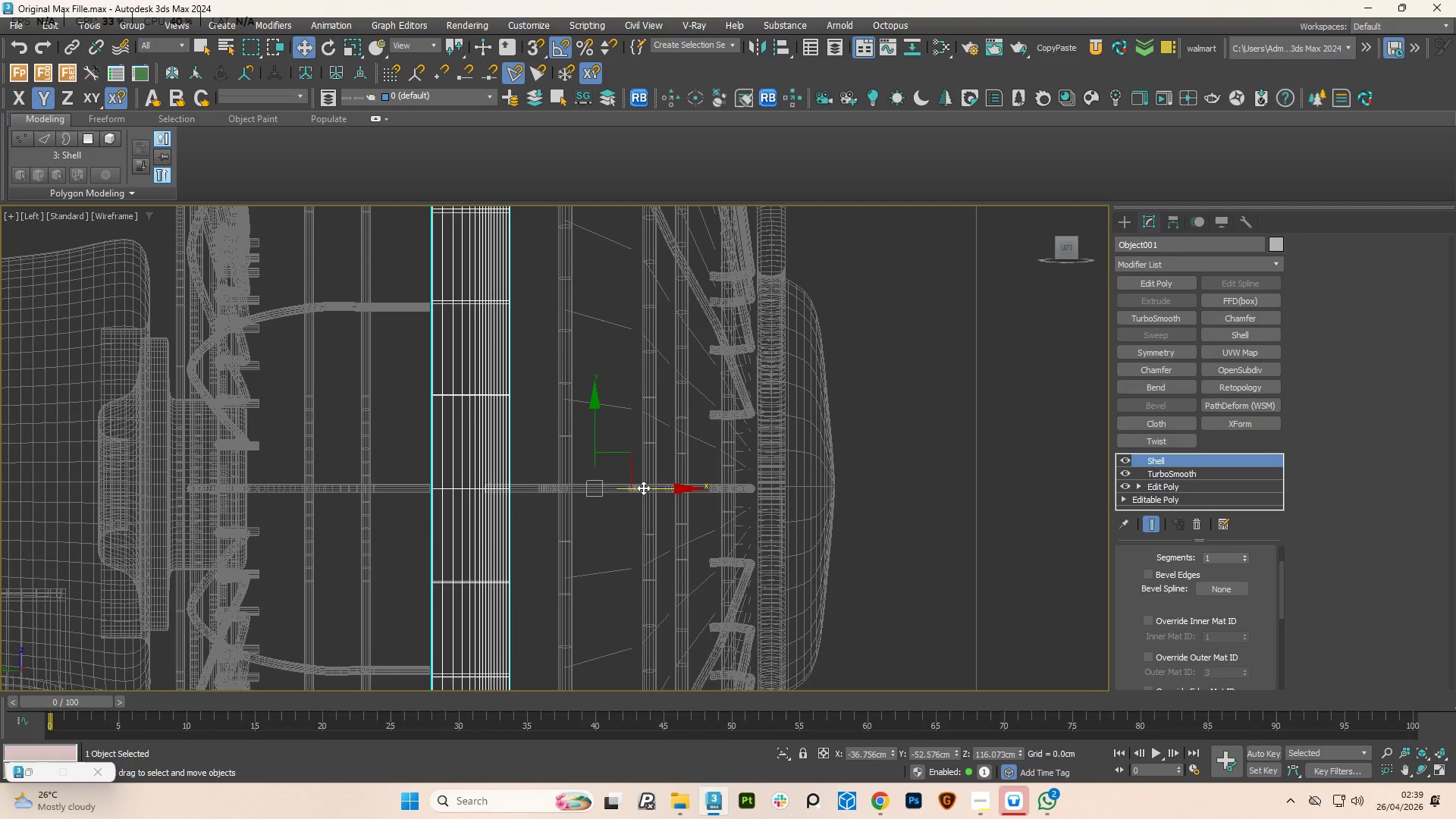 
left_click_drag(start_coordinate=[647, 487], to_coordinate=[632, 486])
 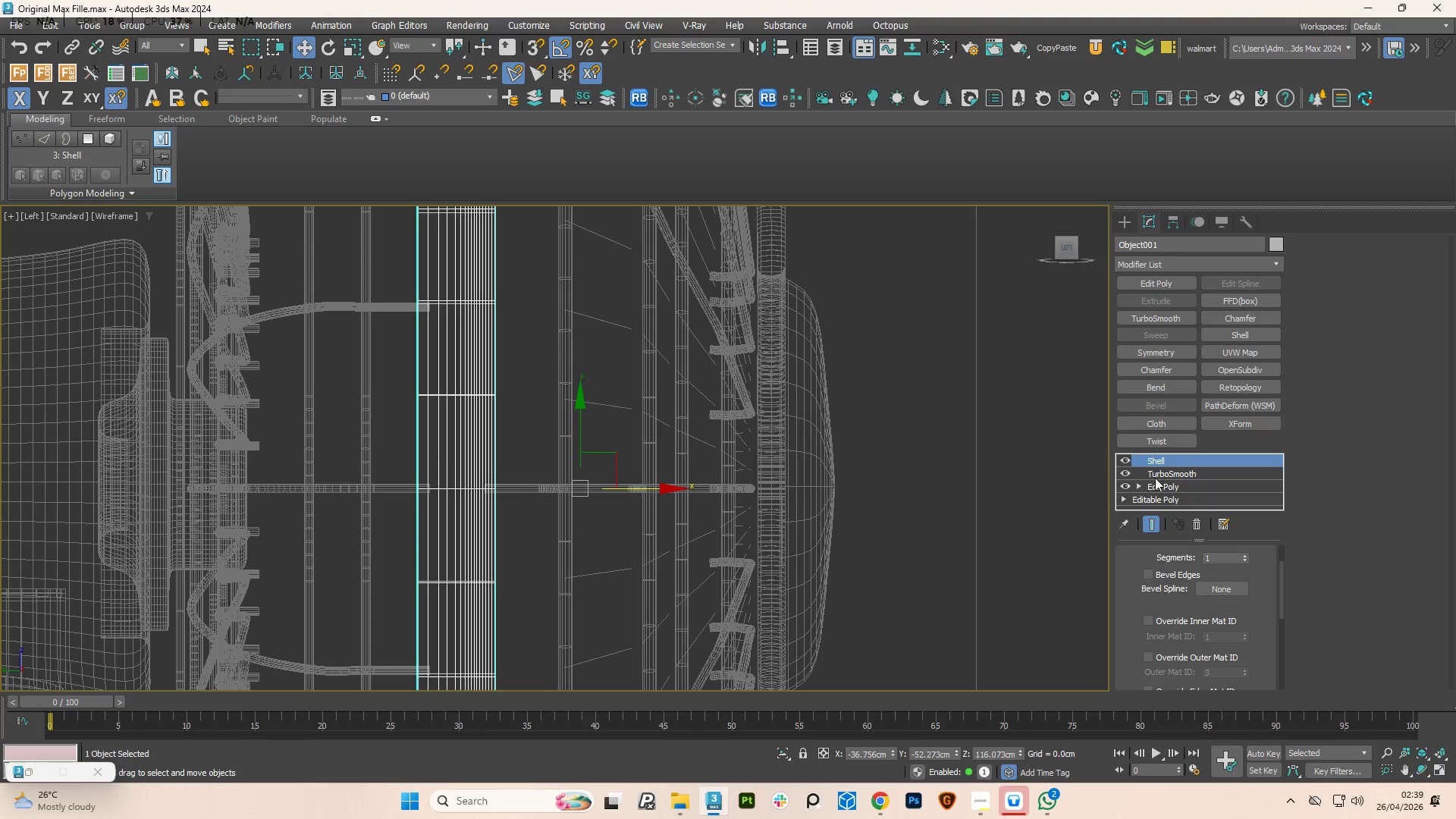 
left_click_drag(start_coordinate=[1159, 475], to_coordinate=[1156, 453])
 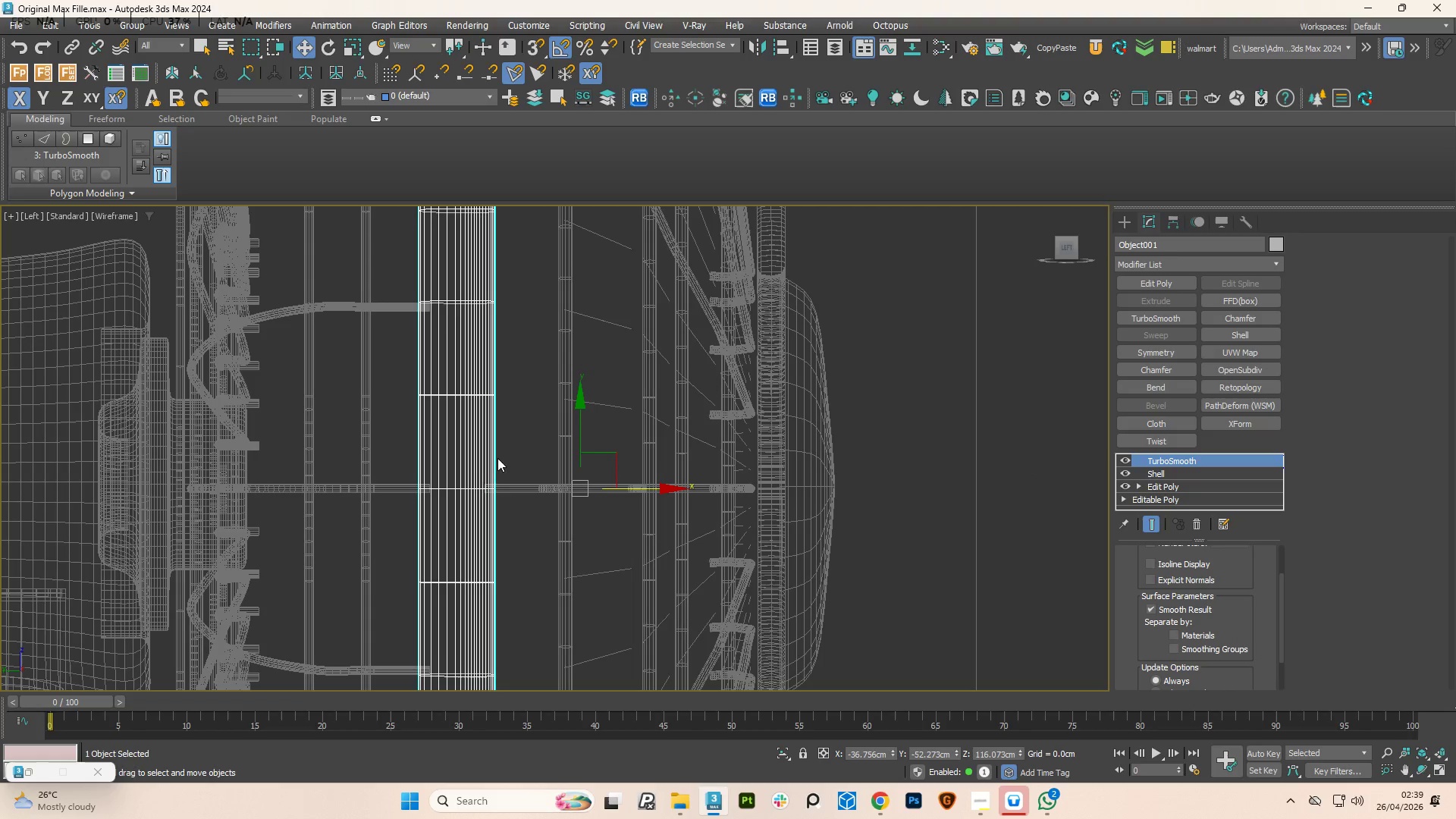 
scroll: coordinate [535, 462], scroll_direction: down, amount: 5.0
 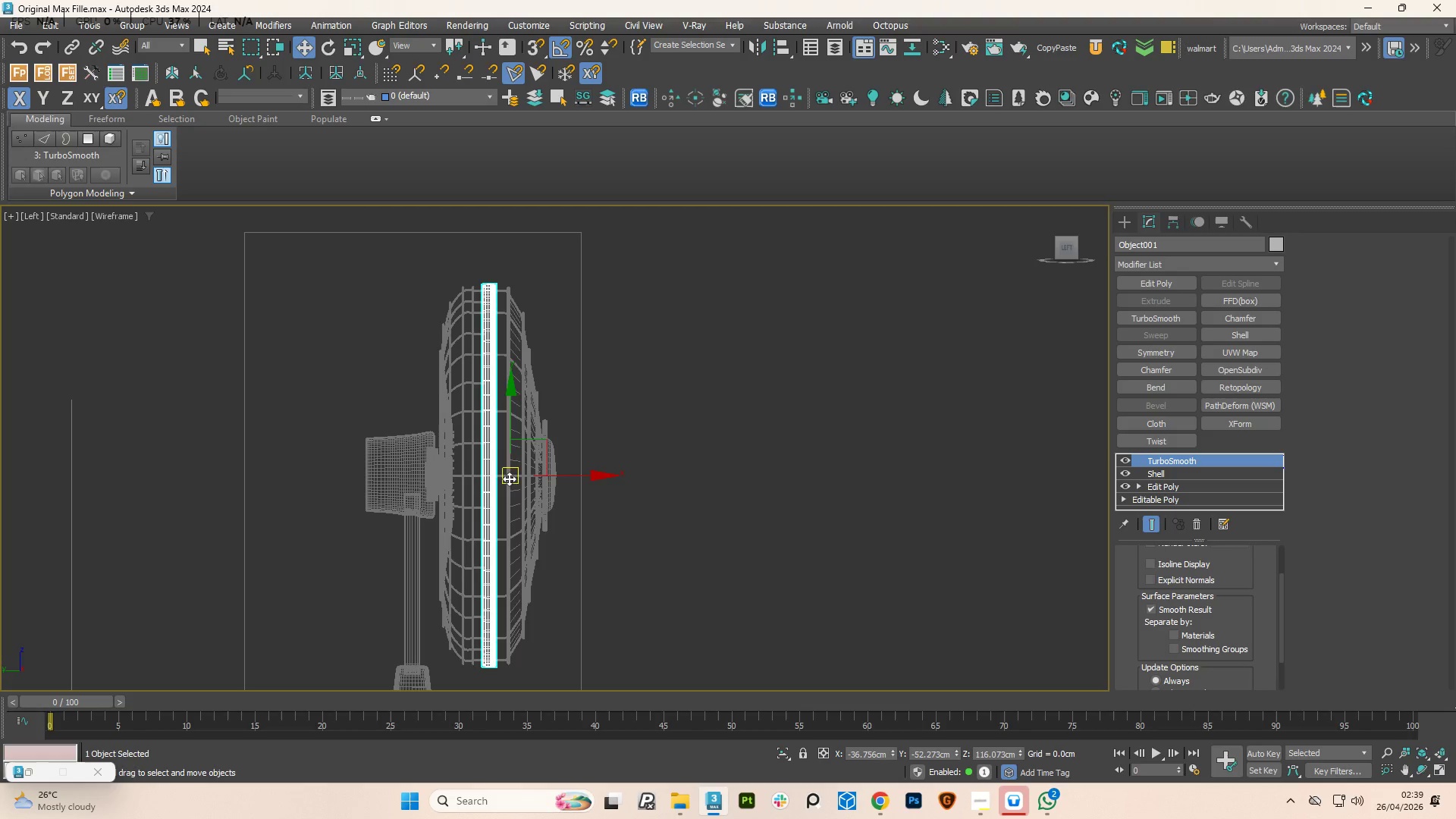 
hold_key(key=AltLeft, duration=1.19)
 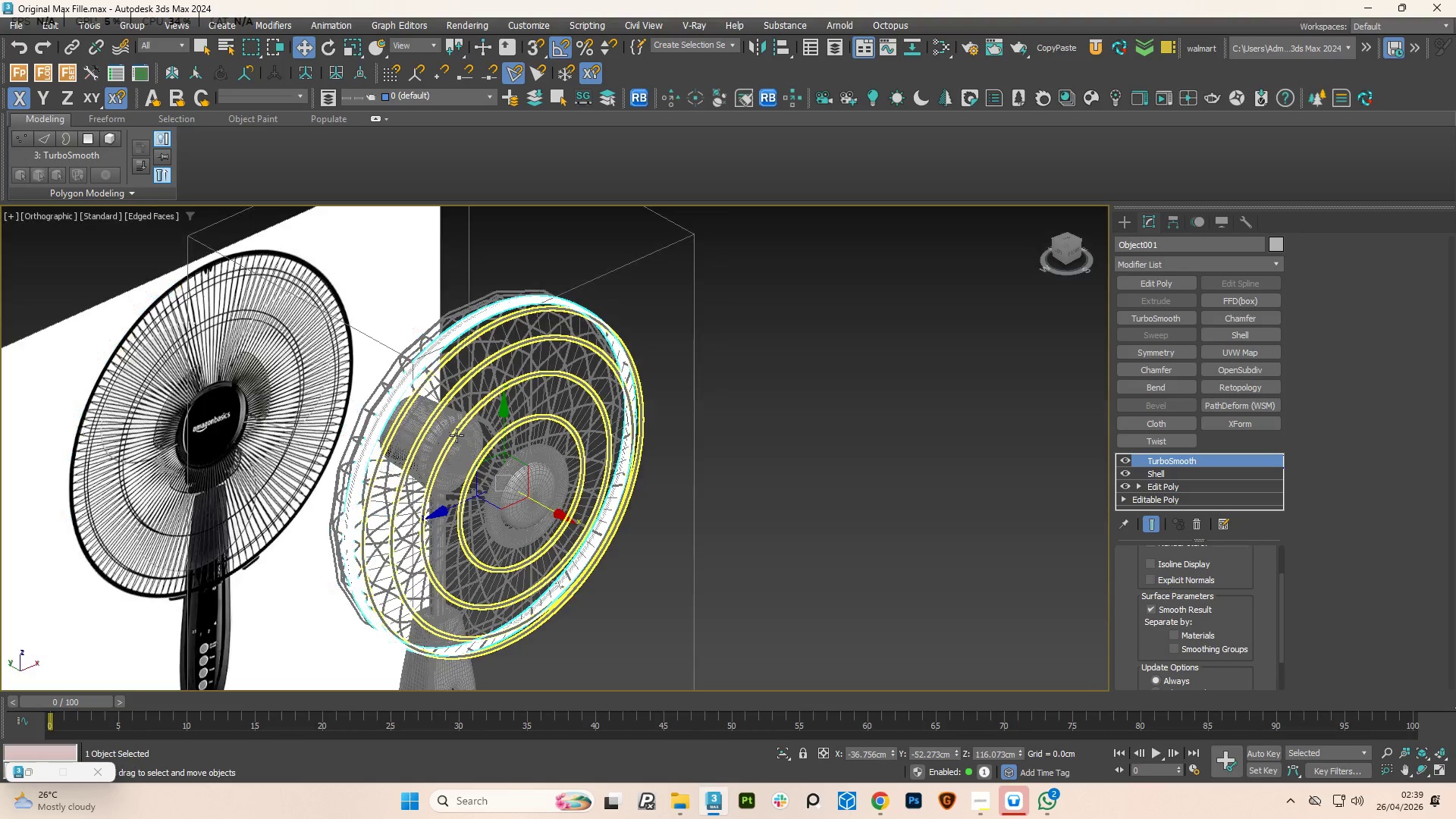 
key(F3)
 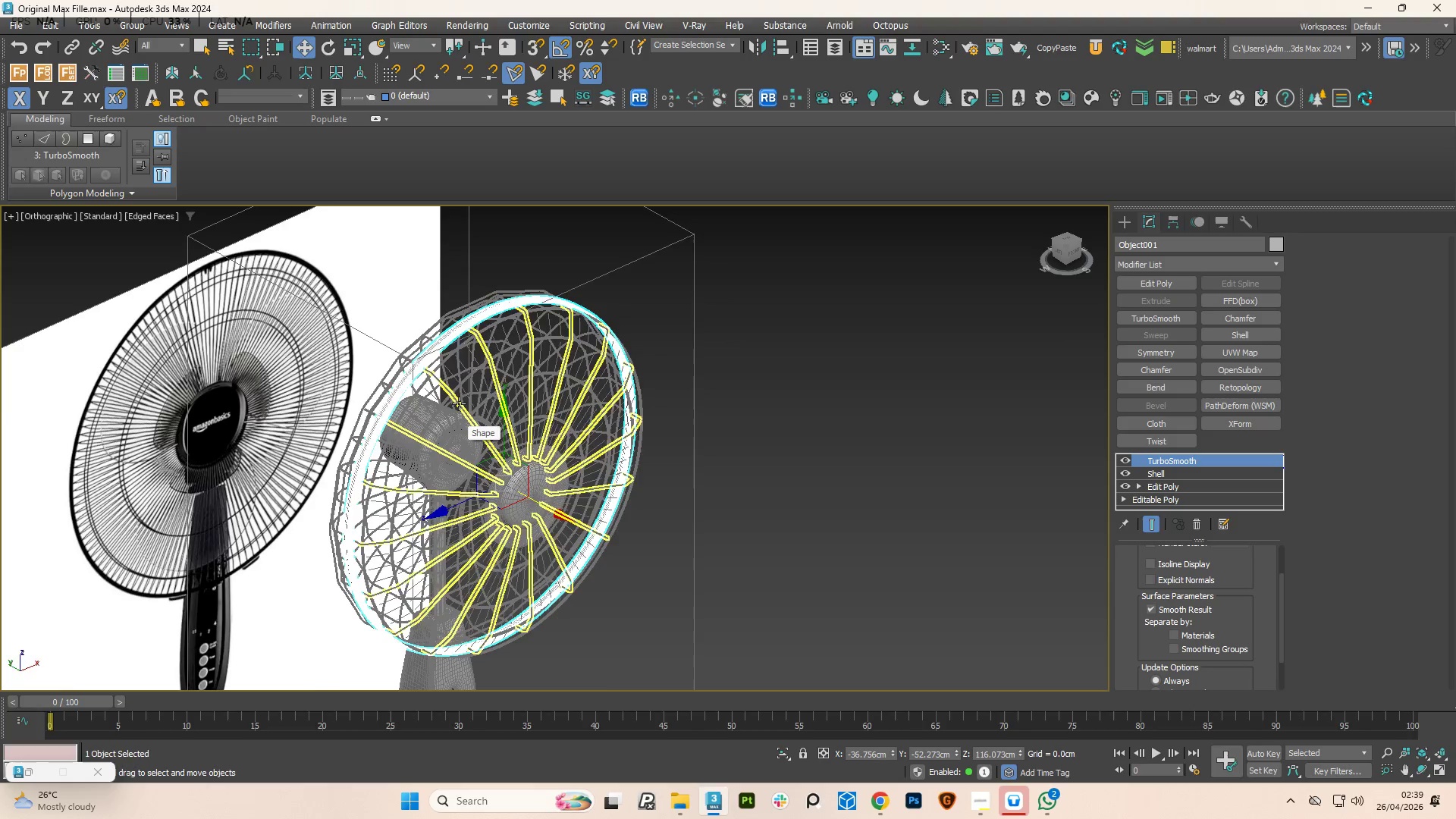 
key(F4)
 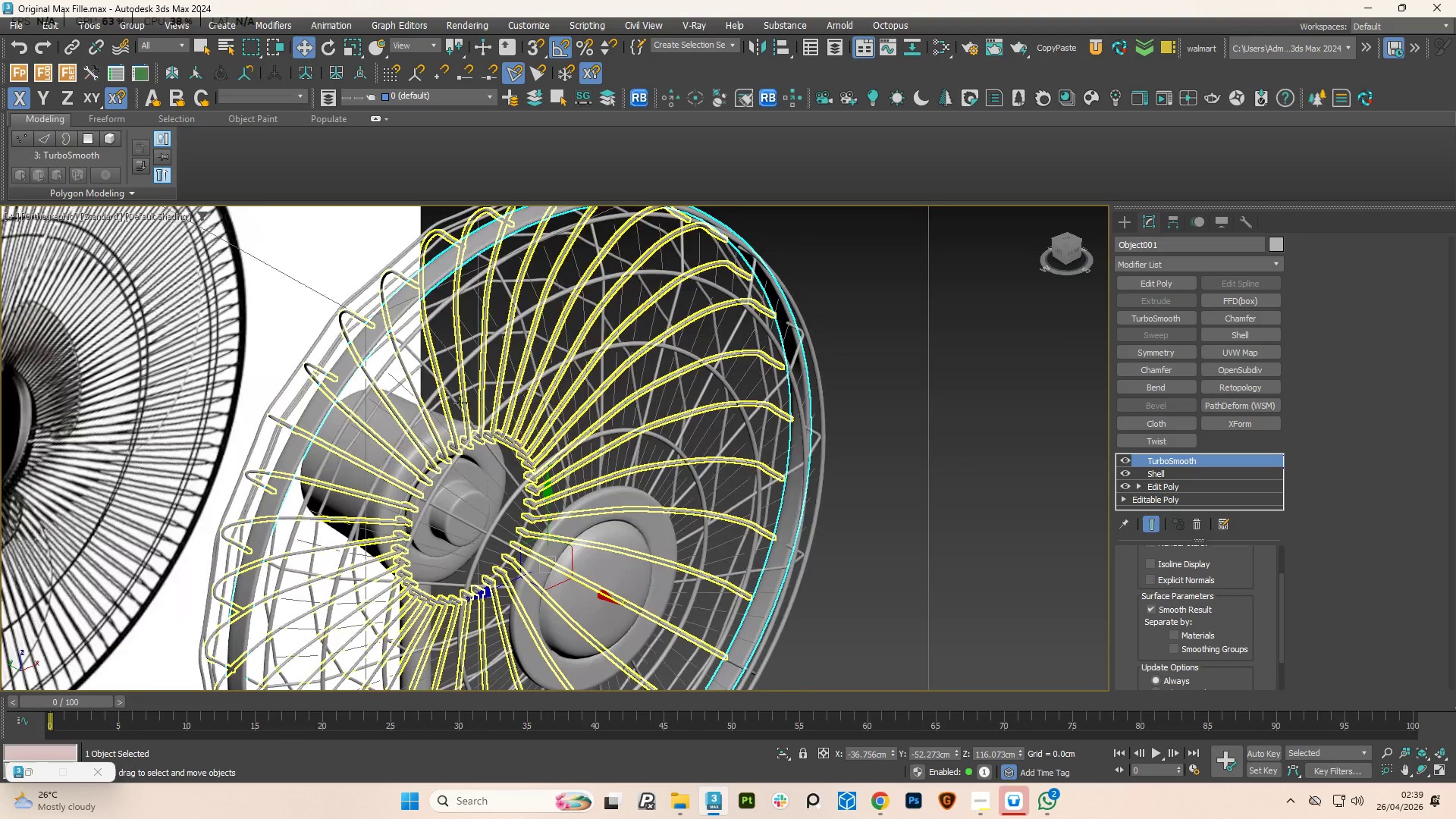 
hold_key(key=AltLeft, duration=1.01)
 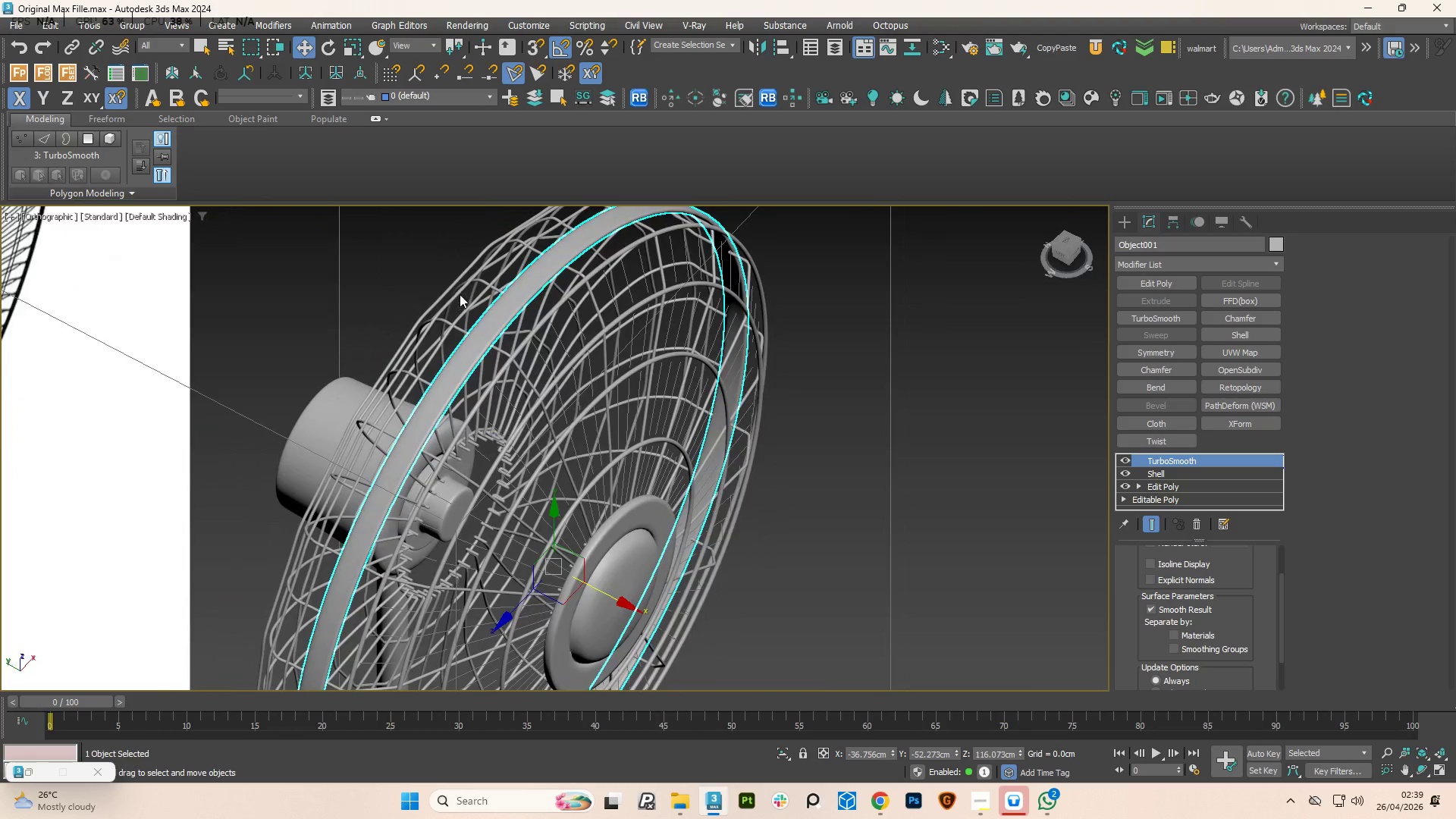 
scroll: coordinate [513, 355], scroll_direction: up, amount: 7.0
 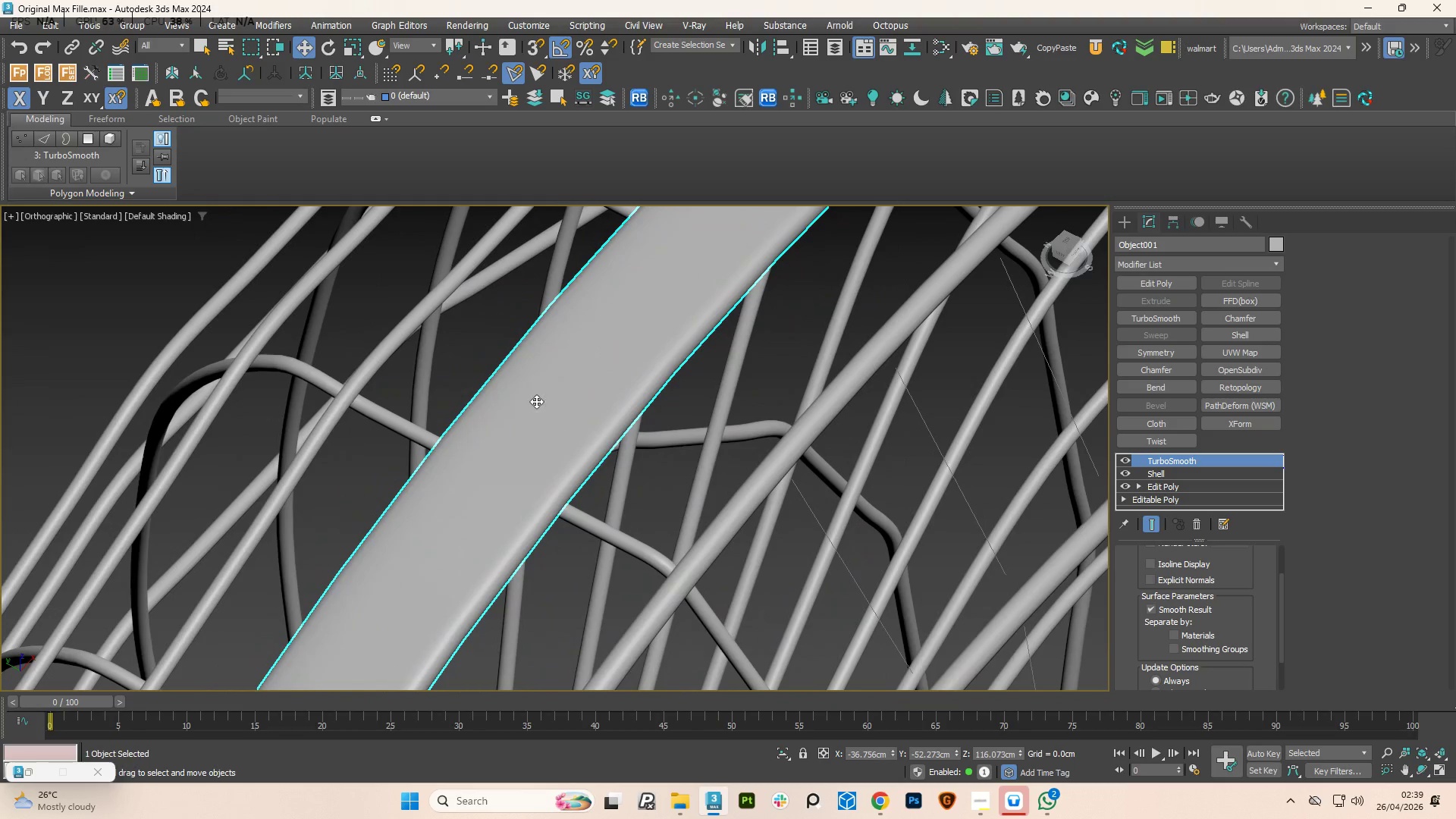 
scroll: coordinate [548, 424], scroll_direction: down, amount: 6.0
 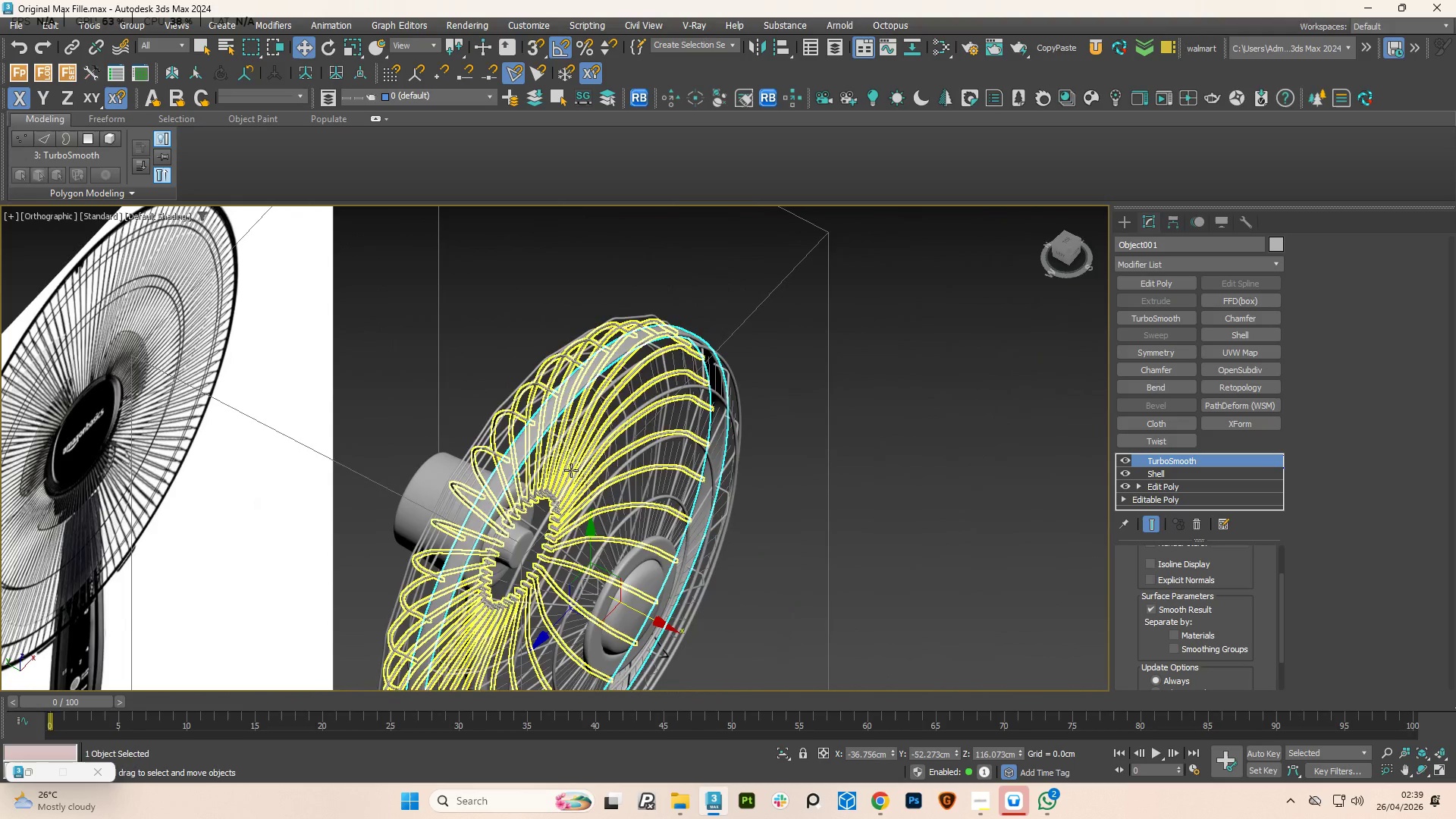 
left_click([576, 472])
 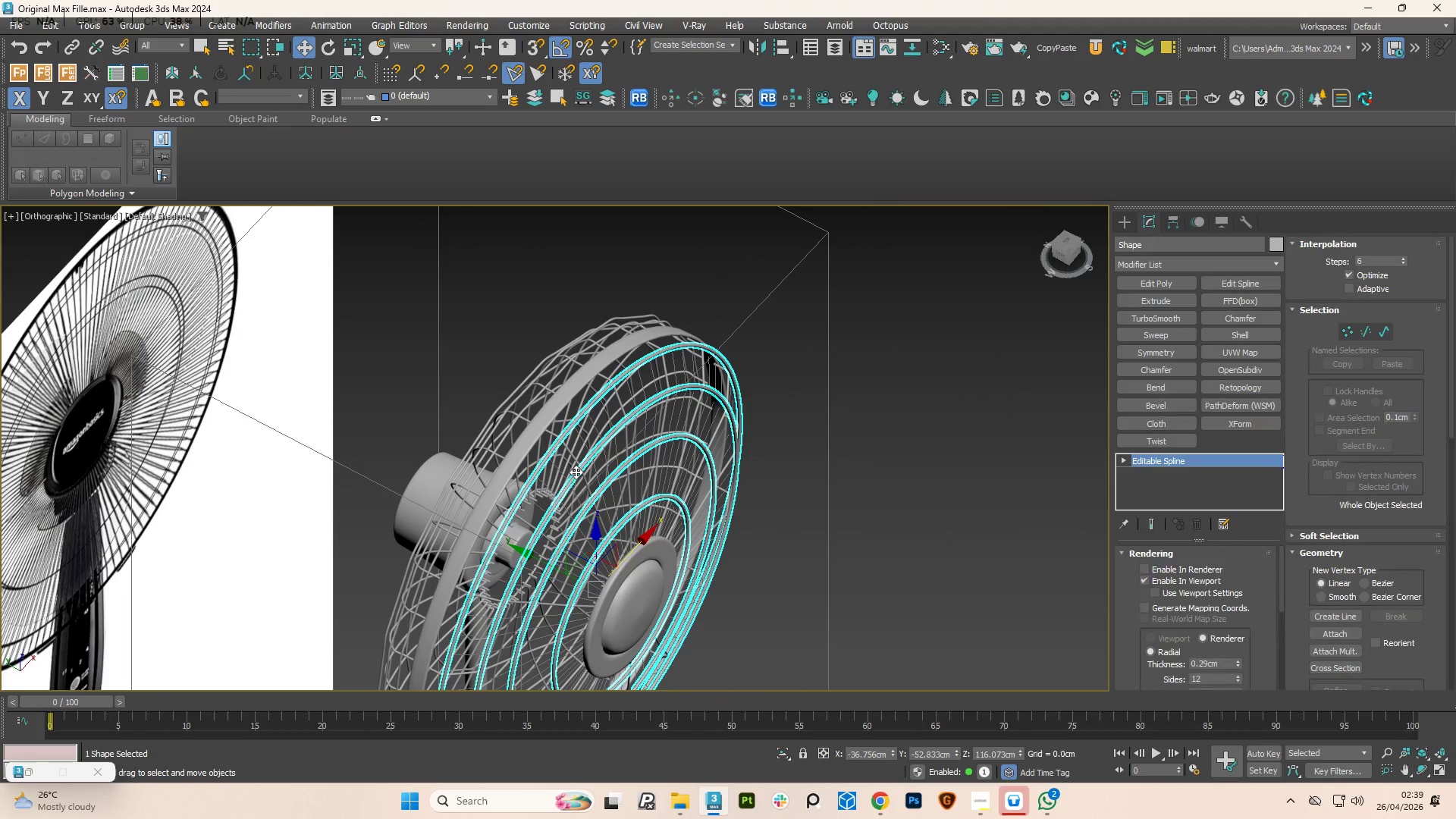 
hold_key(key=AltLeft, duration=1.08)
 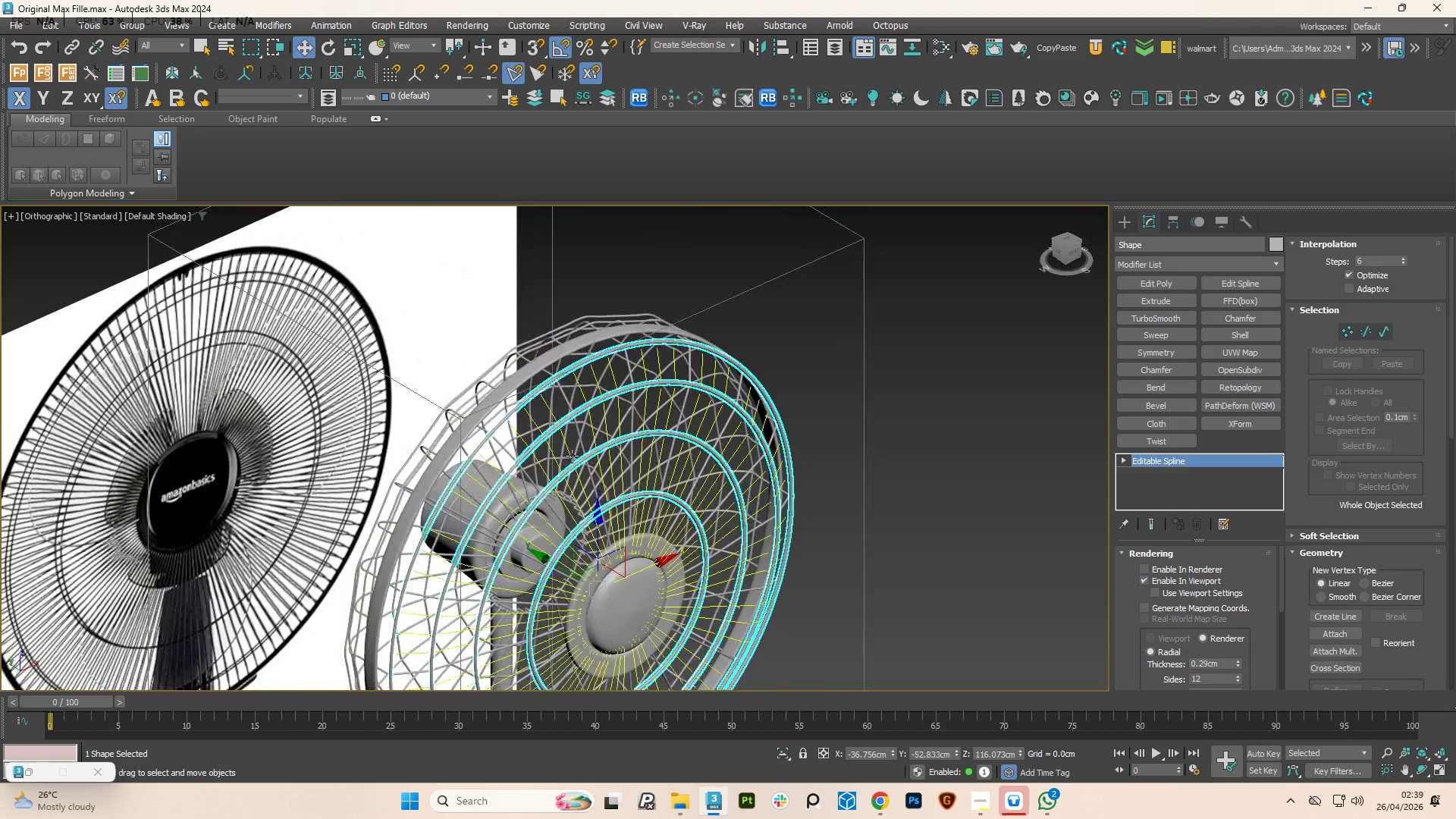 
hold_key(key=ControlLeft, duration=3.38)
 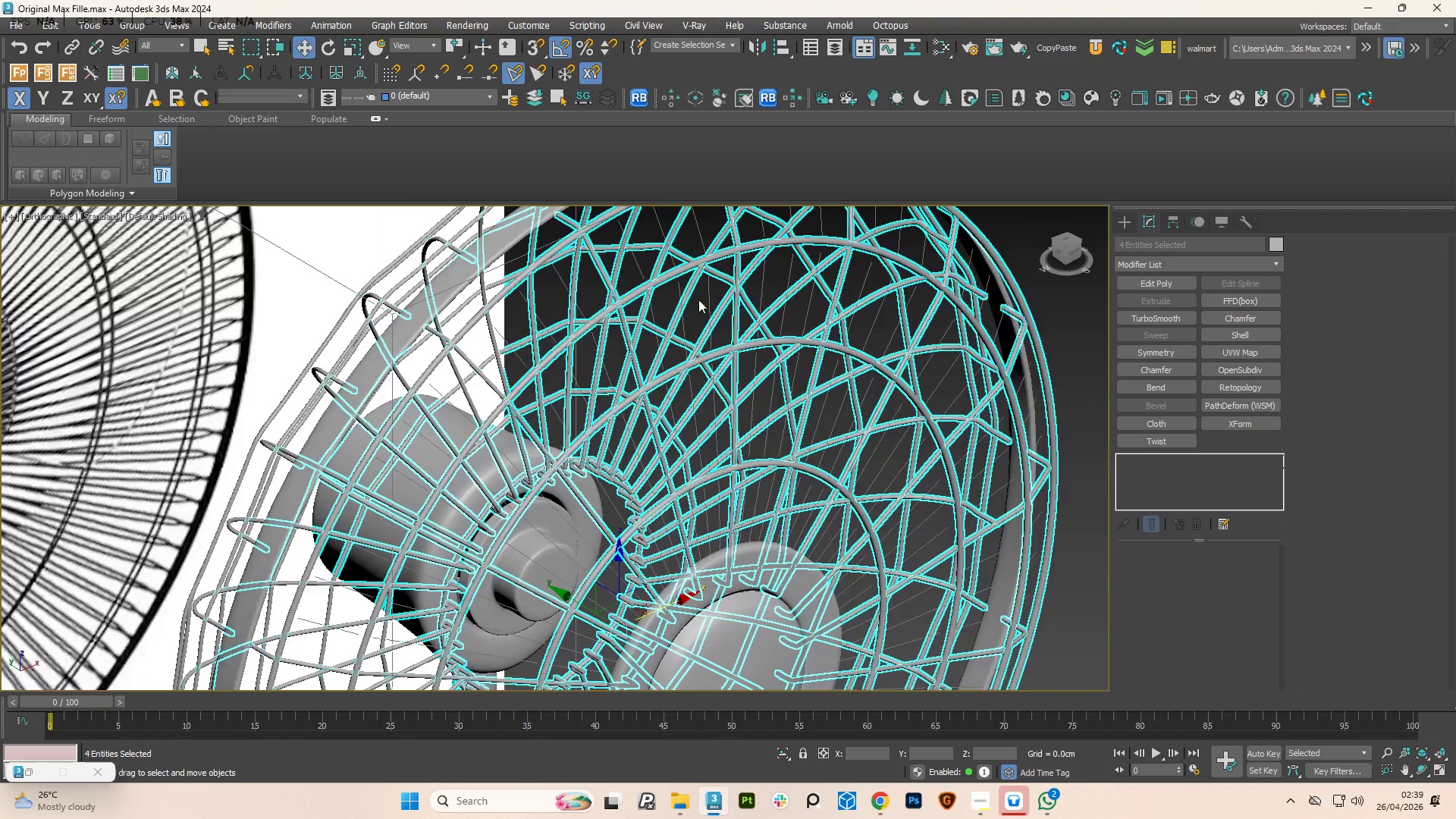 
scroll: coordinate [583, 441], scroll_direction: up, amount: 4.0
 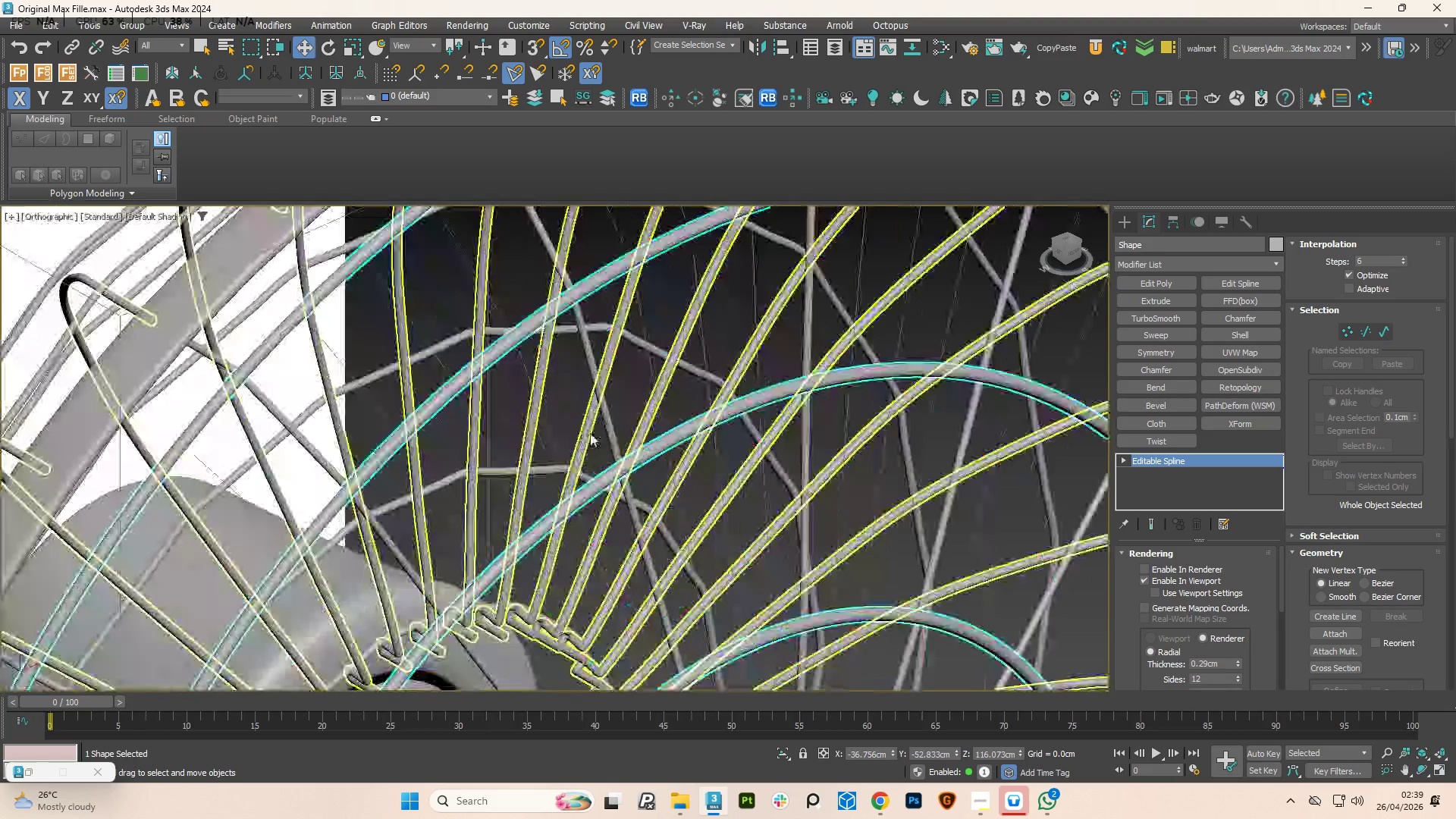 
left_click([602, 414])
 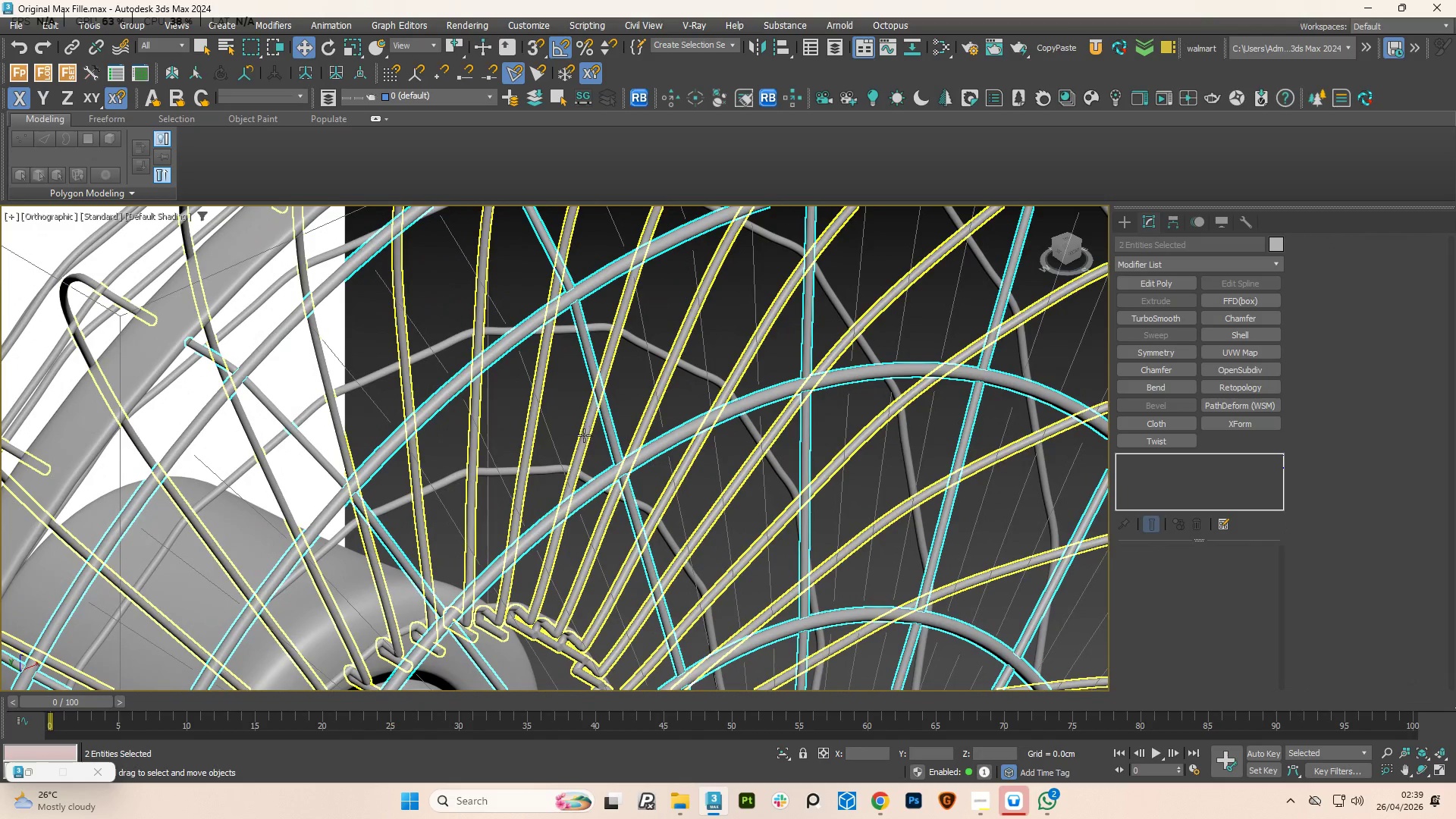 
left_click([584, 435])
 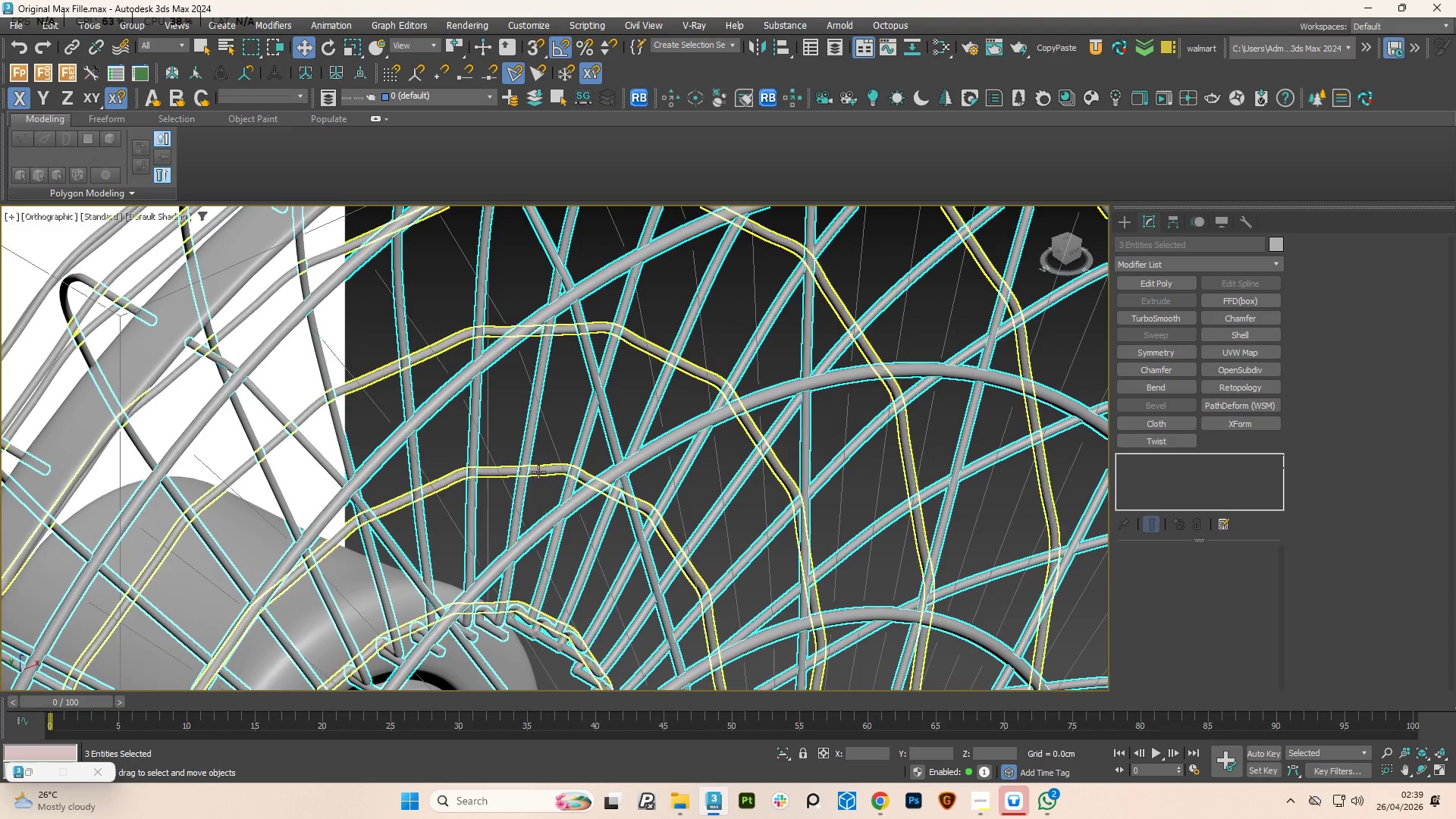 
left_click([538, 467])
 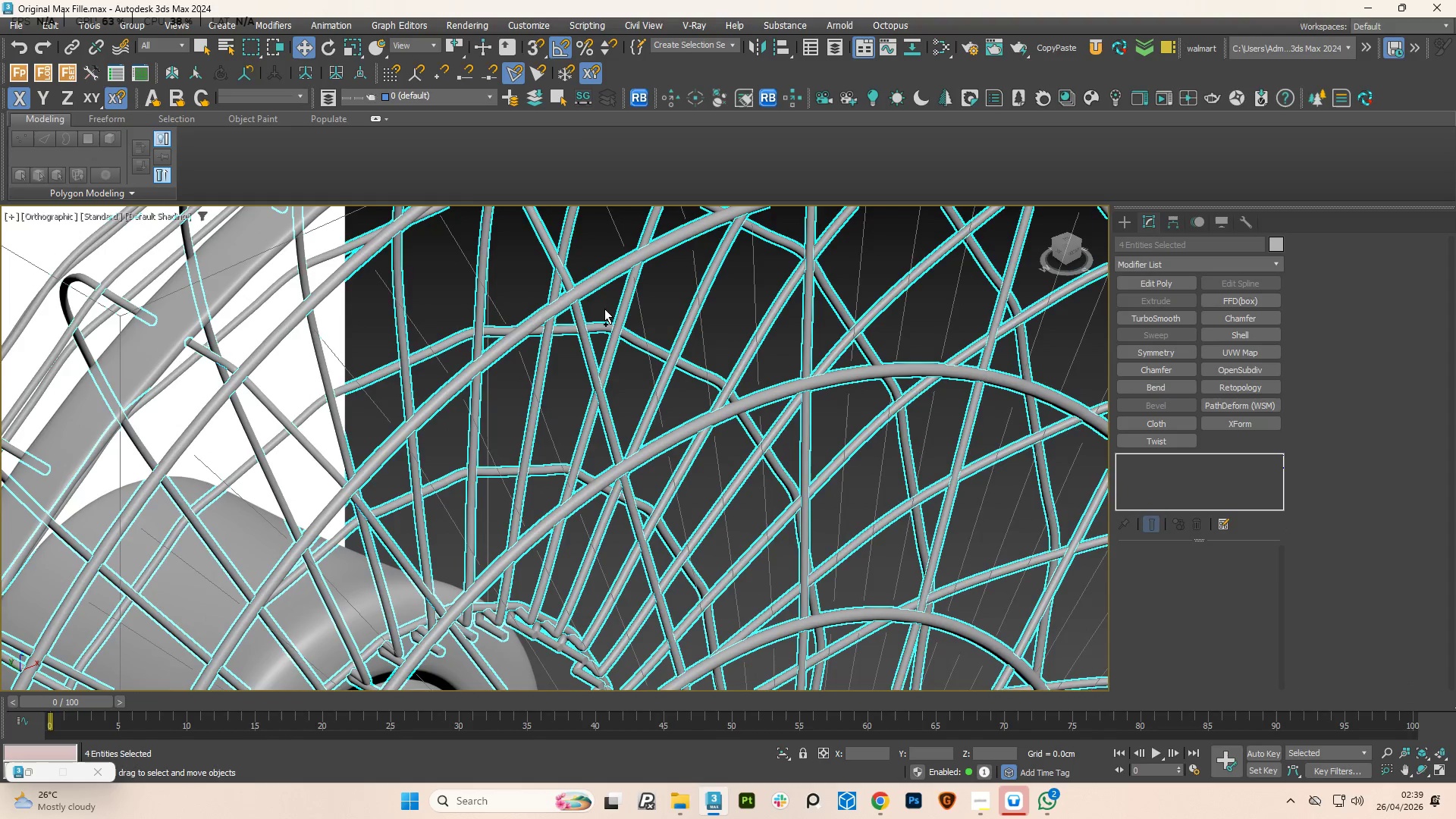 
scroll: coordinate [701, 307], scroll_direction: down, amount: 4.0
 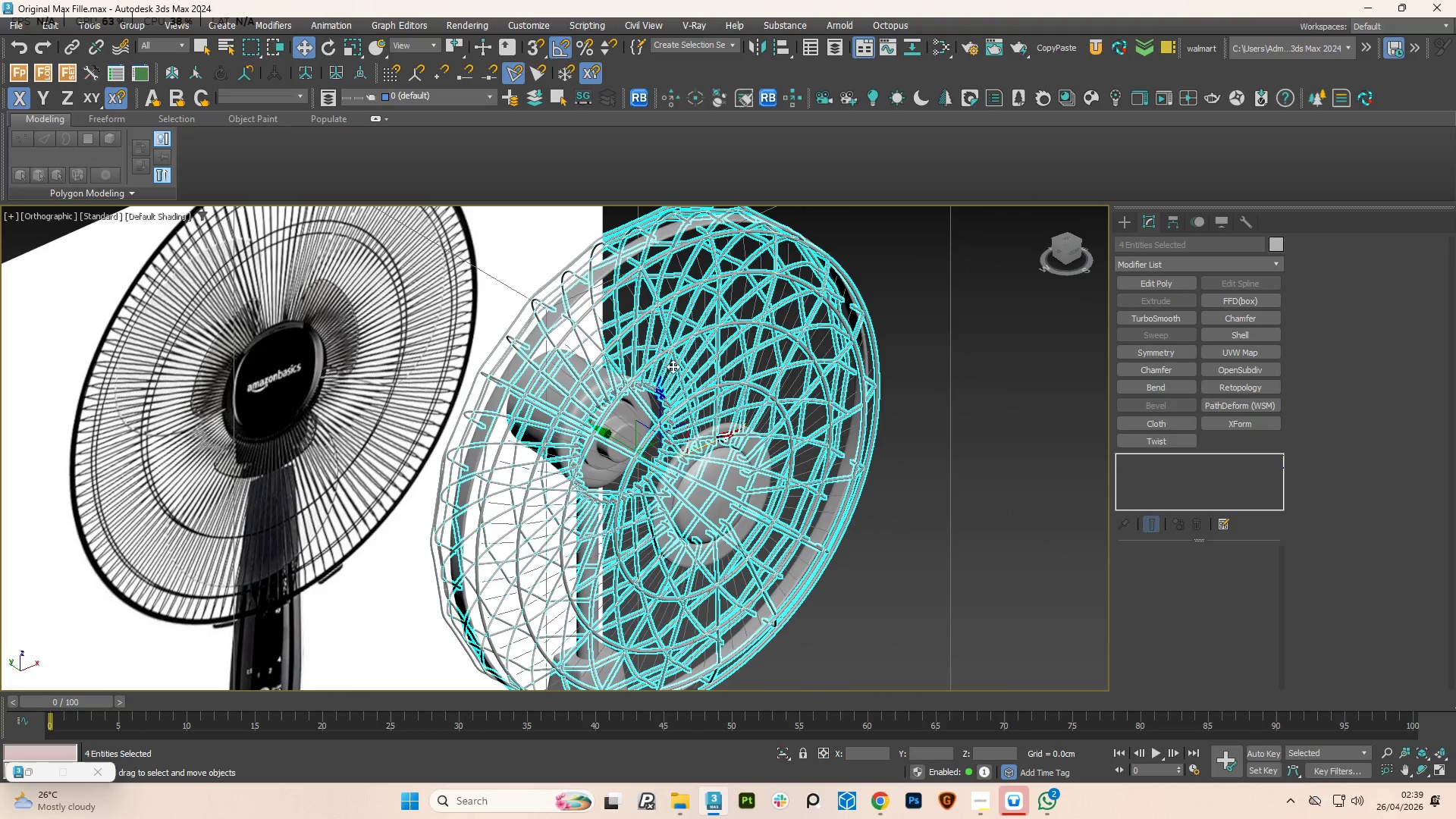 
hold_key(key=AltLeft, duration=3.44)
 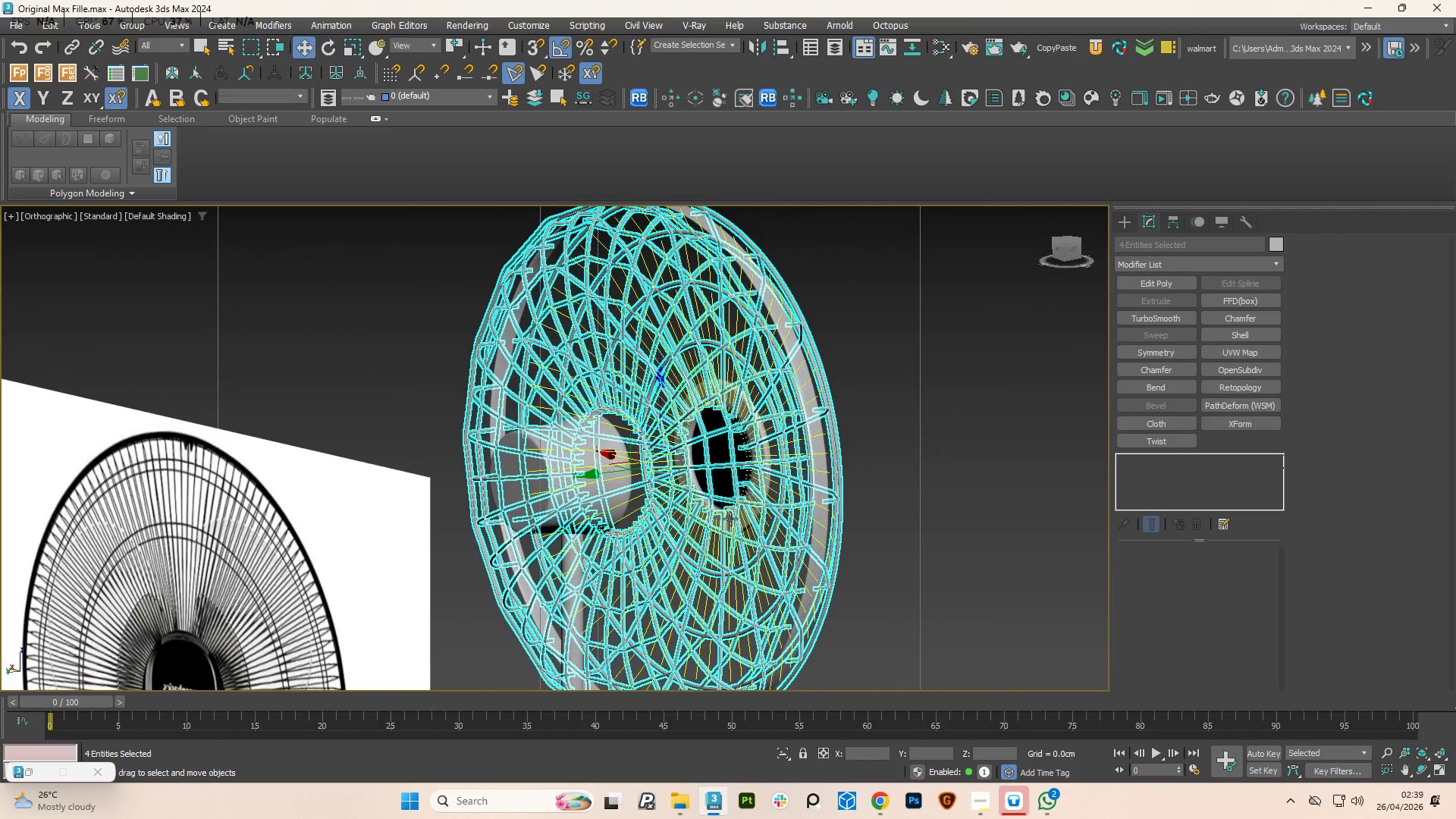 
hold_key(key=ControlLeft, duration=2.11)
 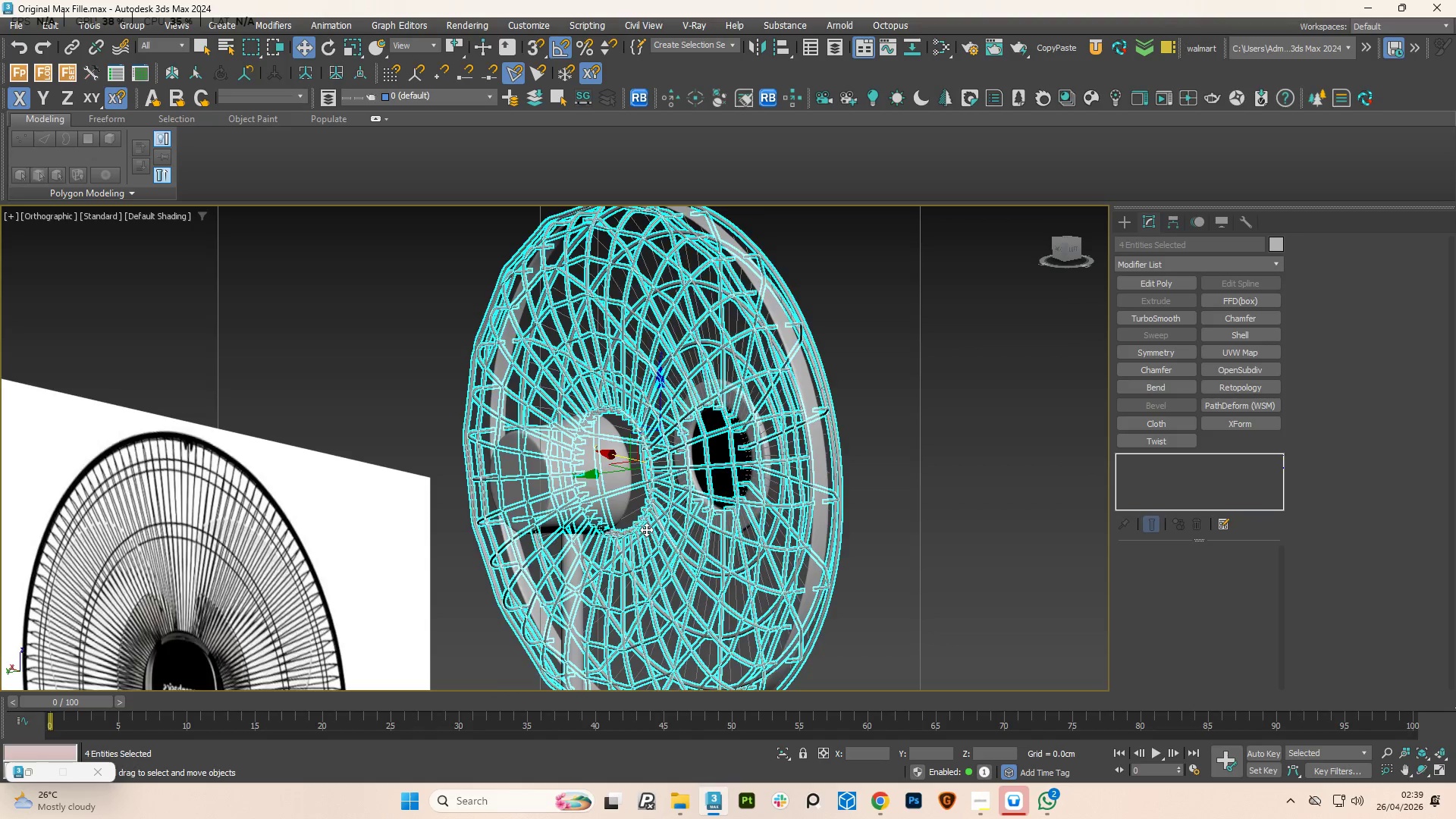 
hold_key(key=AltLeft, duration=1.47)
 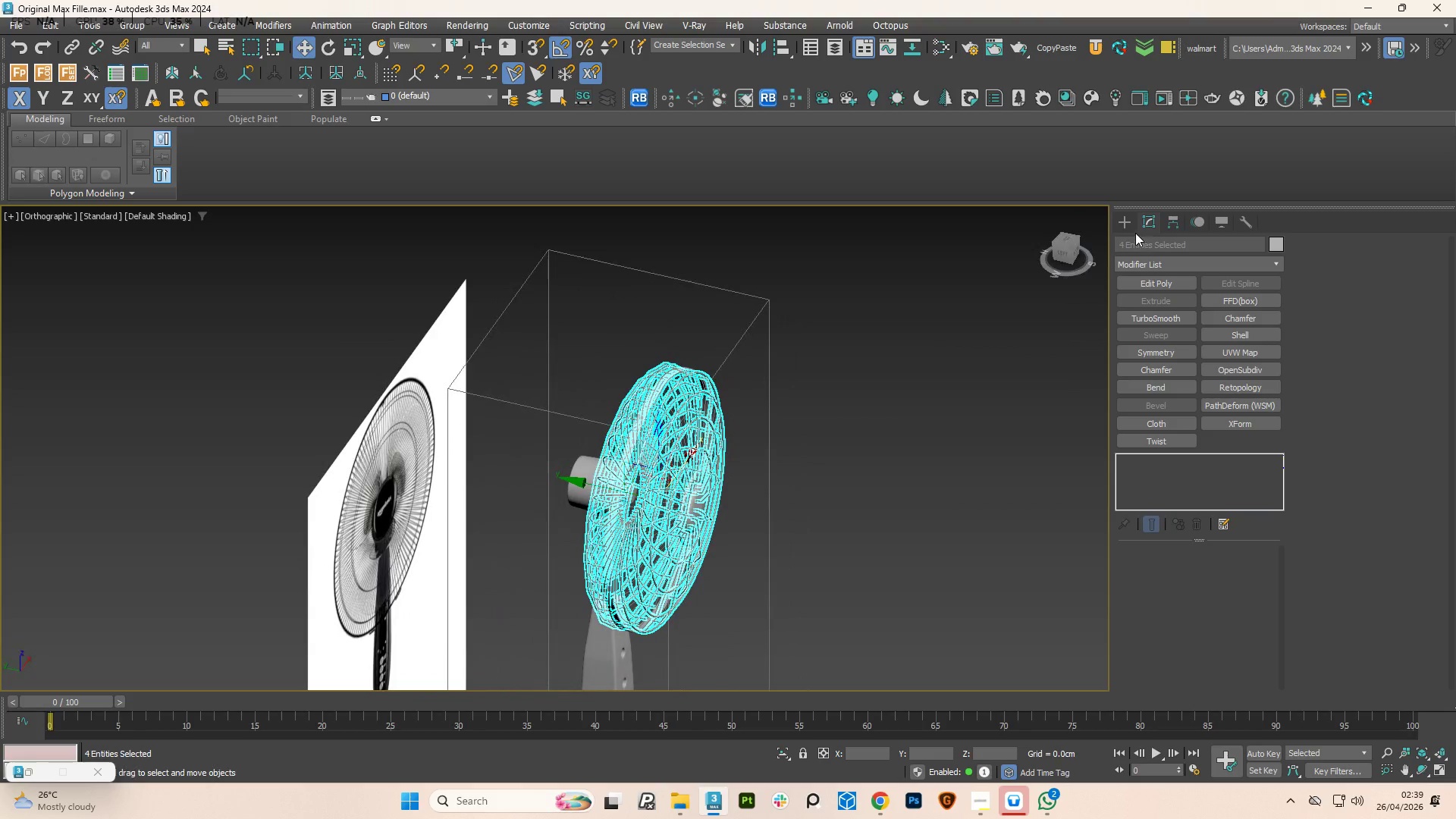 
scroll: coordinate [661, 537], scroll_direction: down, amount: 2.0
 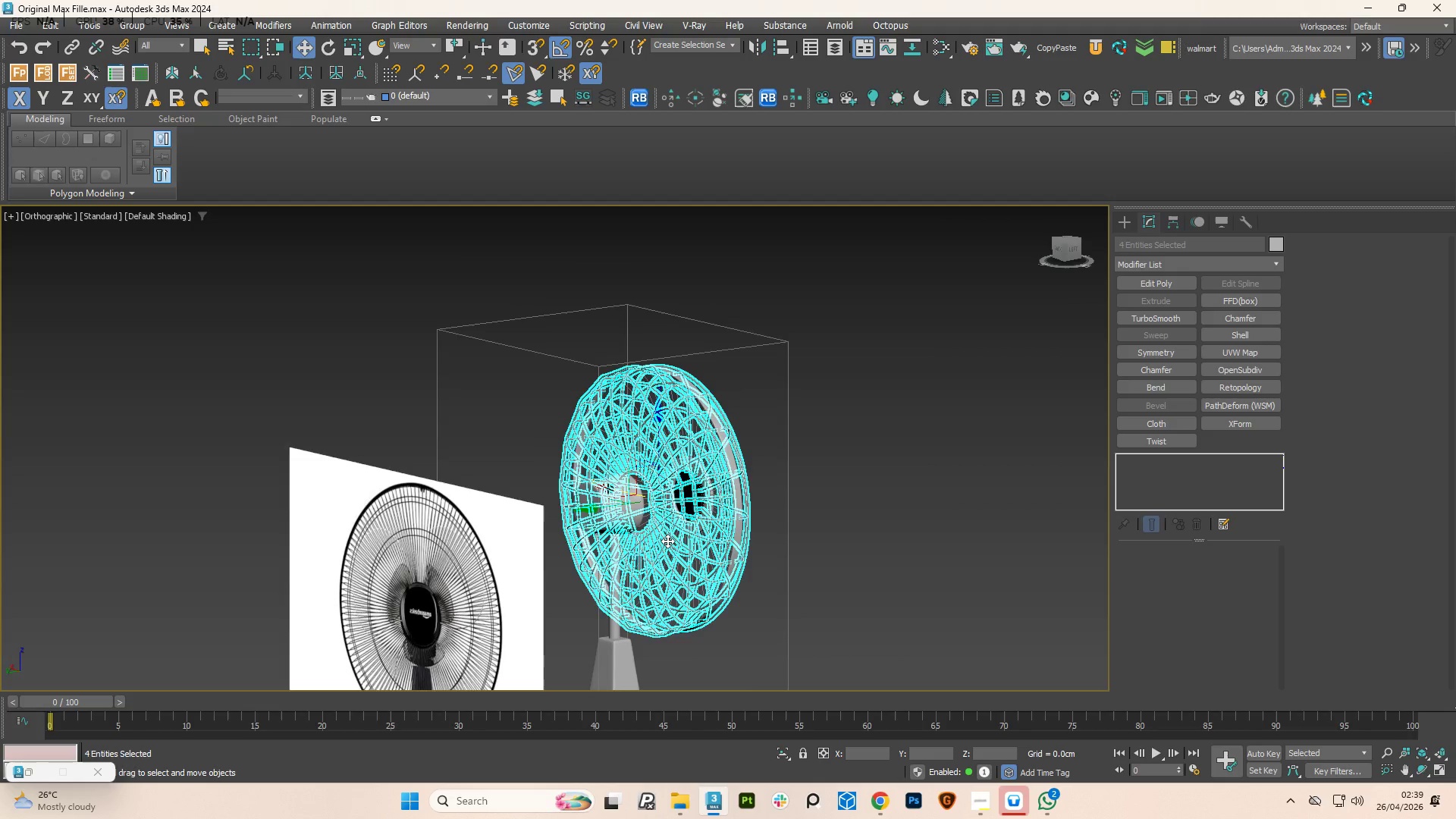 
left_click([1125, 229])
 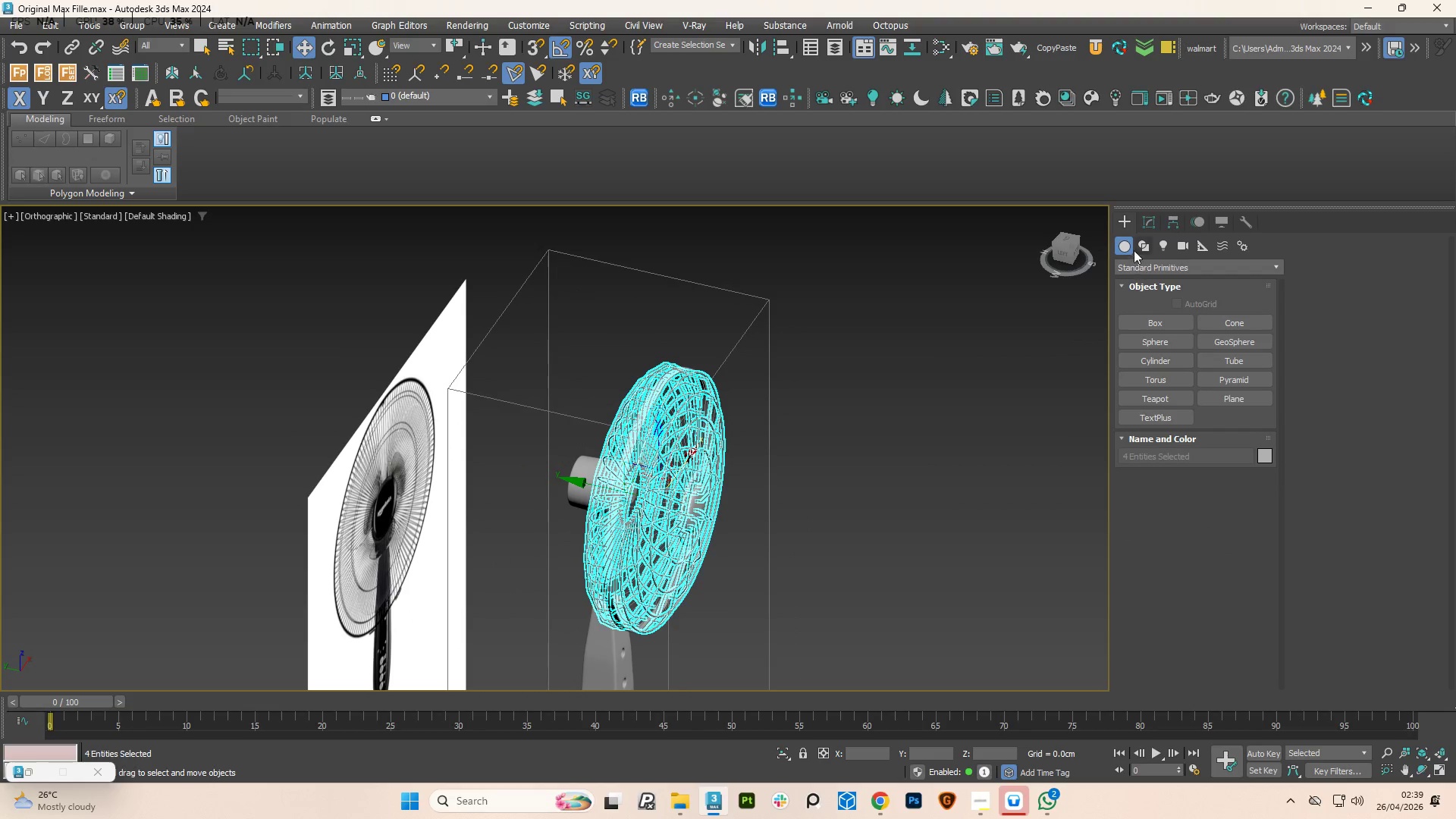 
left_click([1147, 220])
 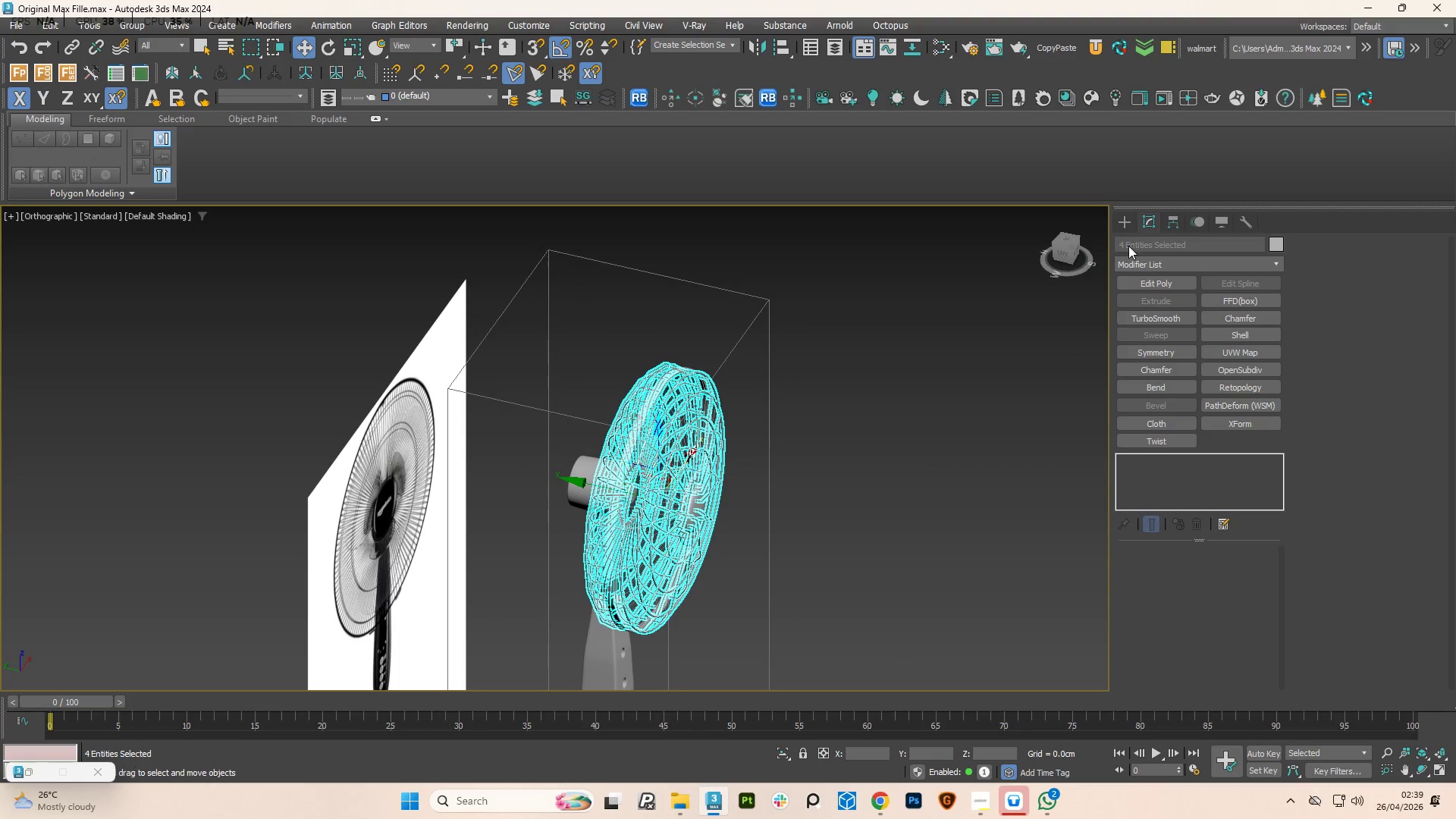 
right_click([679, 467])
 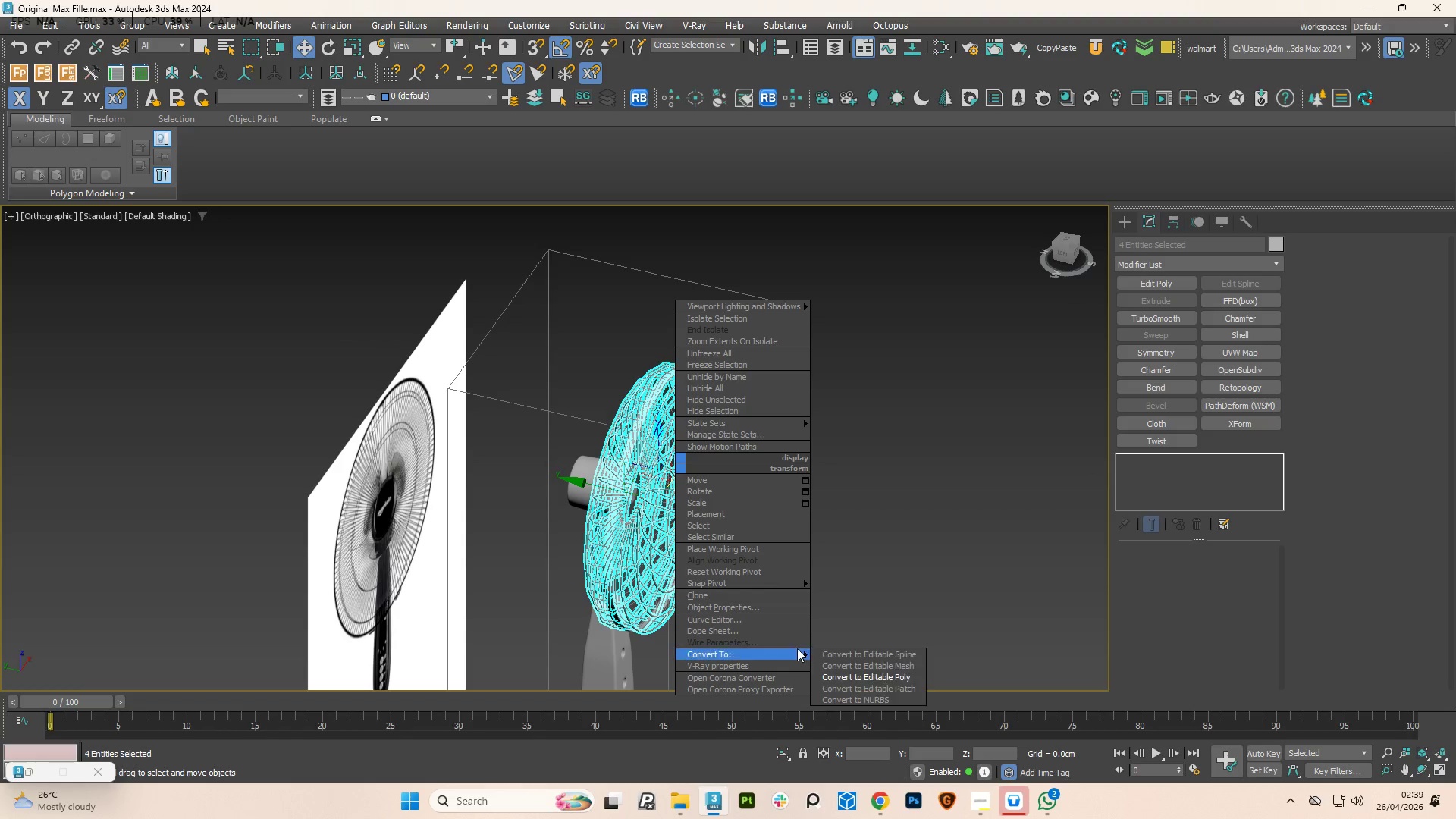 
left_click([831, 675])
 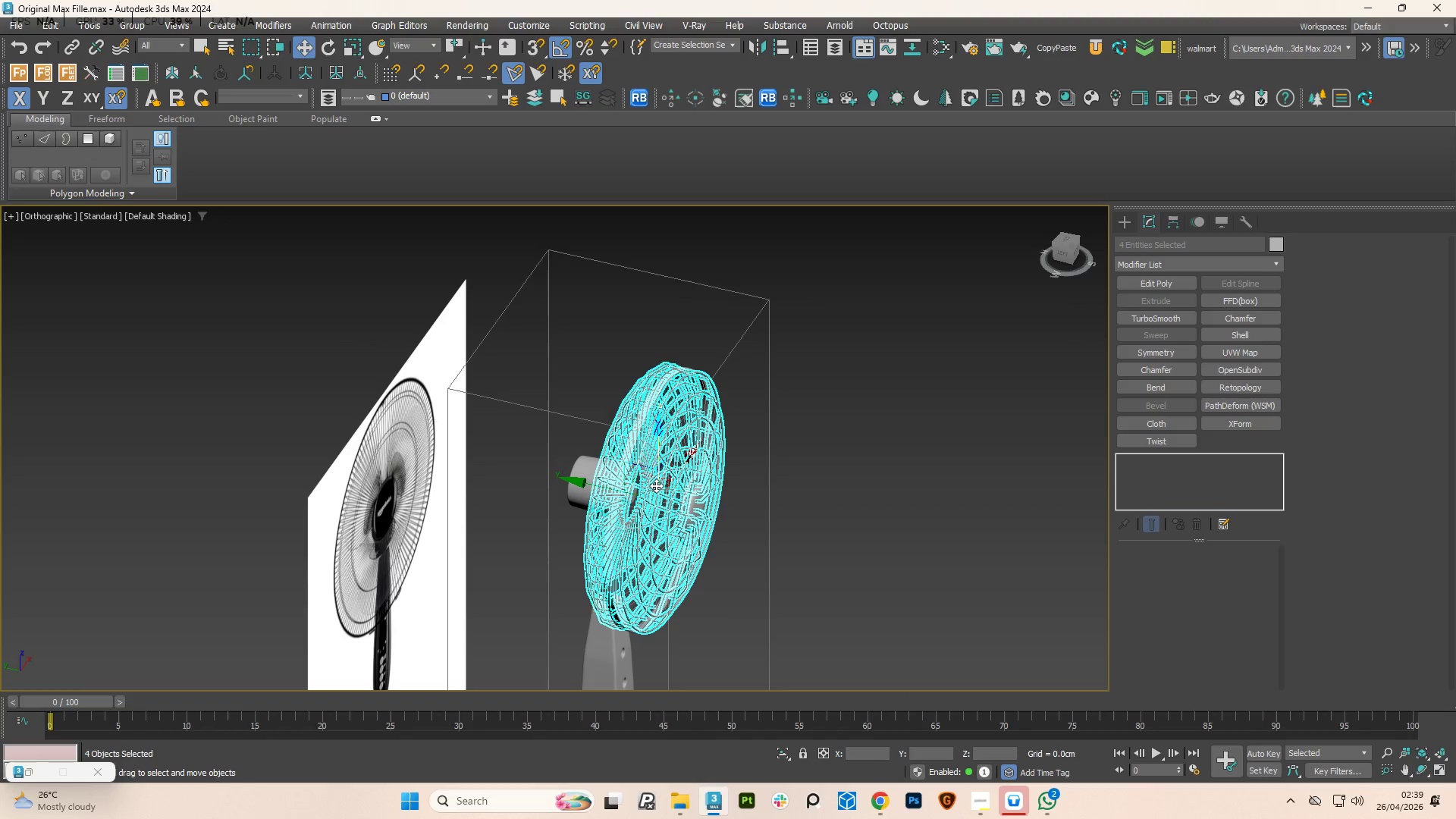 
left_click([656, 485])
 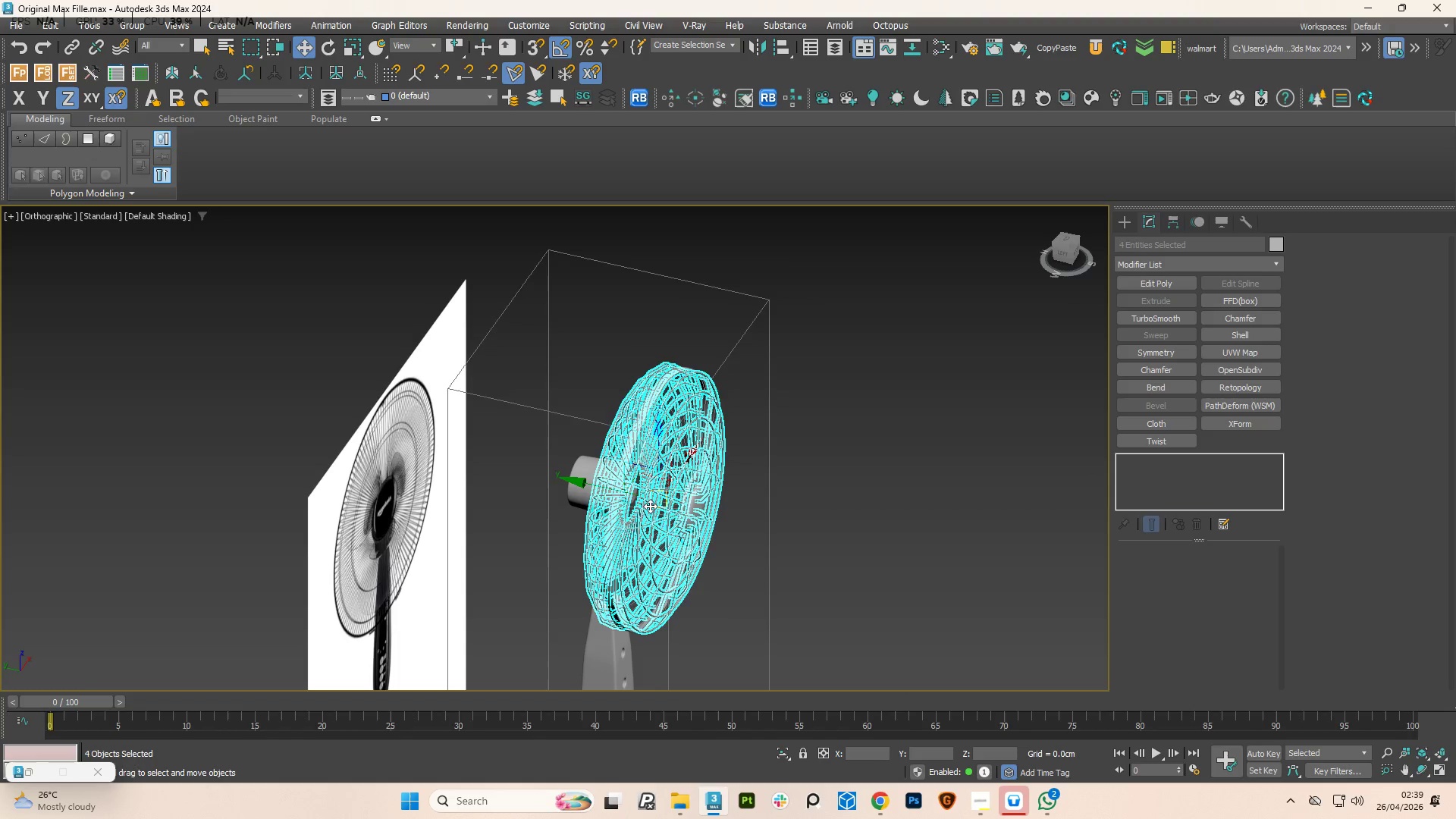 
scroll: coordinate [644, 505], scroll_direction: up, amount: 3.0
 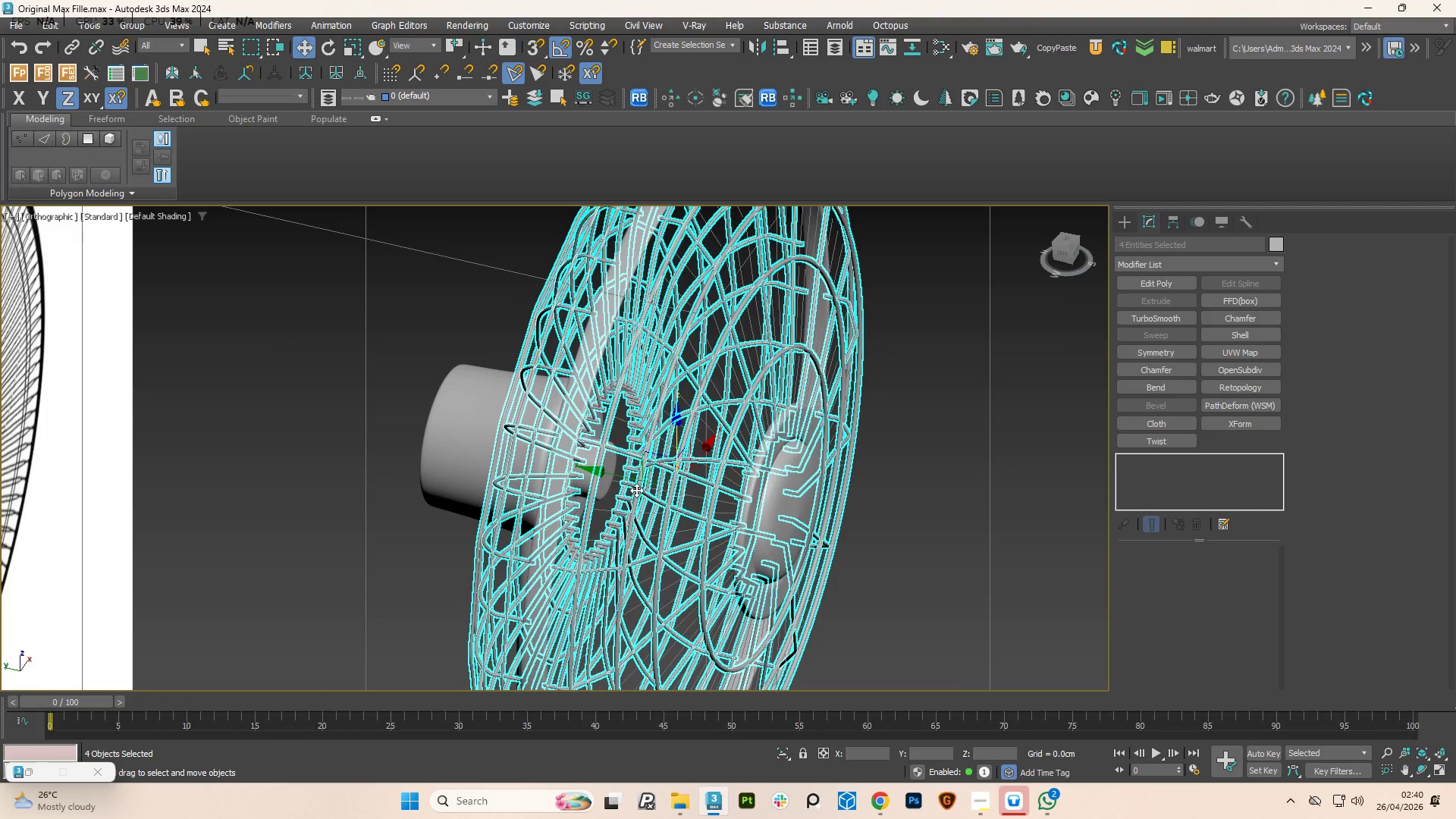 
left_click([635, 487])
 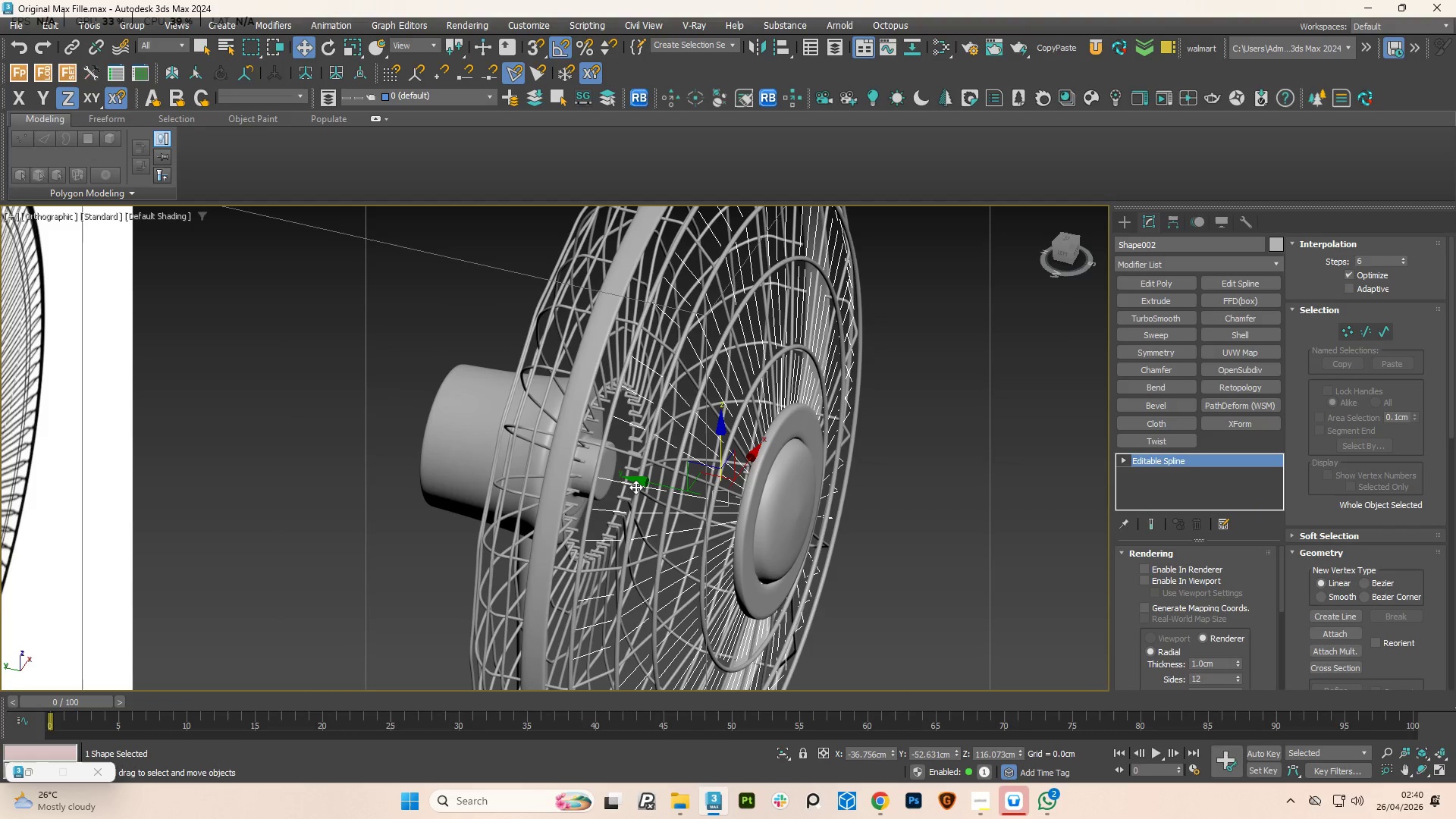 
key(Delete)
 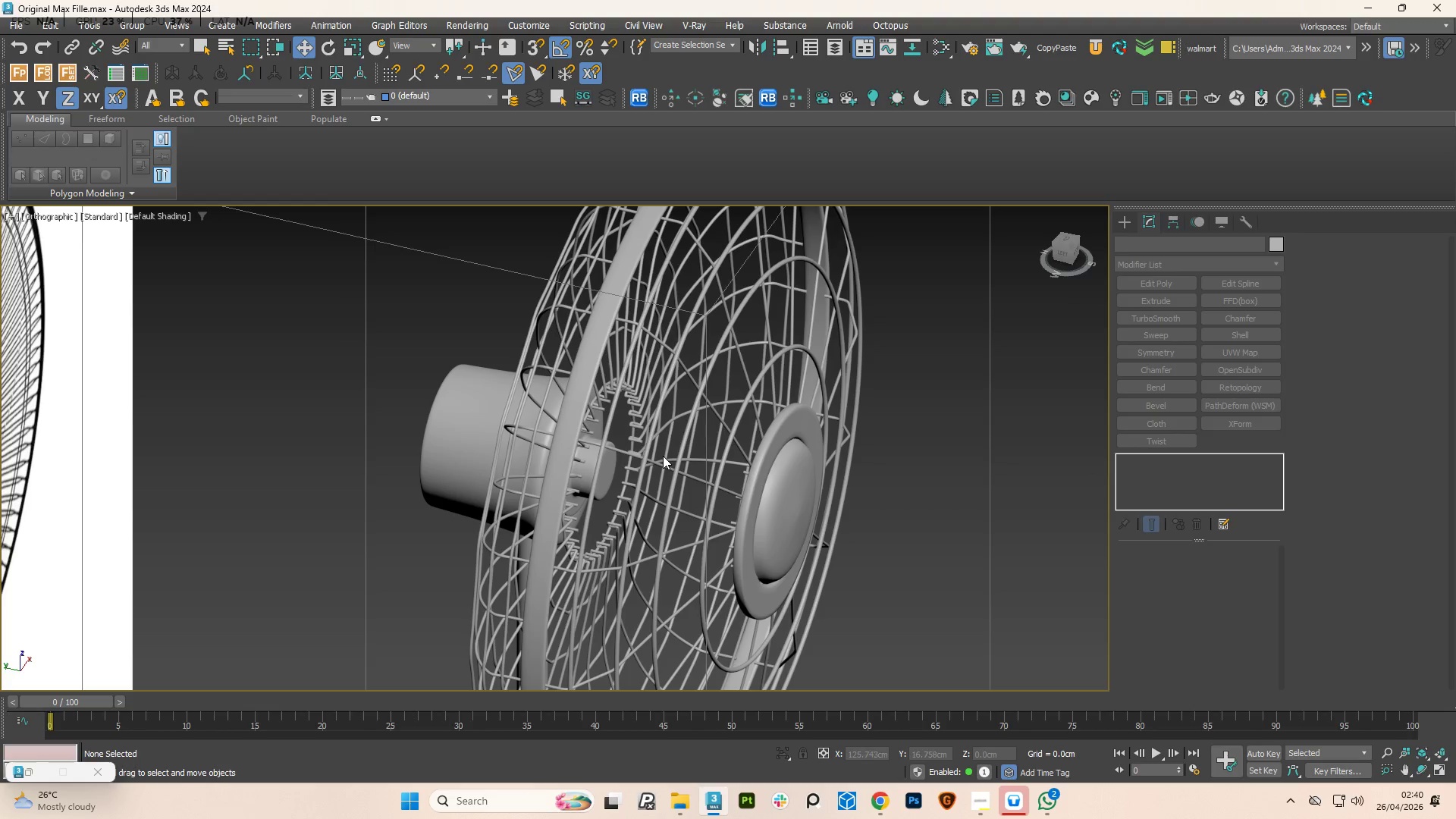 
left_click([666, 463])
 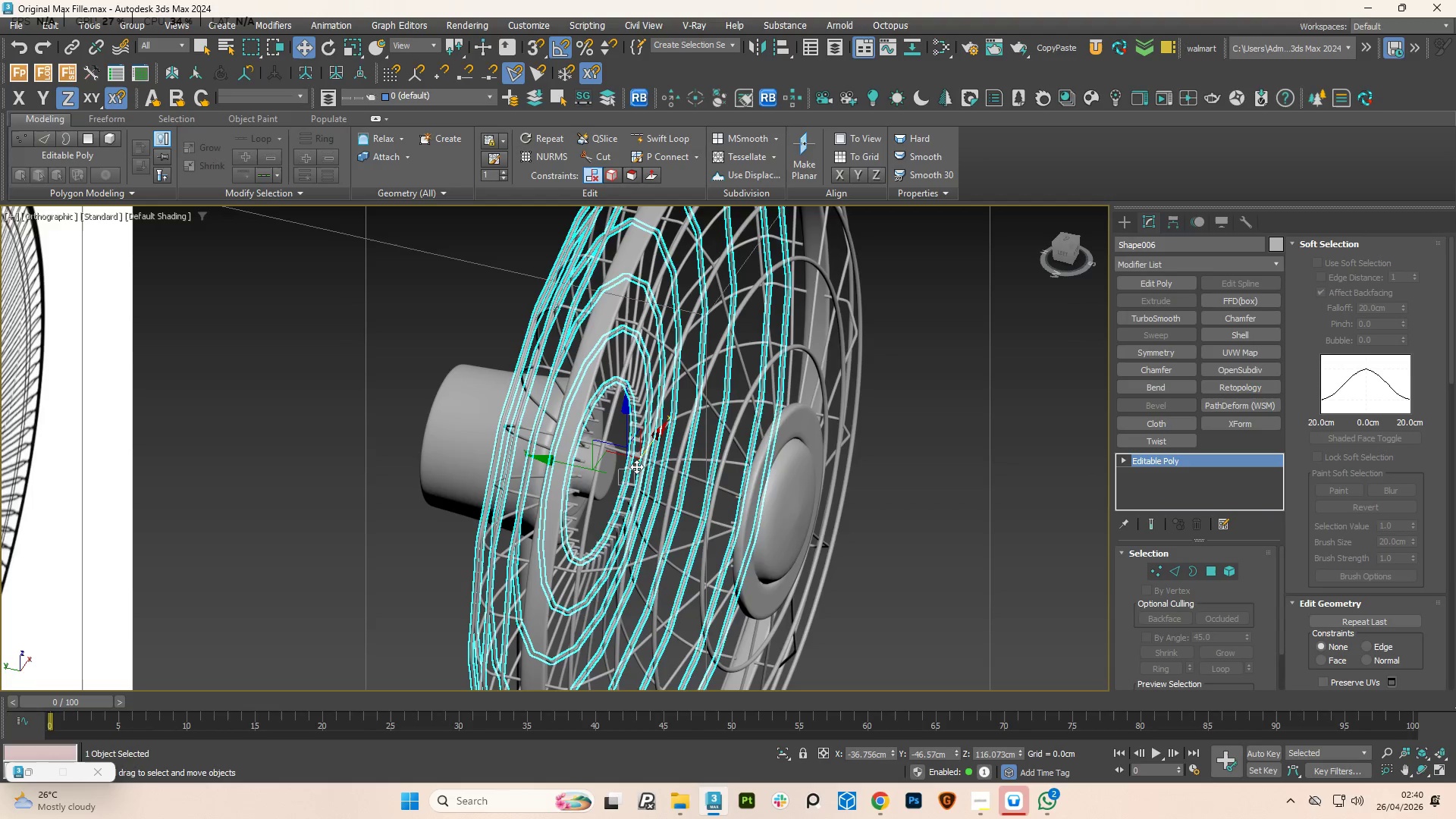 
hold_key(key=Space, duration=0.69)
 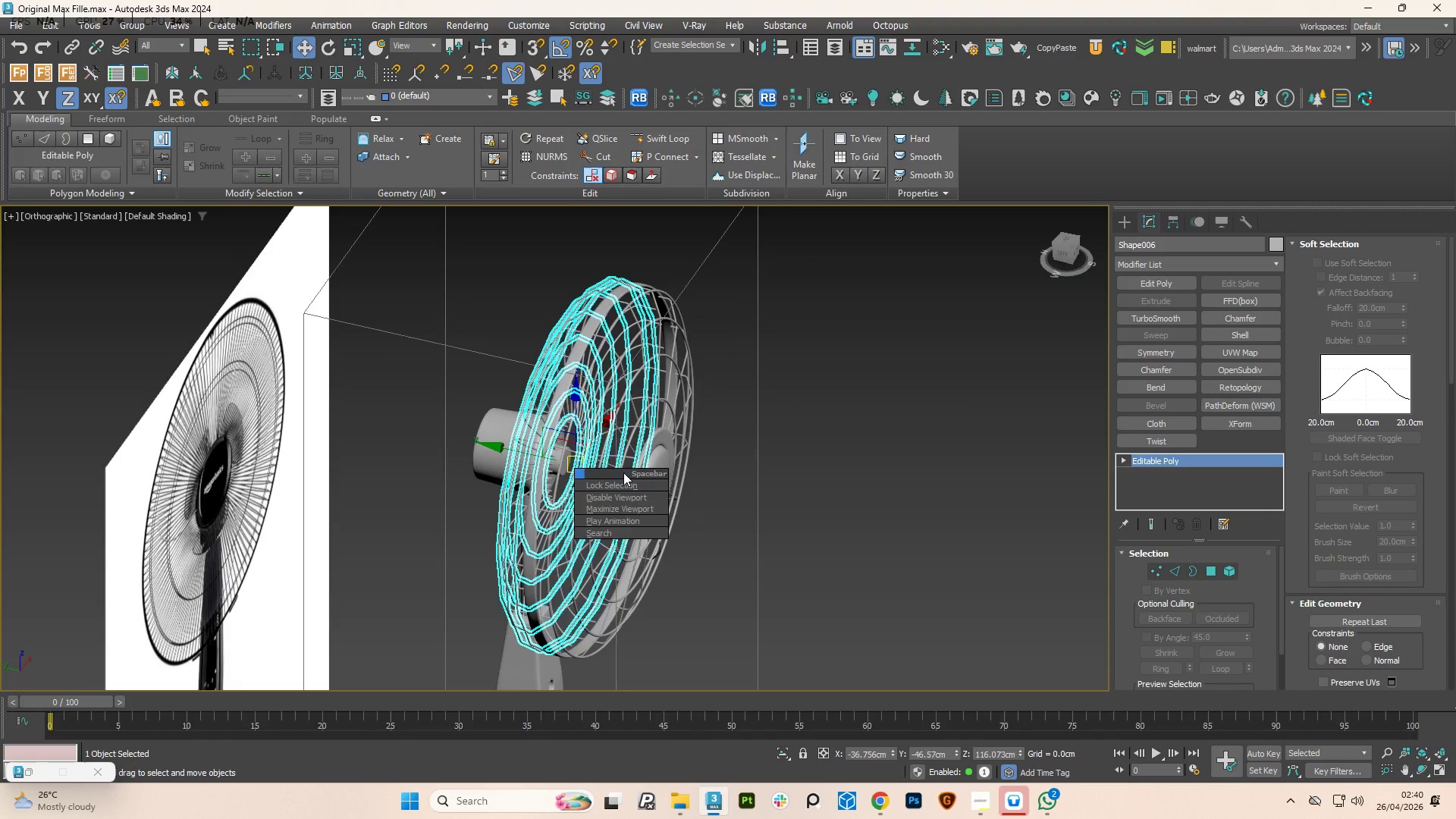 
scroll: coordinate [633, 472], scroll_direction: down, amount: 2.0
 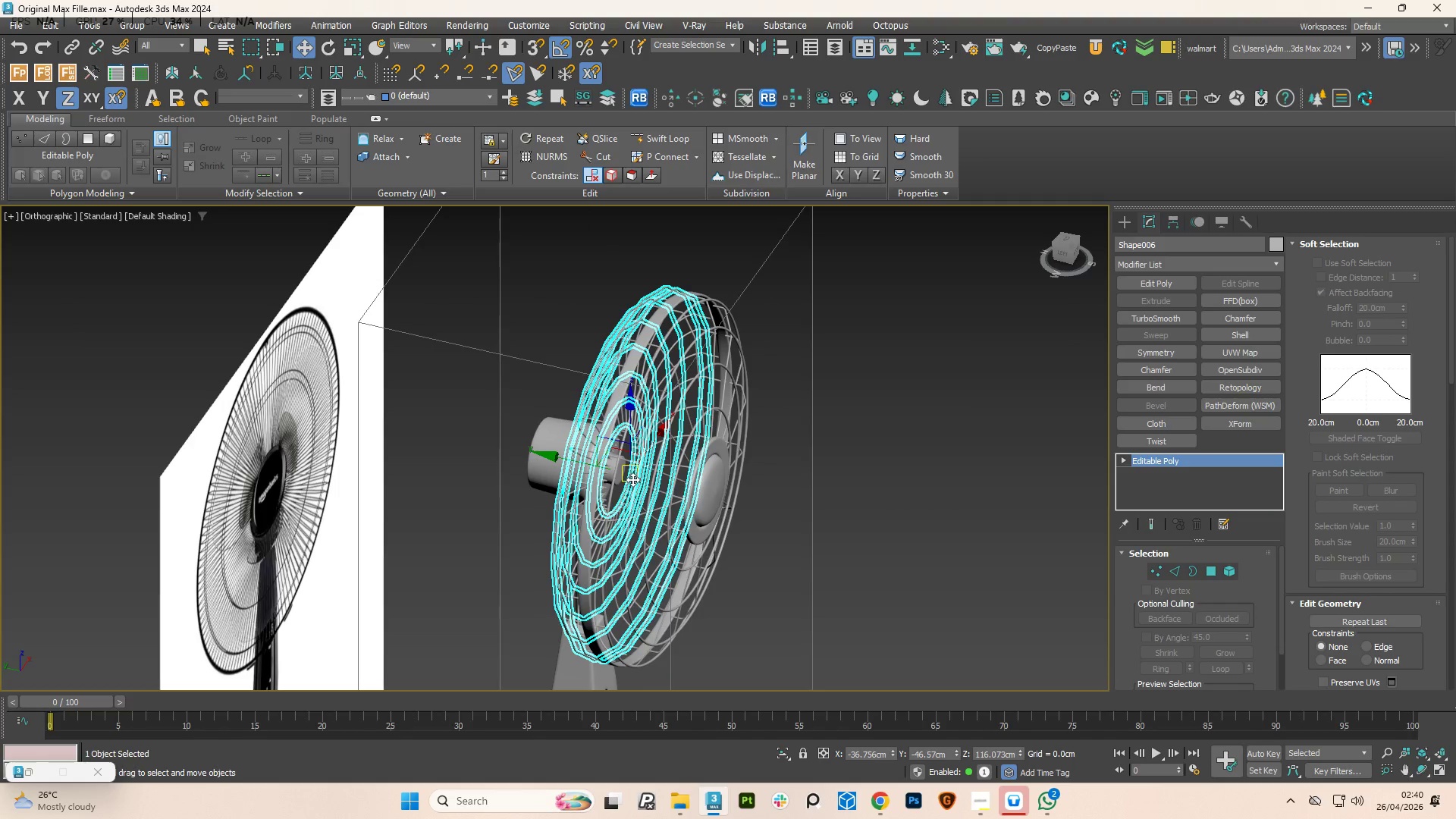 
hold_key(key=AltLeft, duration=2.2)
 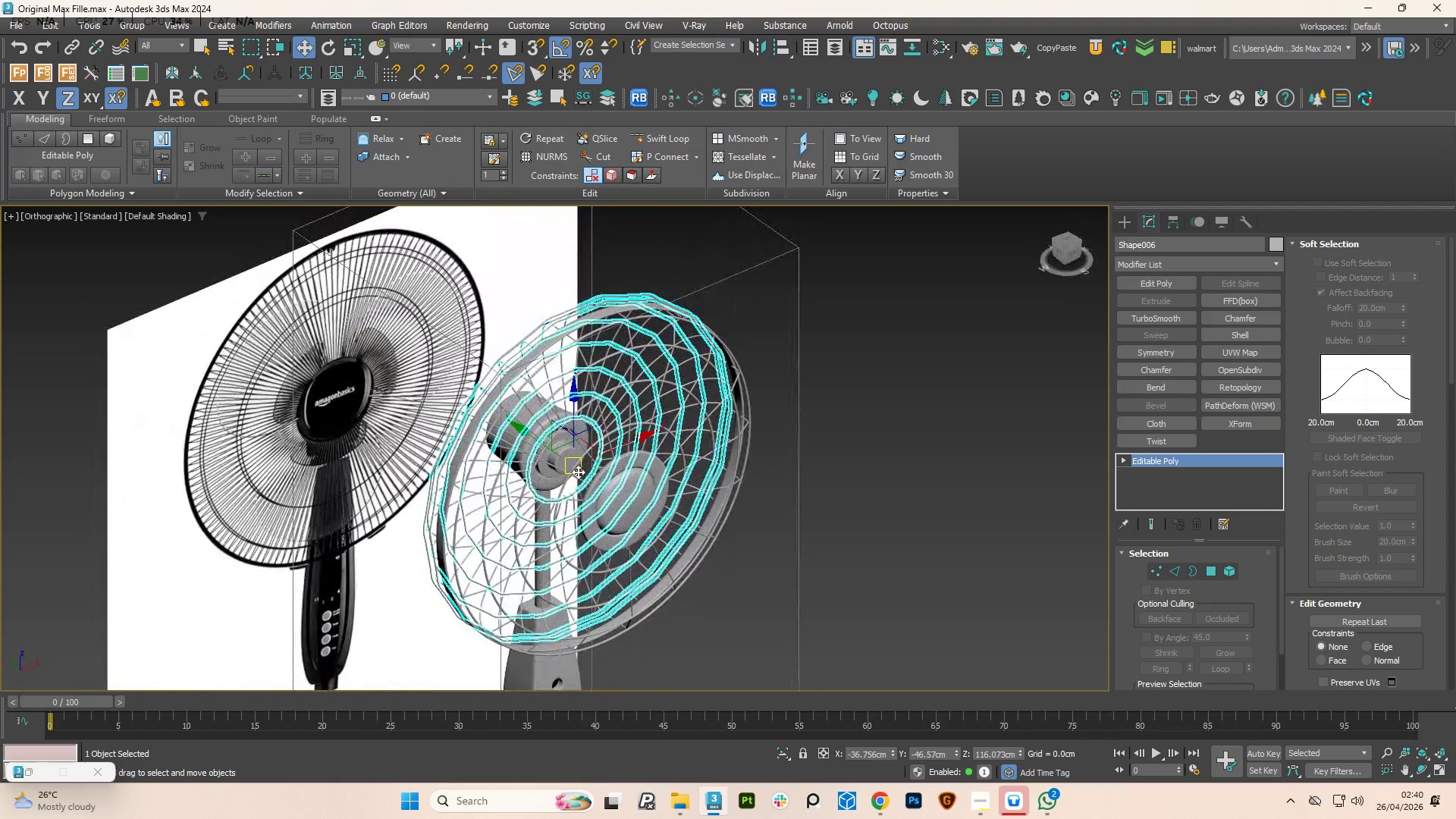 
scroll: coordinate [578, 472], scroll_direction: up, amount: 3.0
 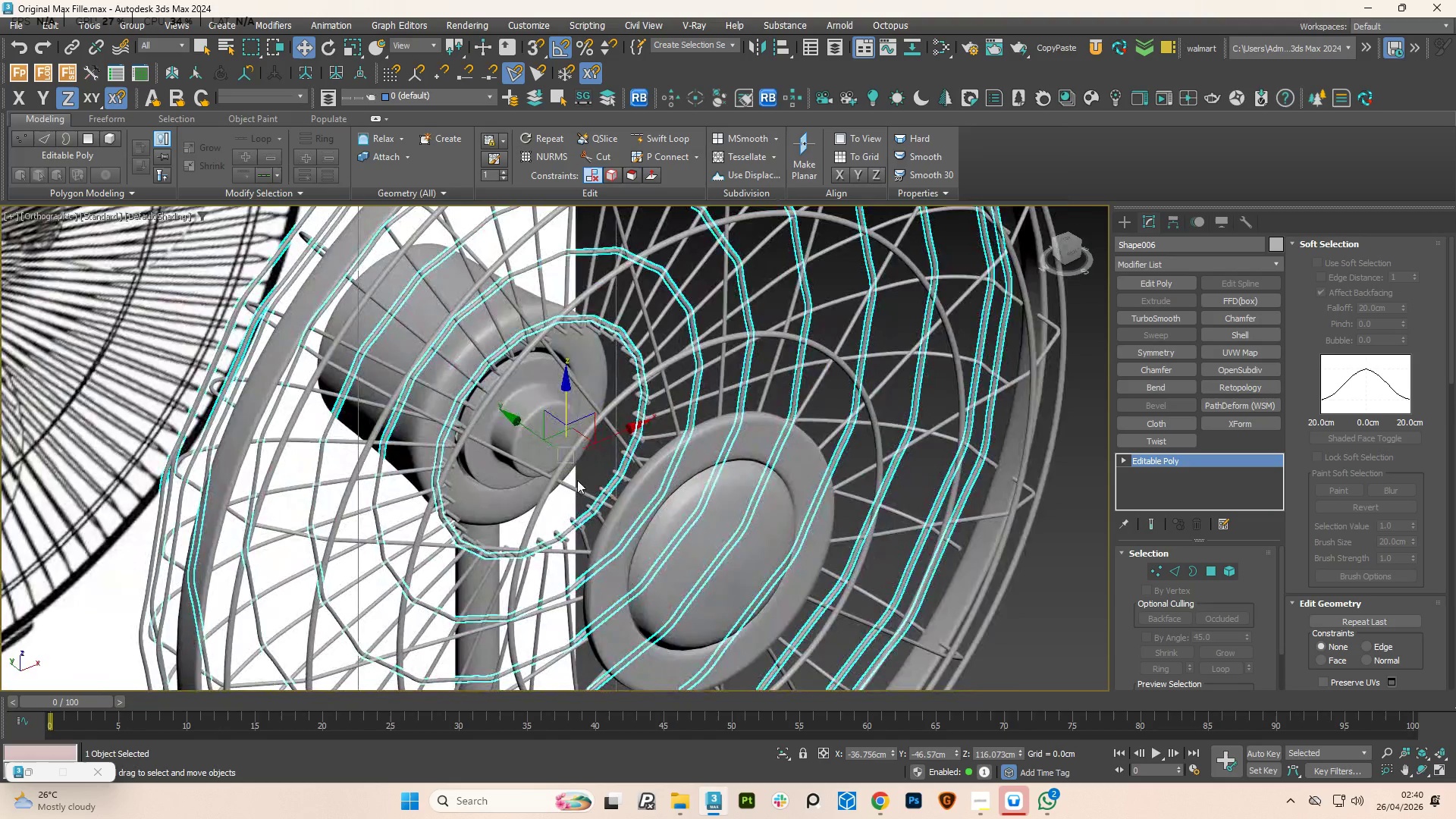 
hold_key(key=AltLeft, duration=2.89)
 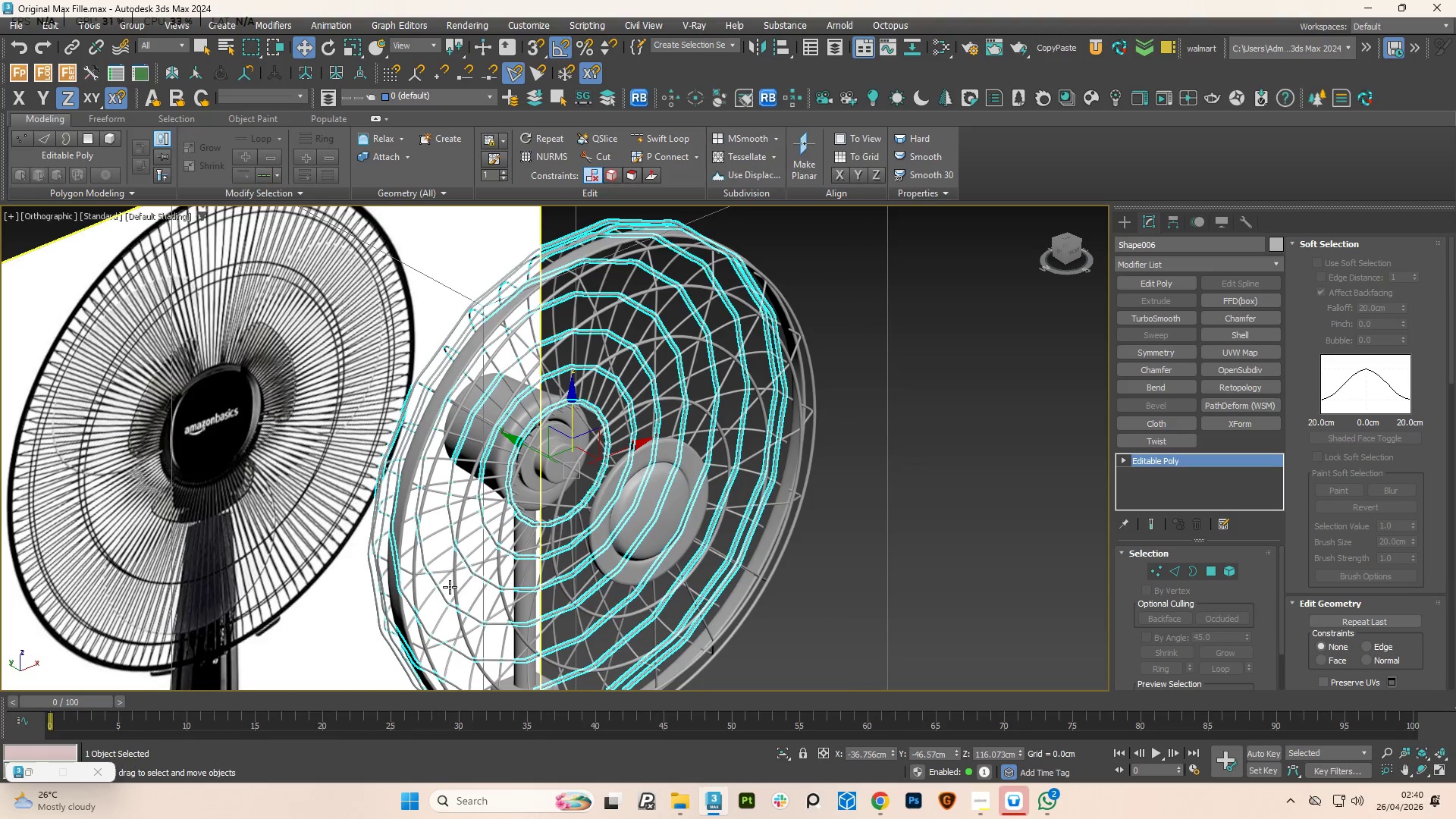 
scroll: coordinate [577, 492], scroll_direction: down, amount: 2.0
 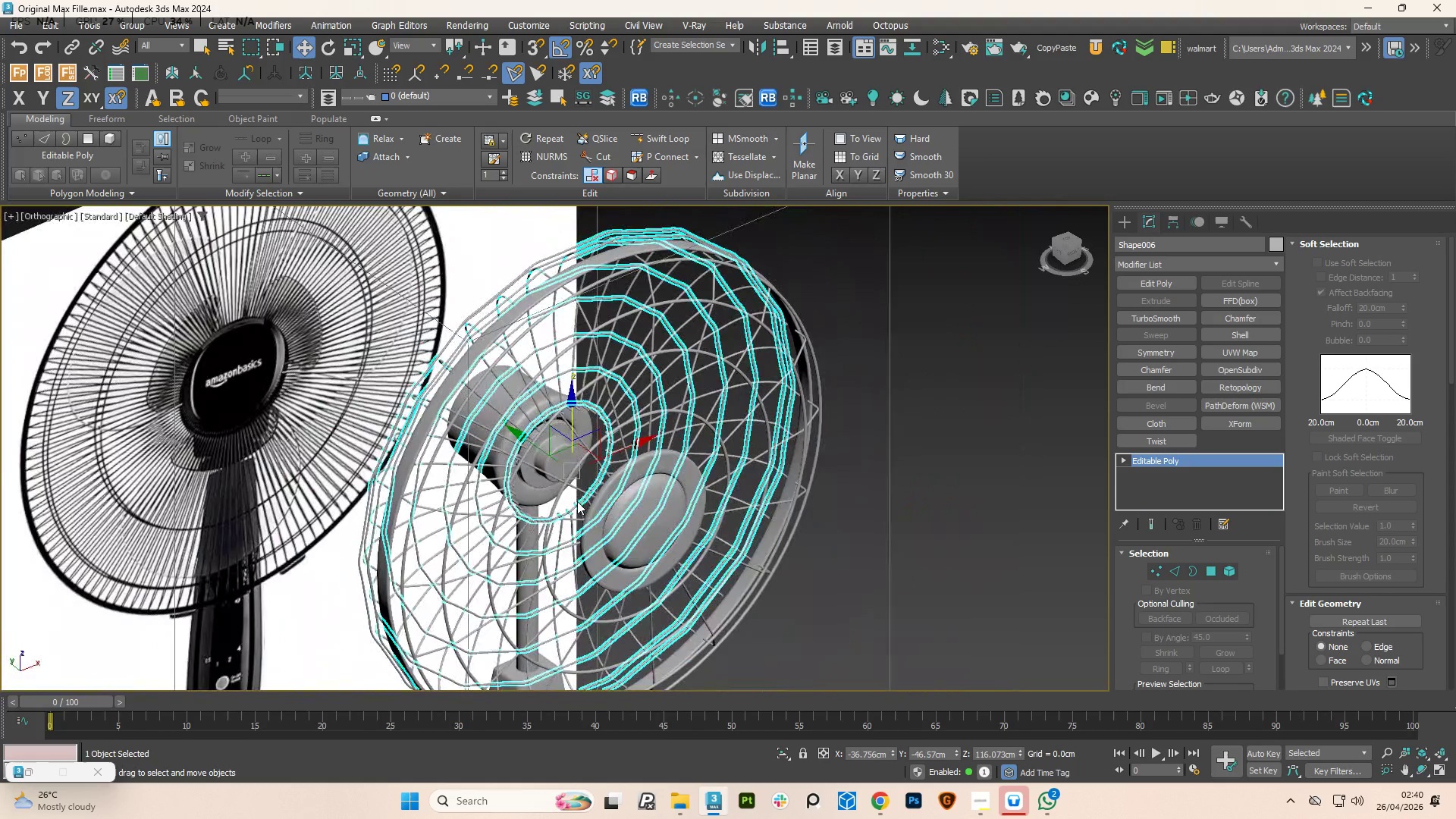 
scroll: coordinate [570, 469], scroll_direction: up, amount: 1.0
 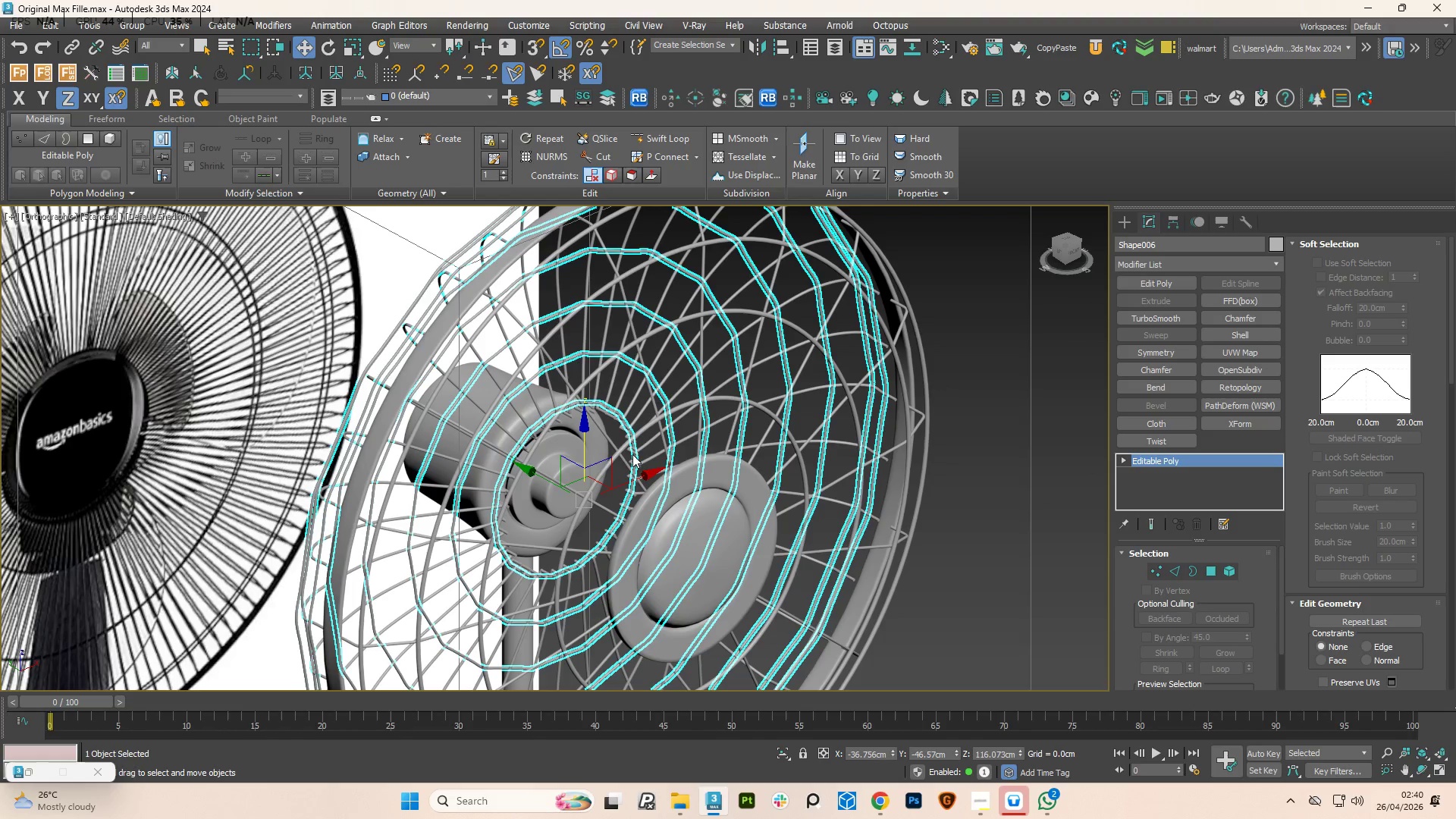 
wait(9.92)
 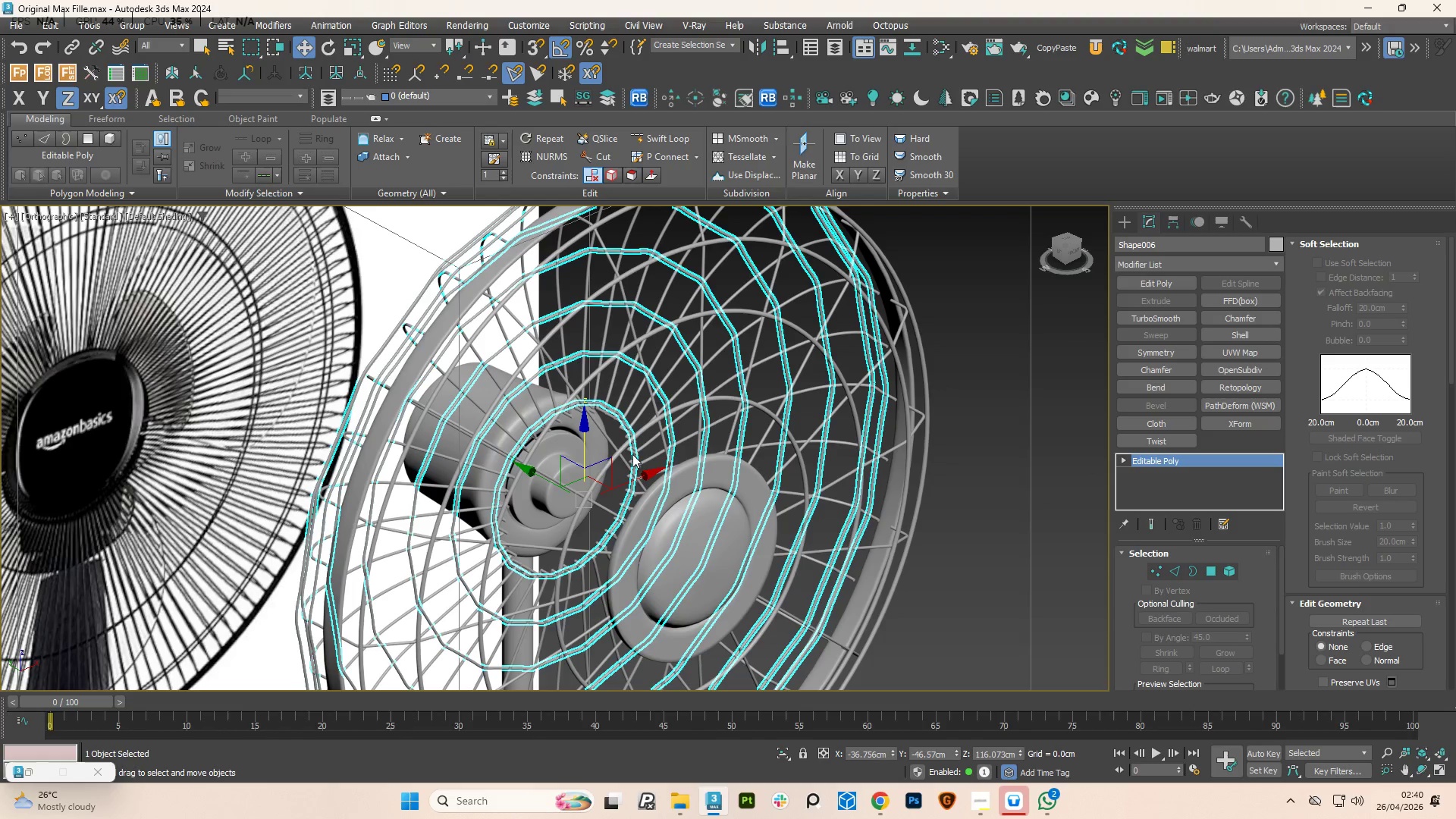 
left_click([984, 805])